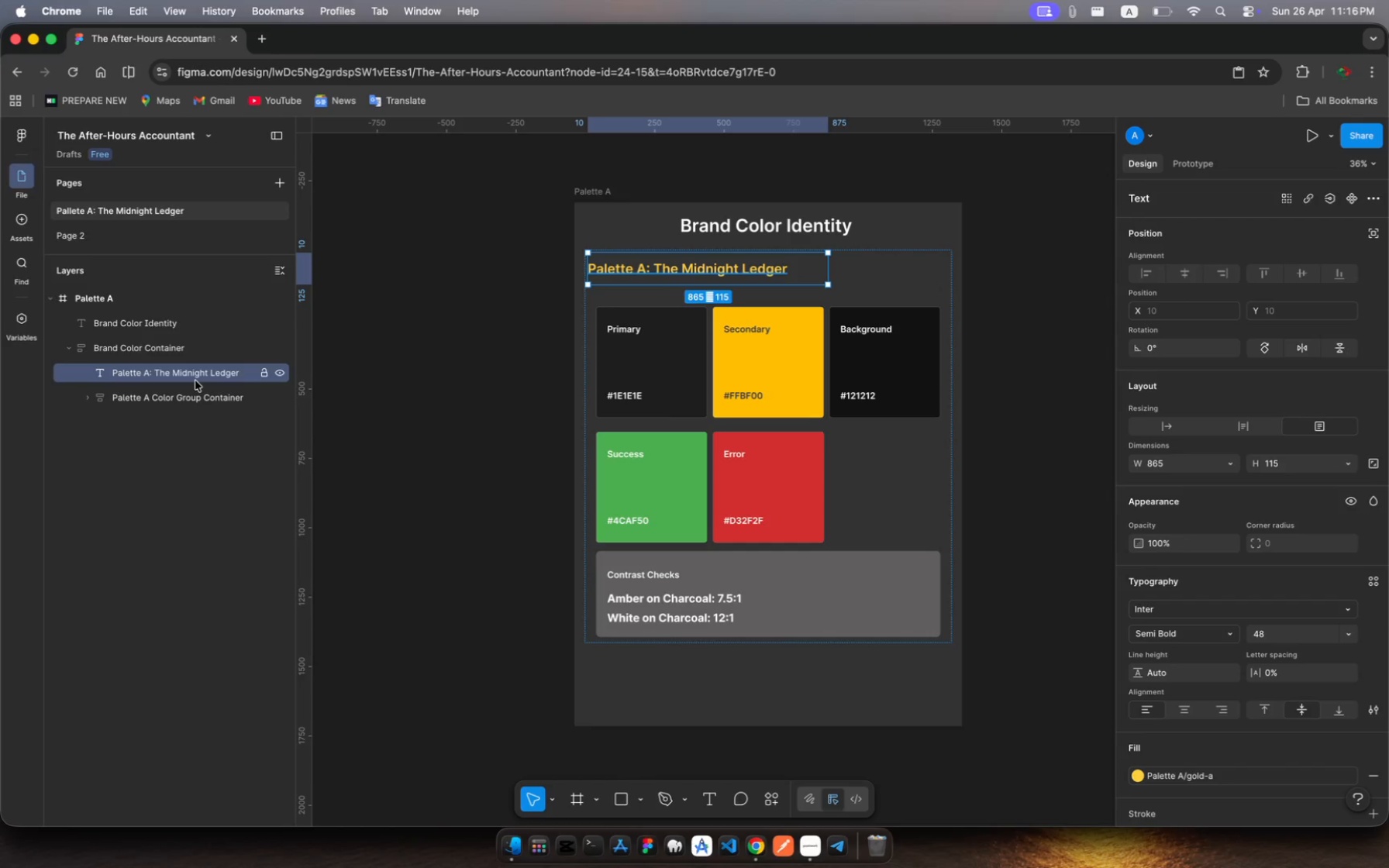 
left_click([1184, 713])
 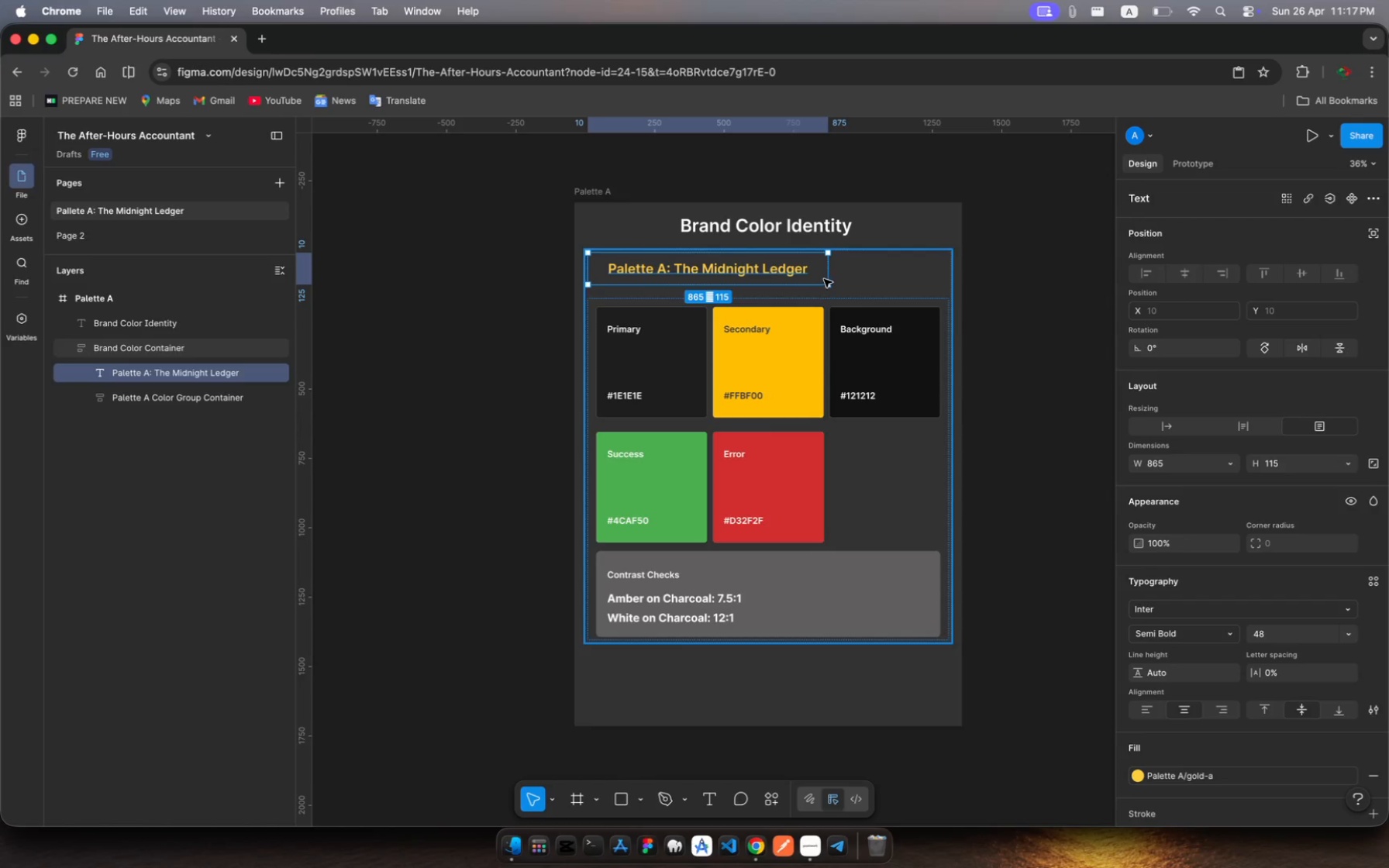 
left_click_drag(start_coordinate=[829, 277], to_coordinate=[806, 279])
 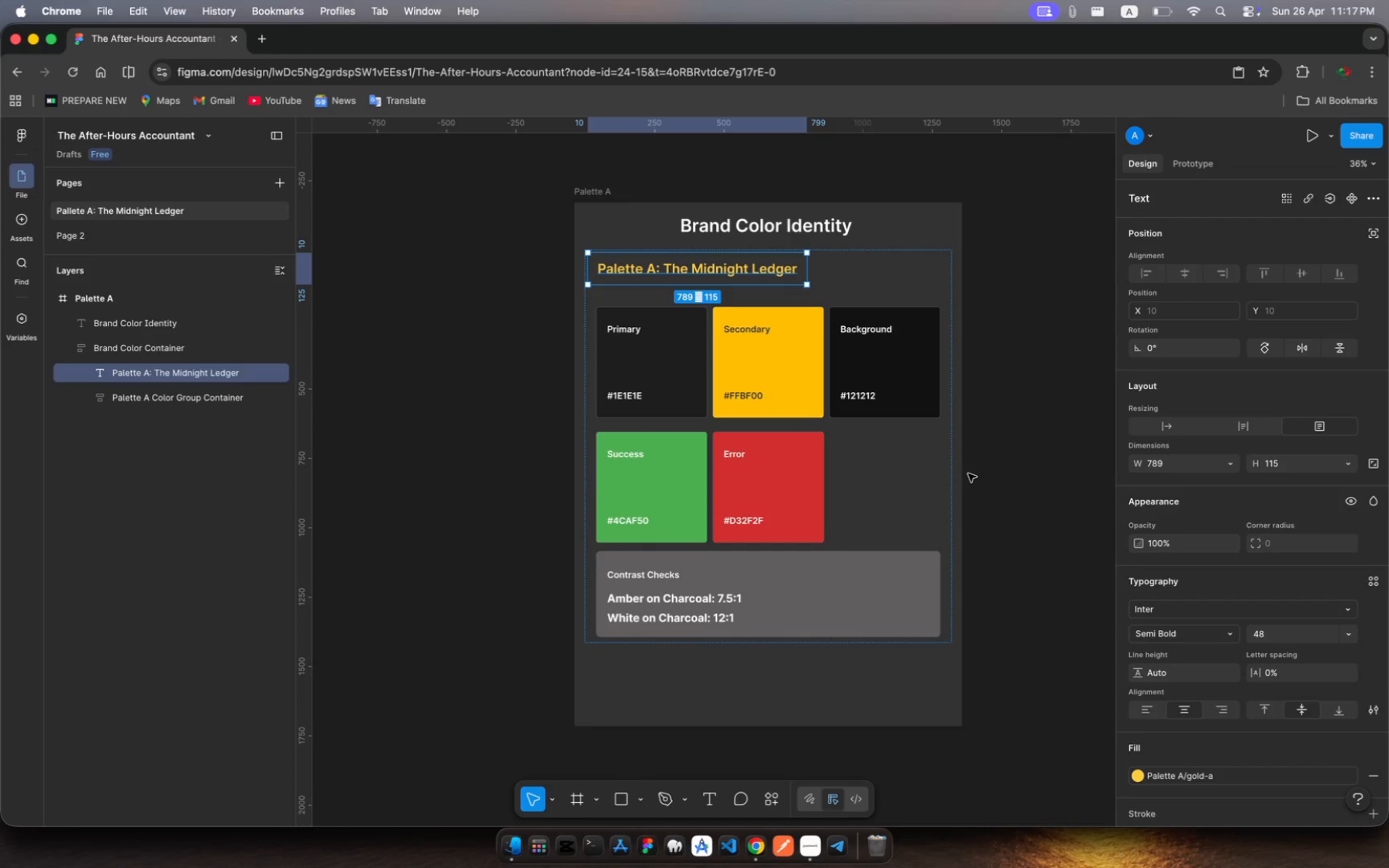 
key(Meta+C)
 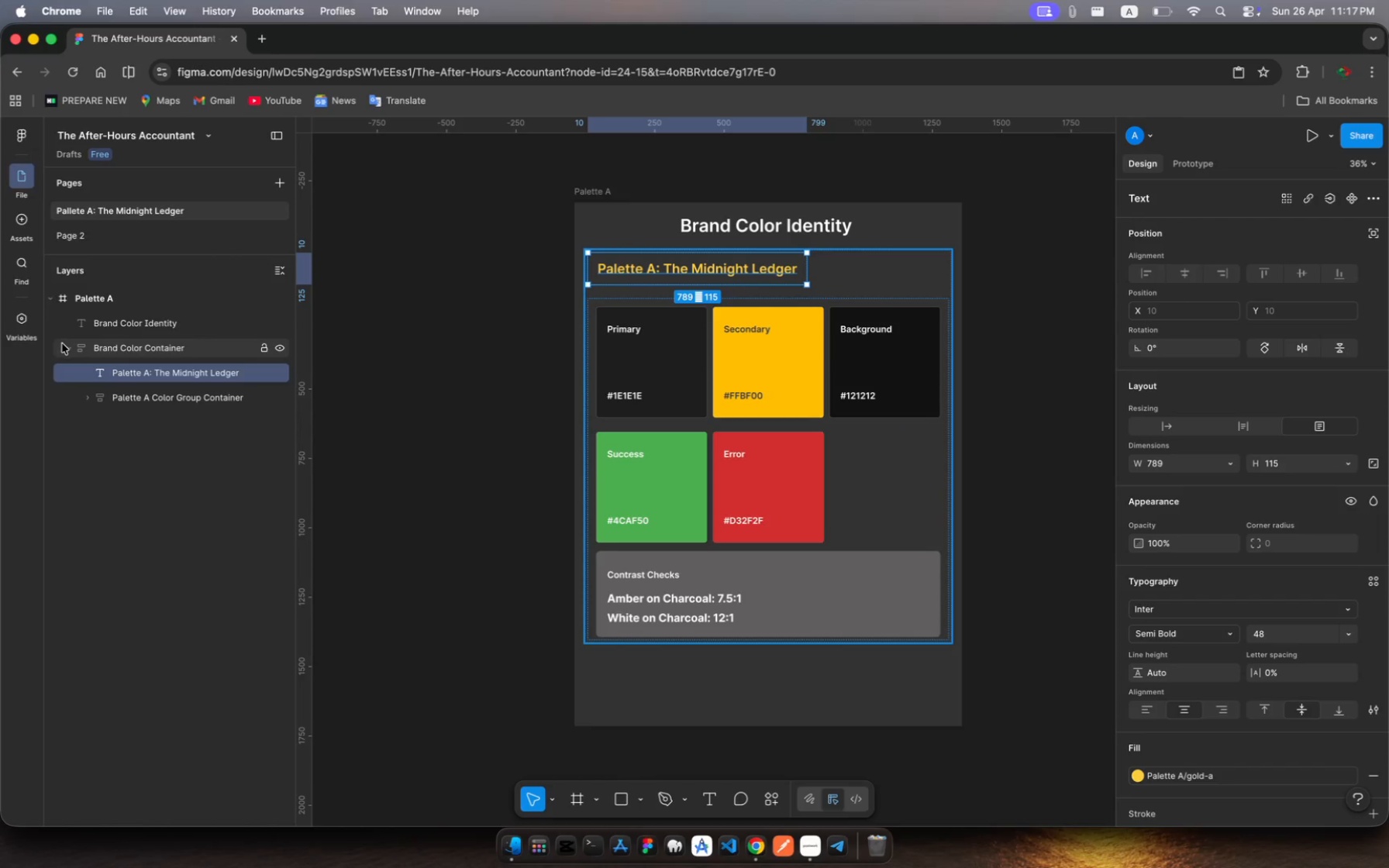 
left_click([68, 346])
 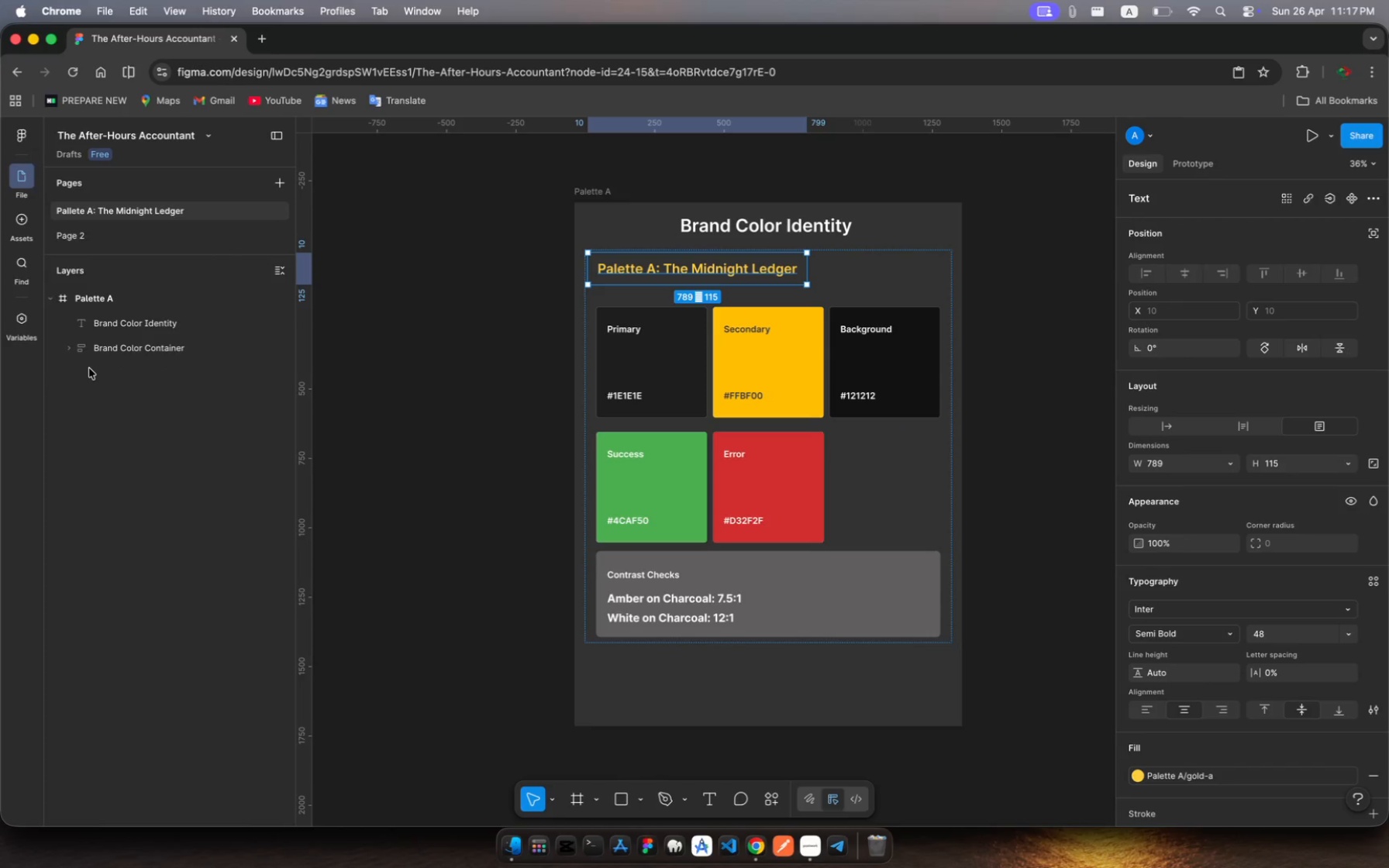 
wait(5.99)
 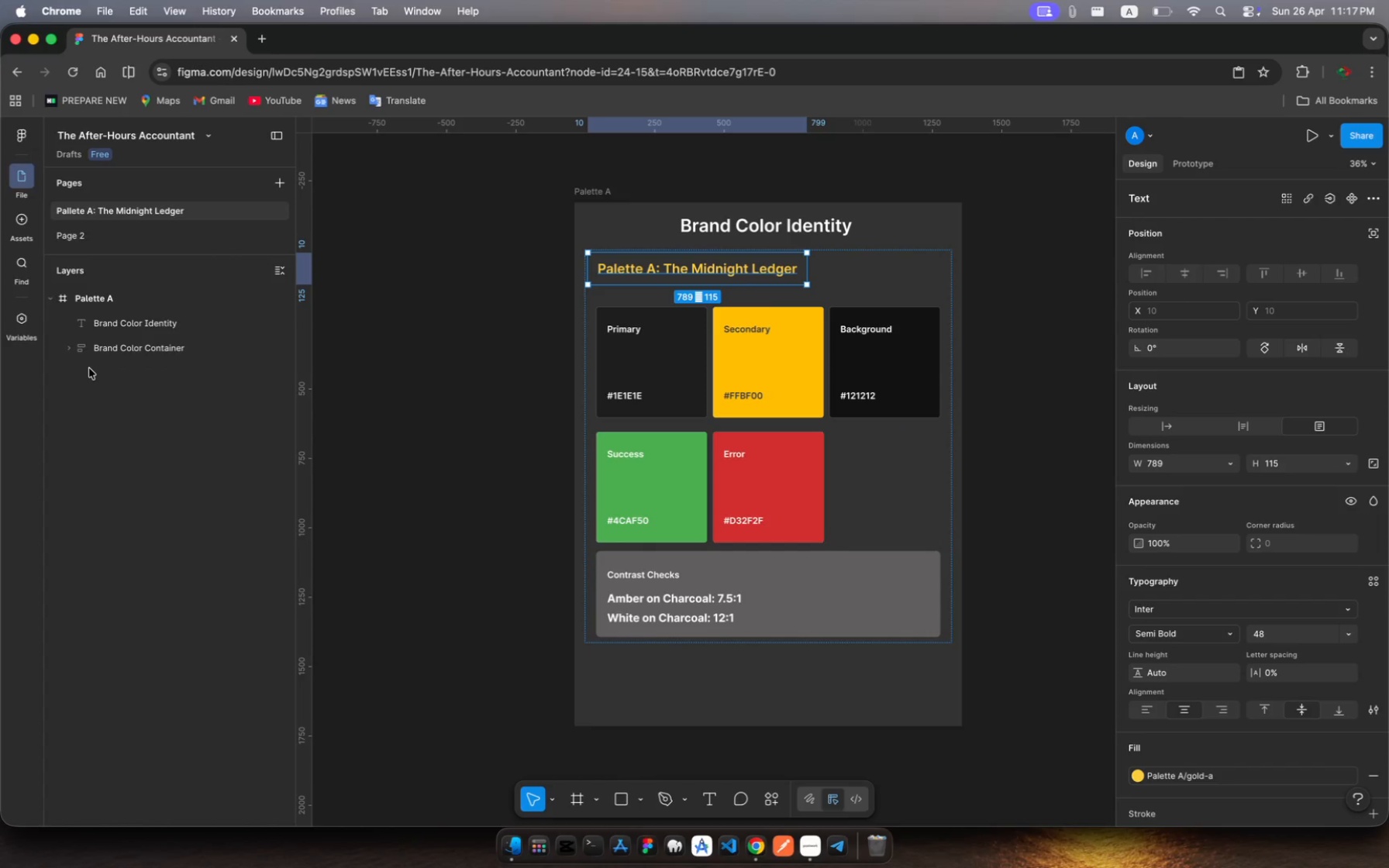 
left_click([89, 368])
 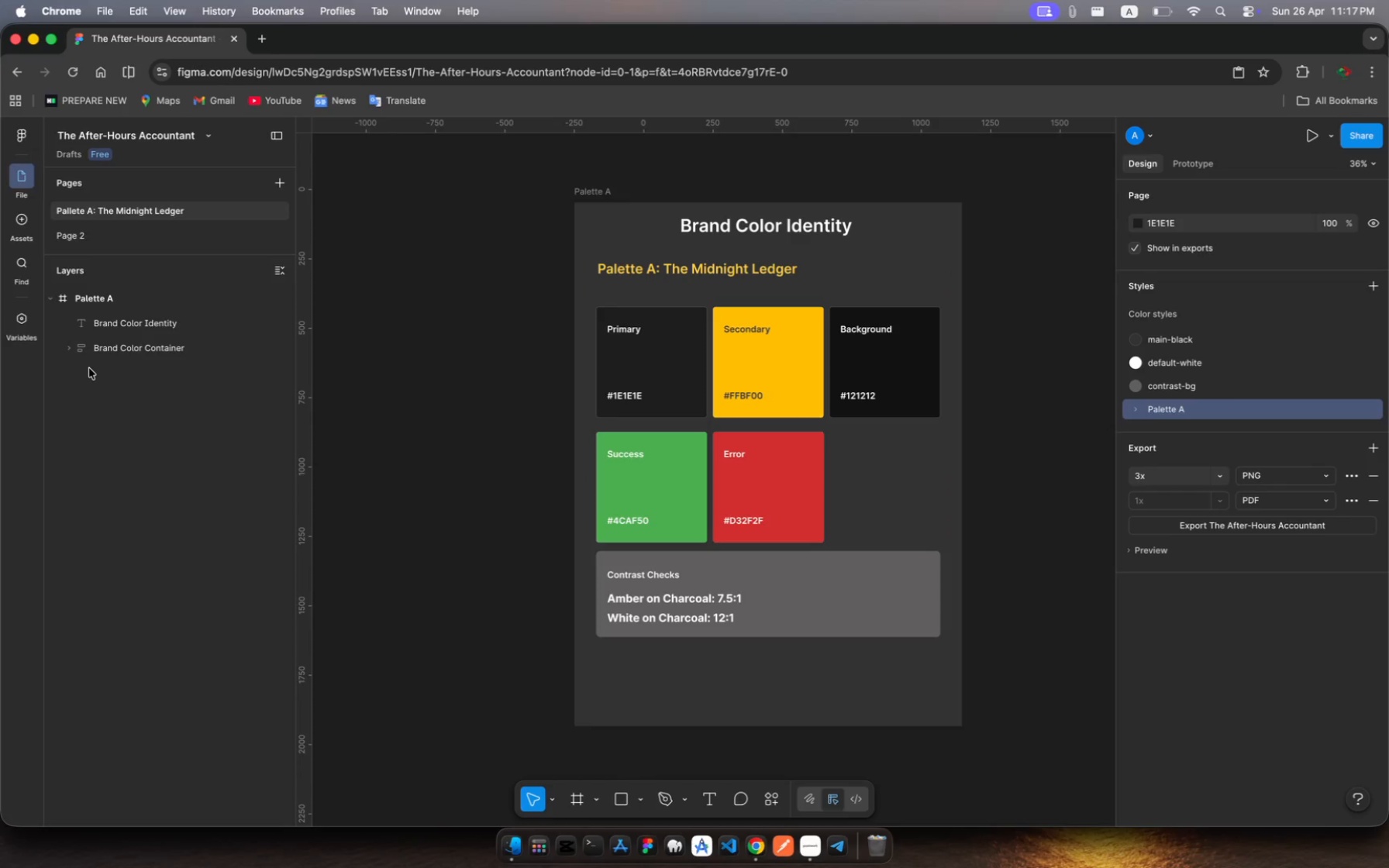 
left_click([99, 307])
 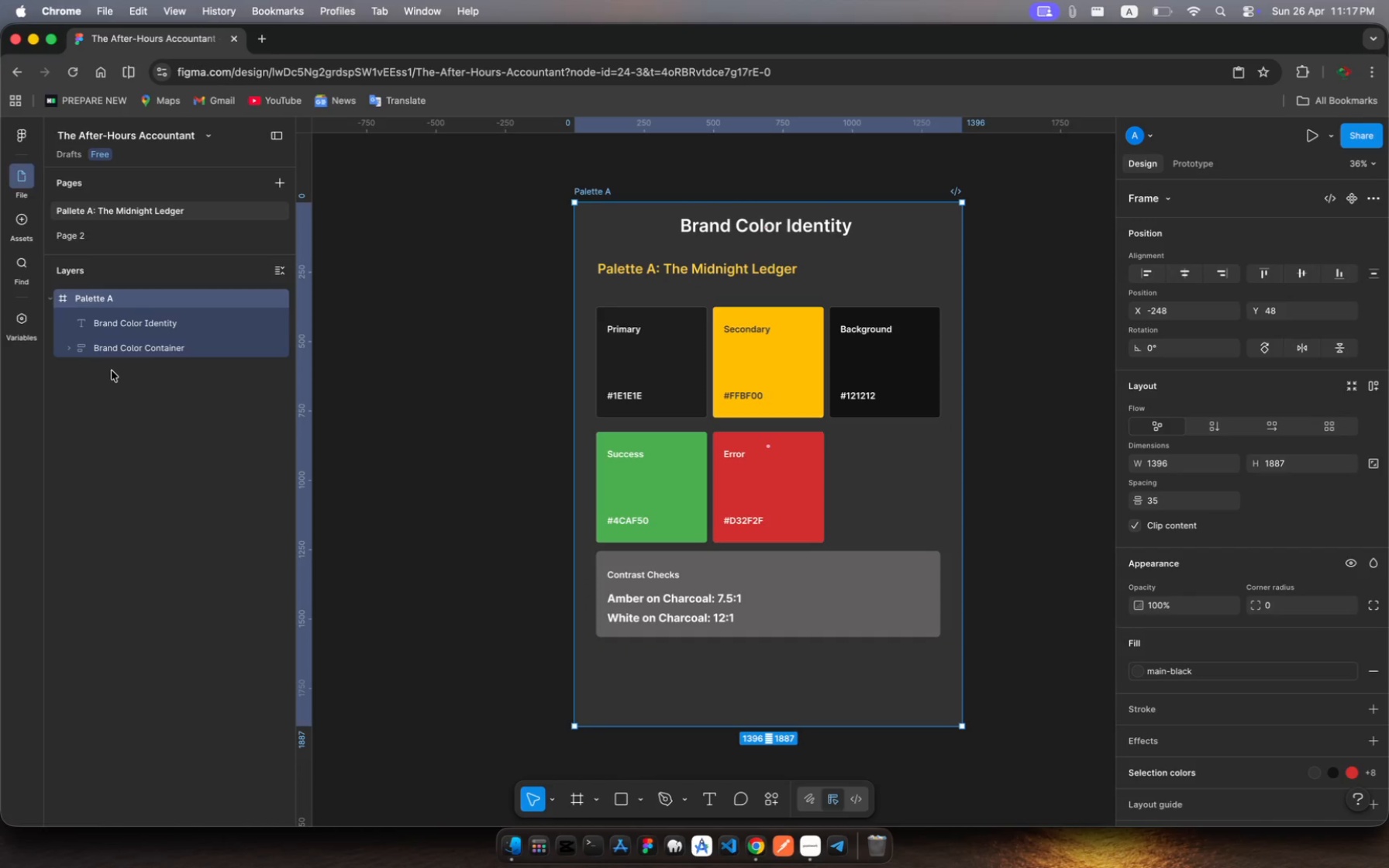 
left_click([99, 374])
 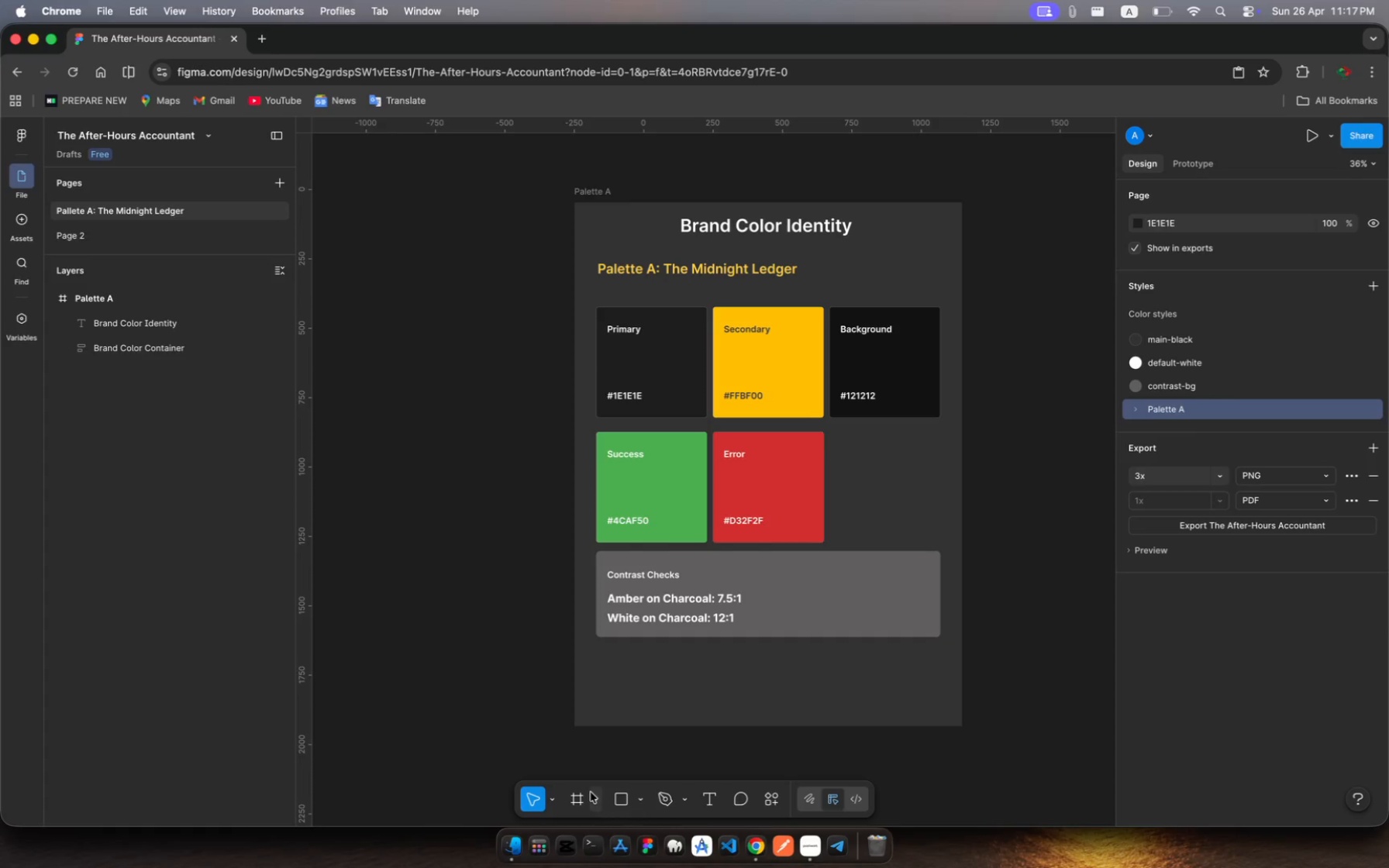 
left_click([580, 801])
 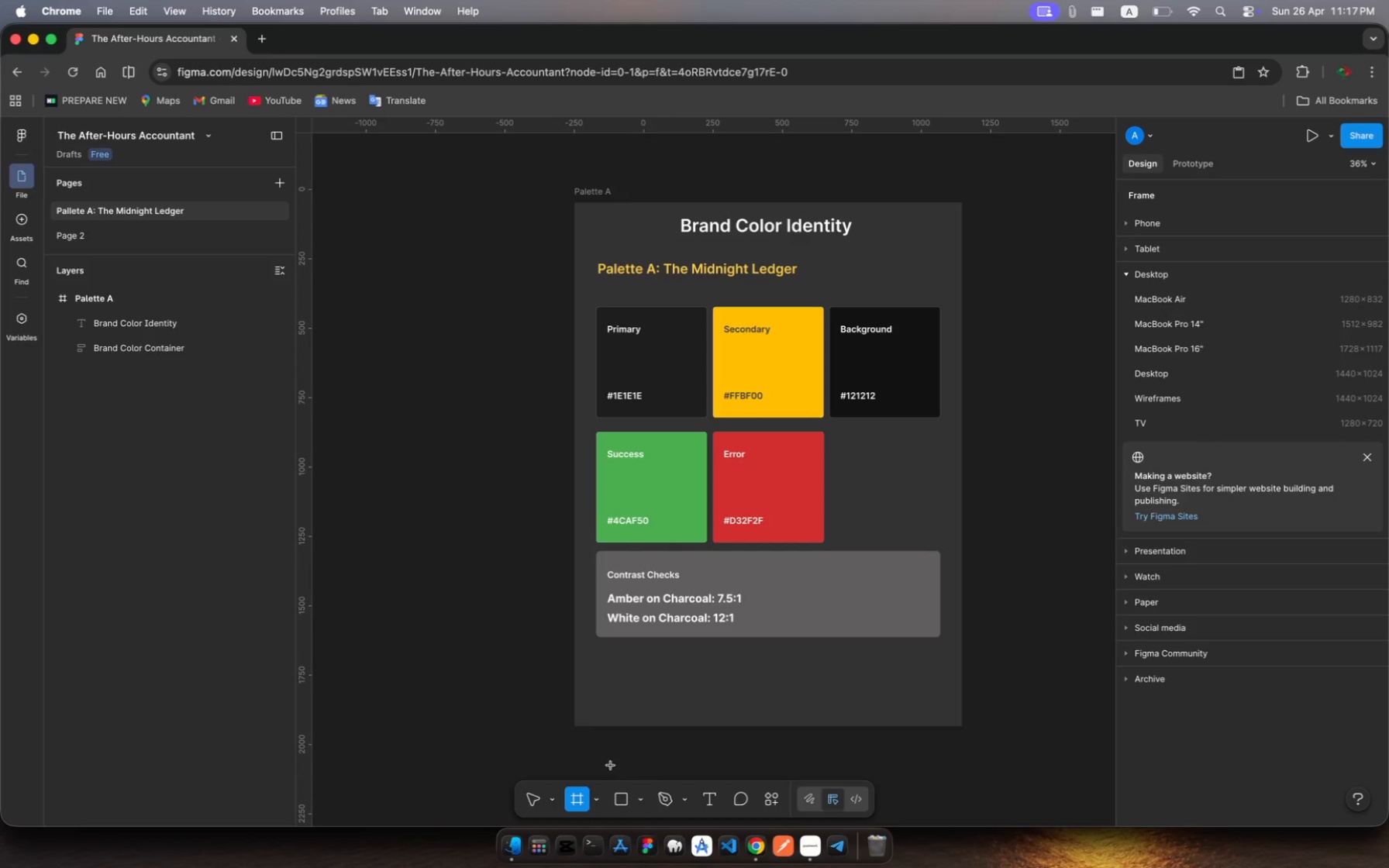 
left_click([575, 802])
 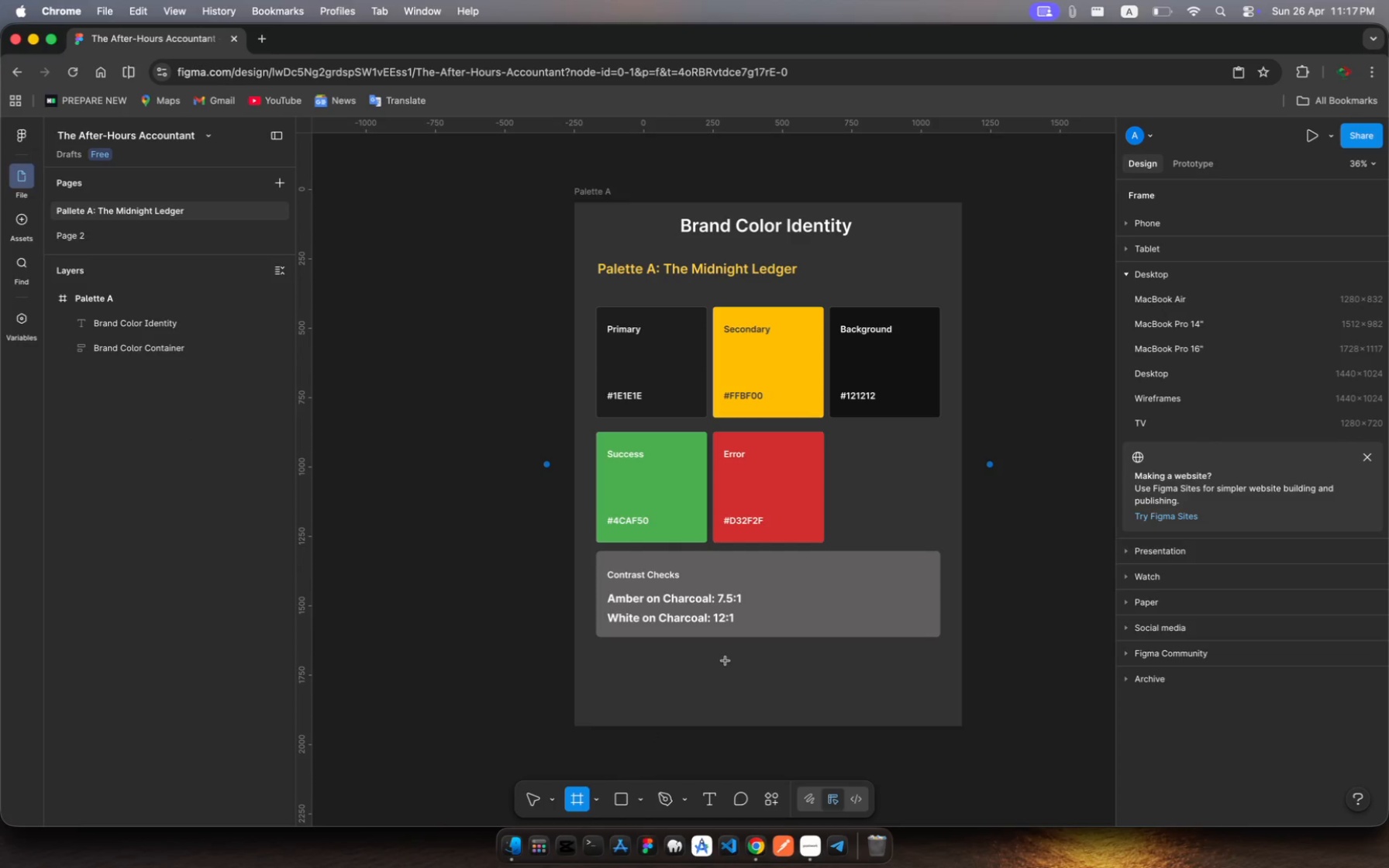 
left_click([728, 661])
 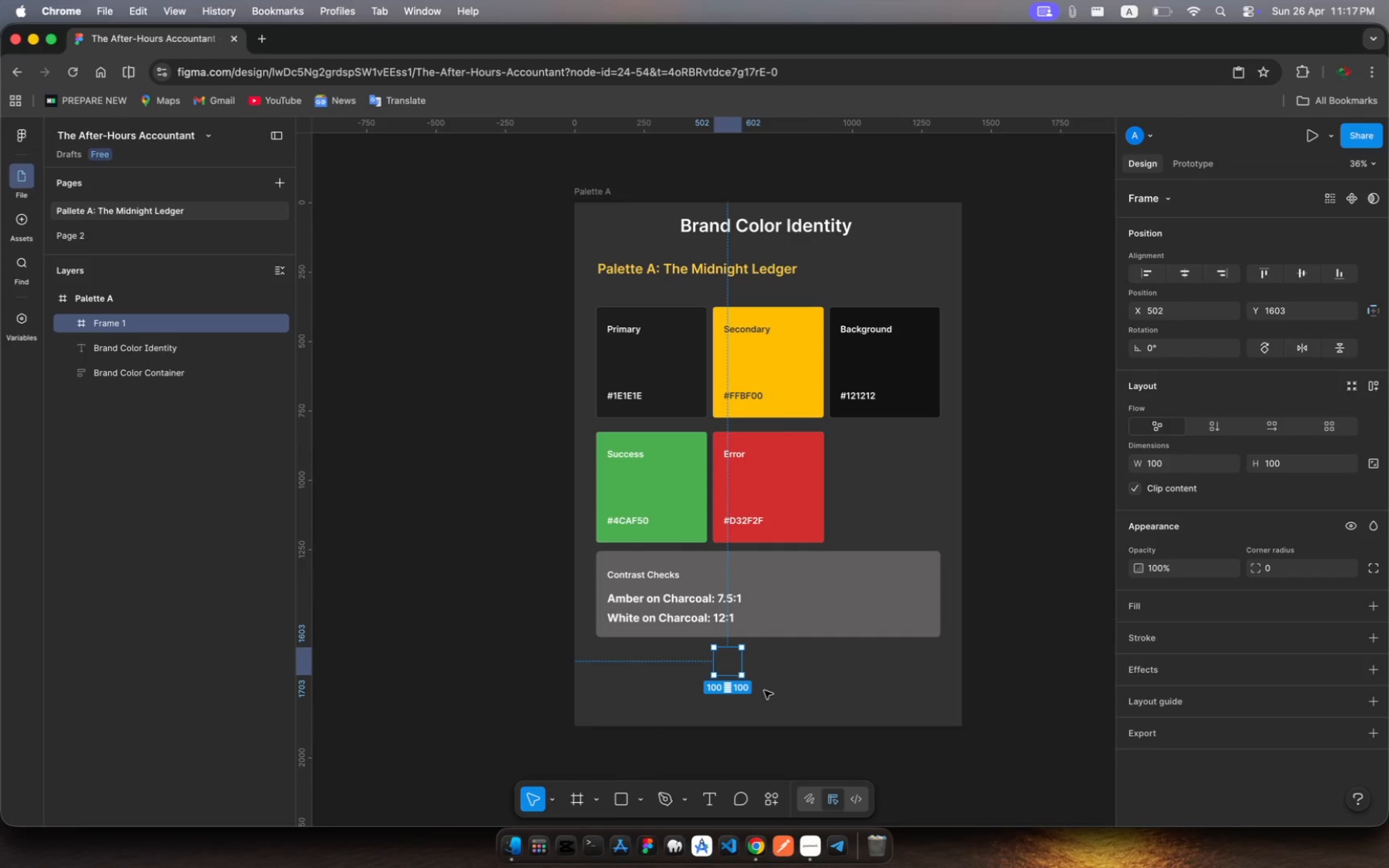 
key(Backspace)
 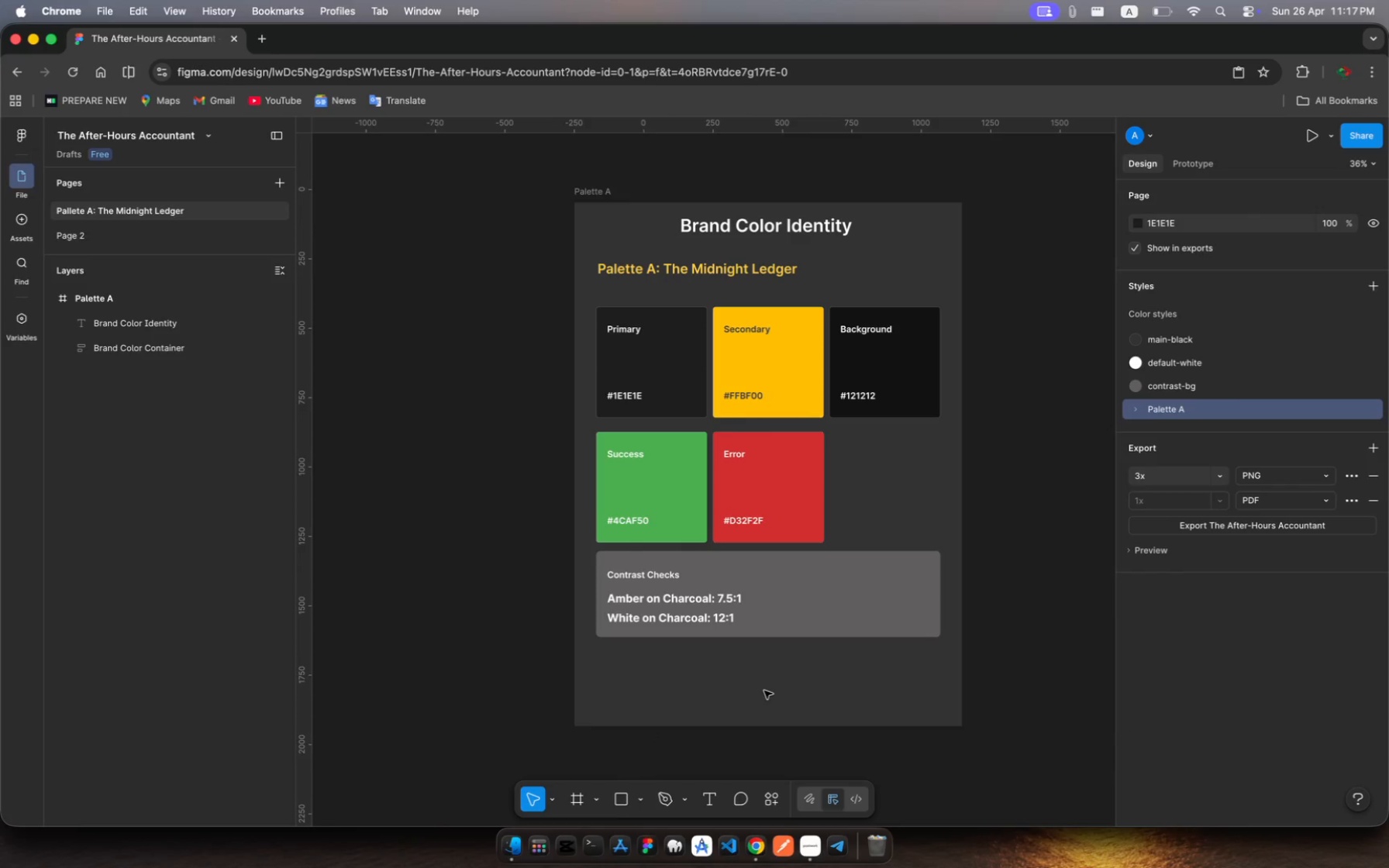 
left_click([764, 691])
 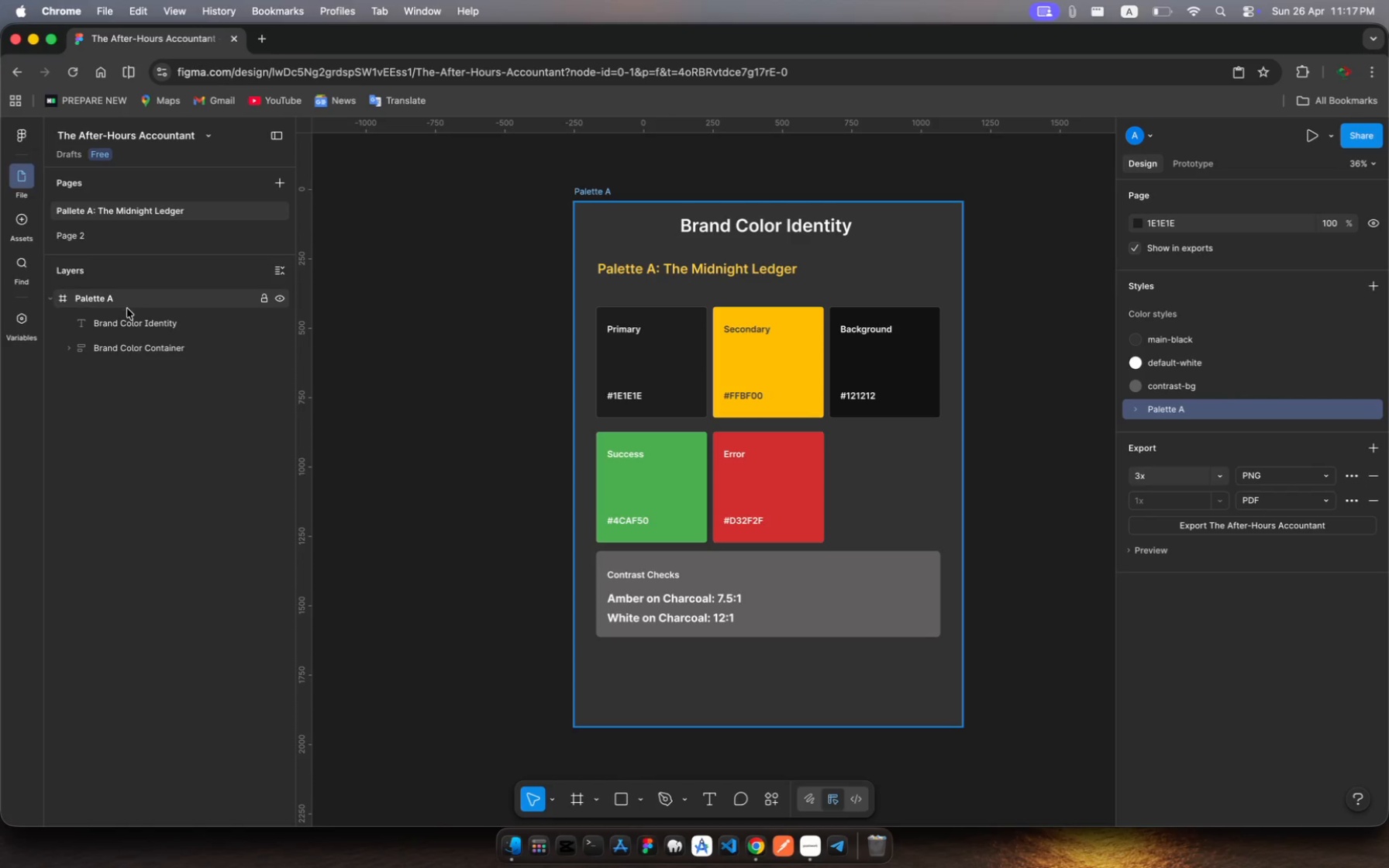 
left_click([127, 308])
 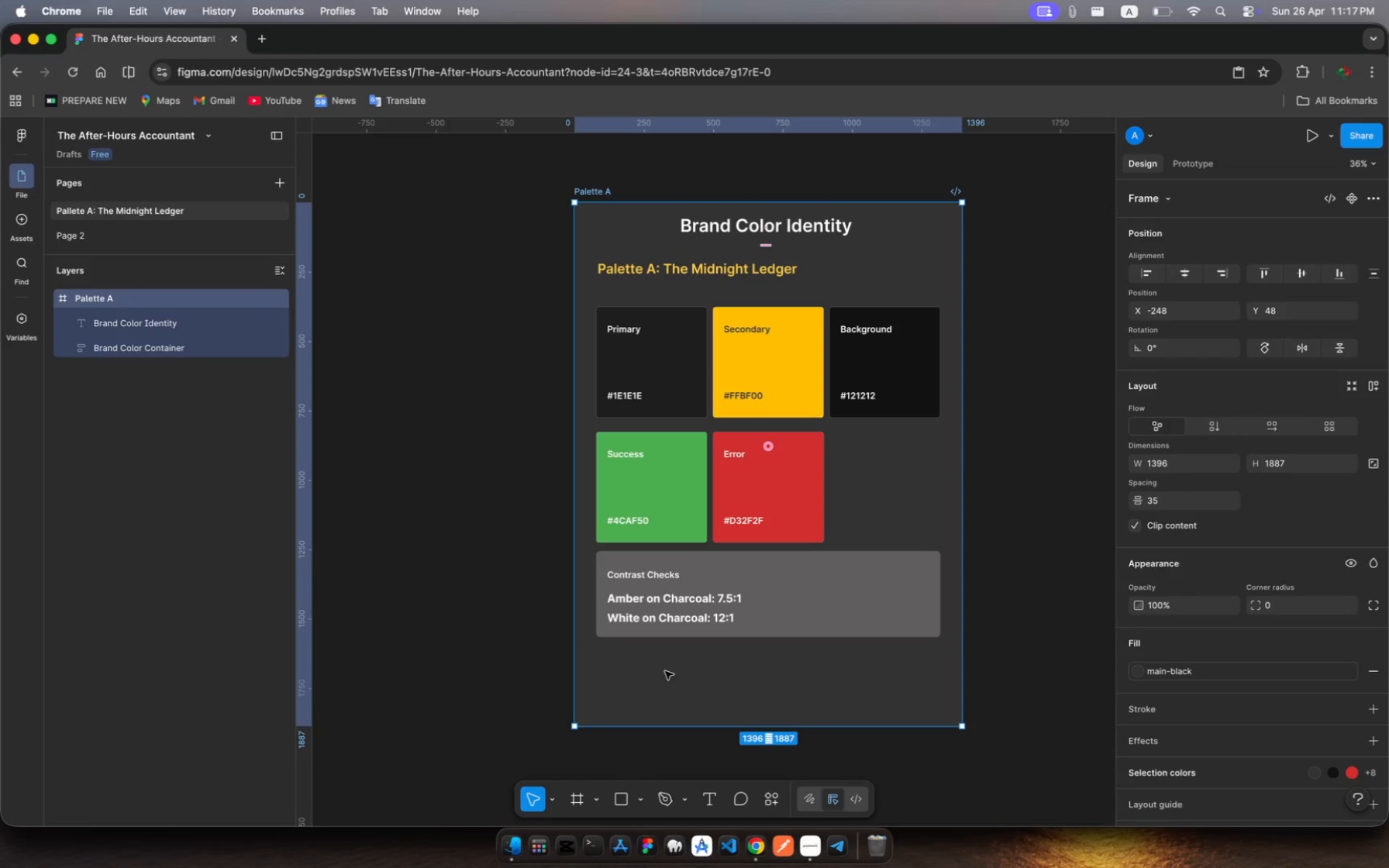 
left_click([667, 674])
 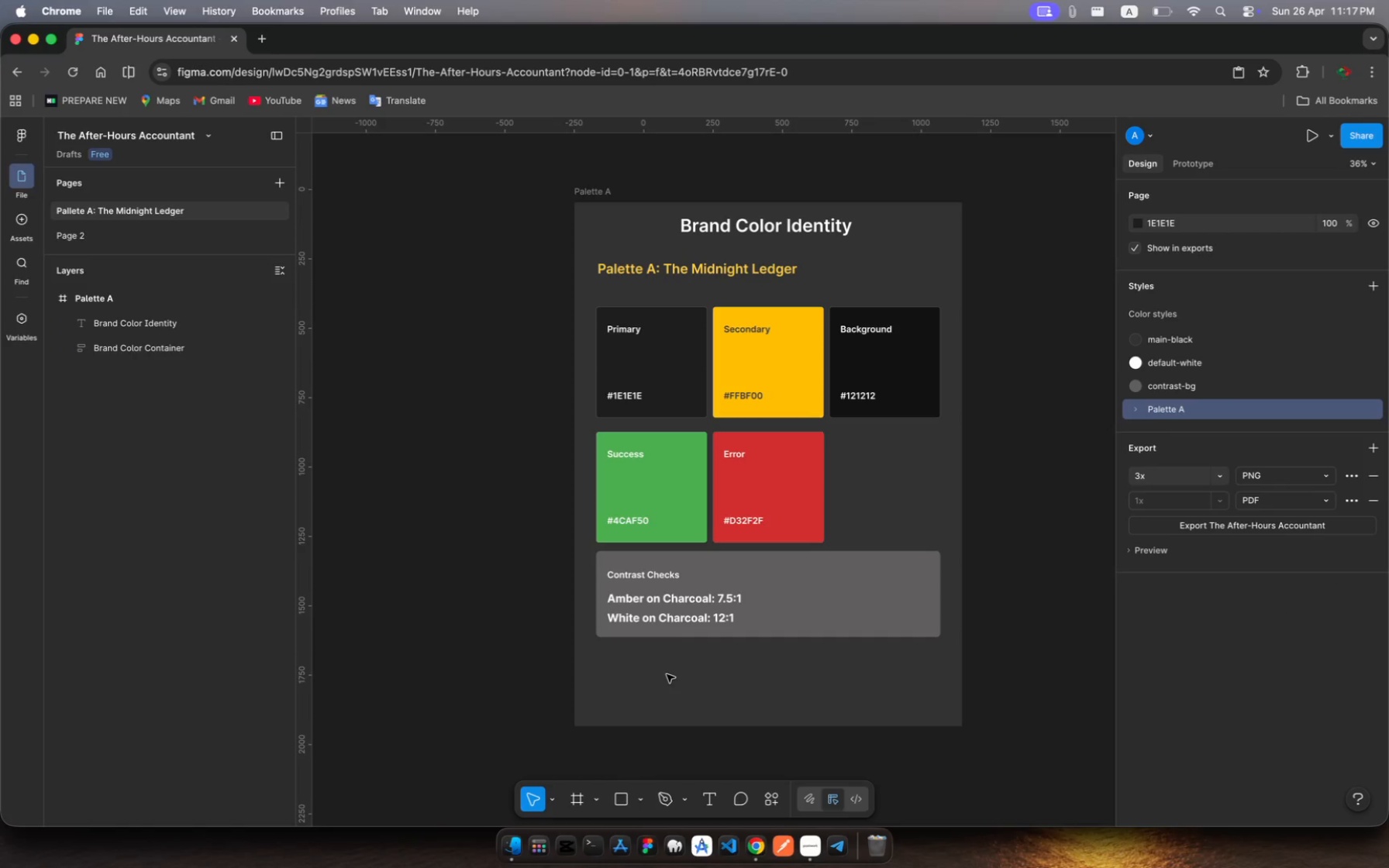 
key(Meta+V)
 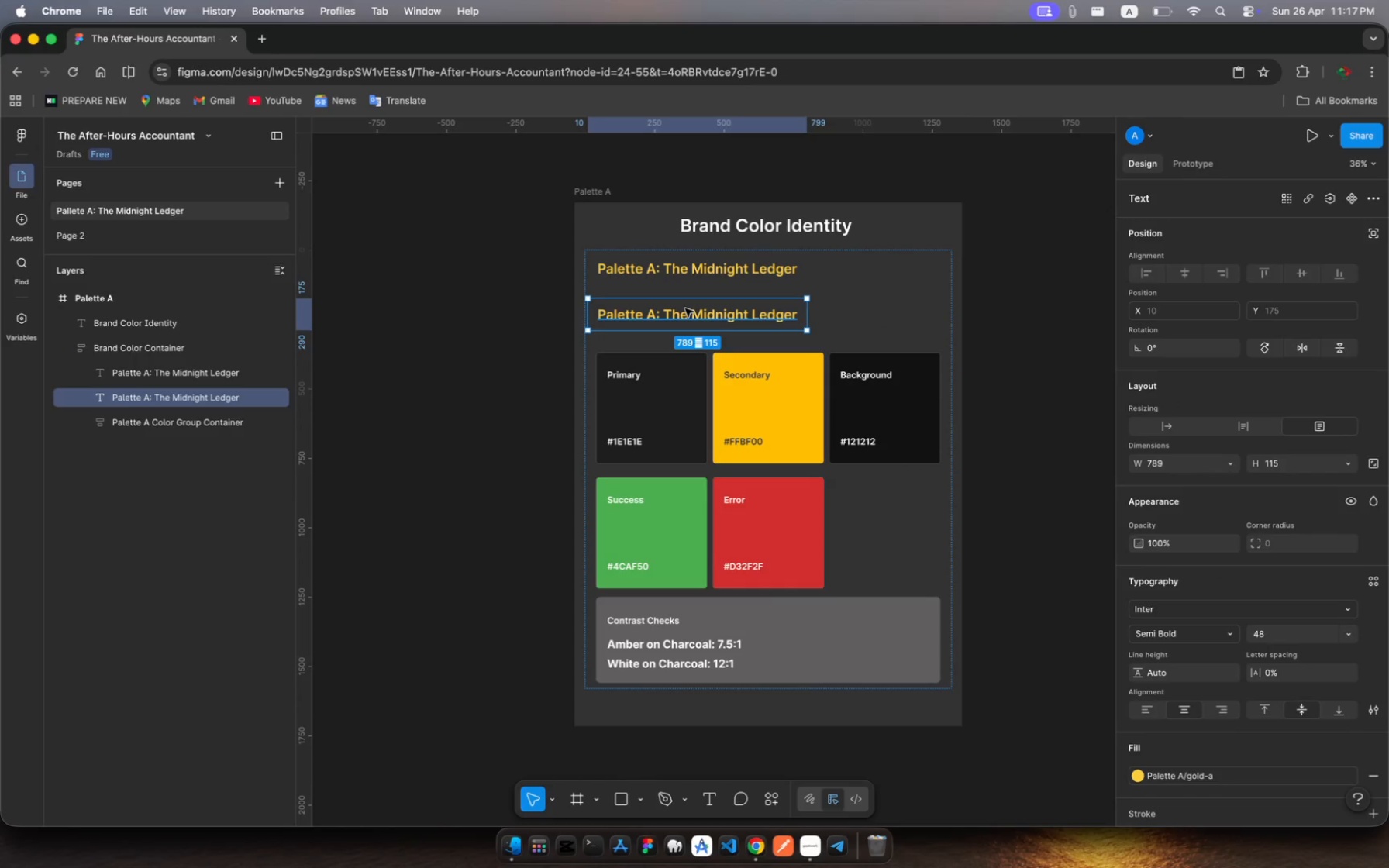 
left_click_drag(start_coordinate=[685, 308], to_coordinate=[706, 668])
 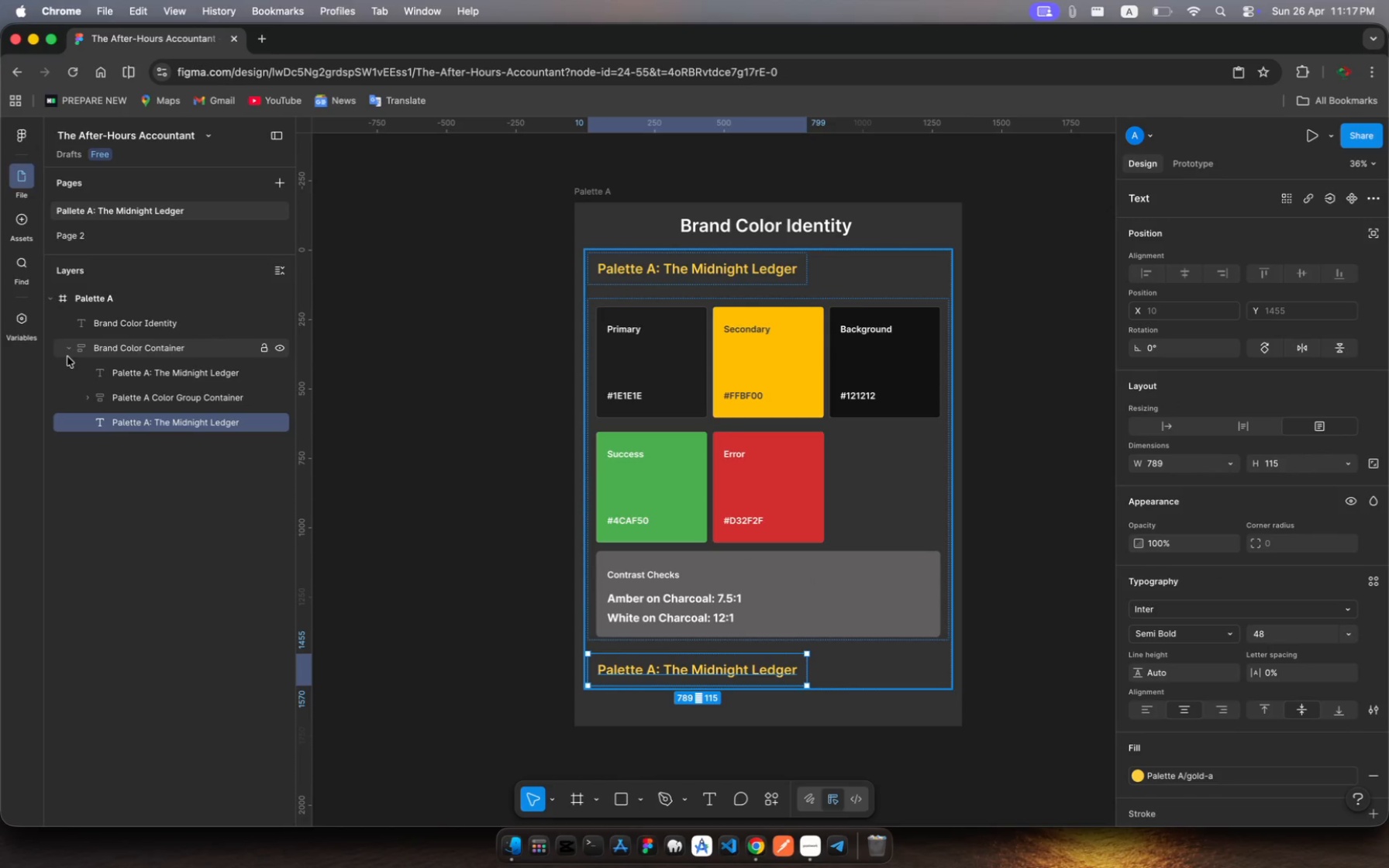 
left_click([67, 353])
 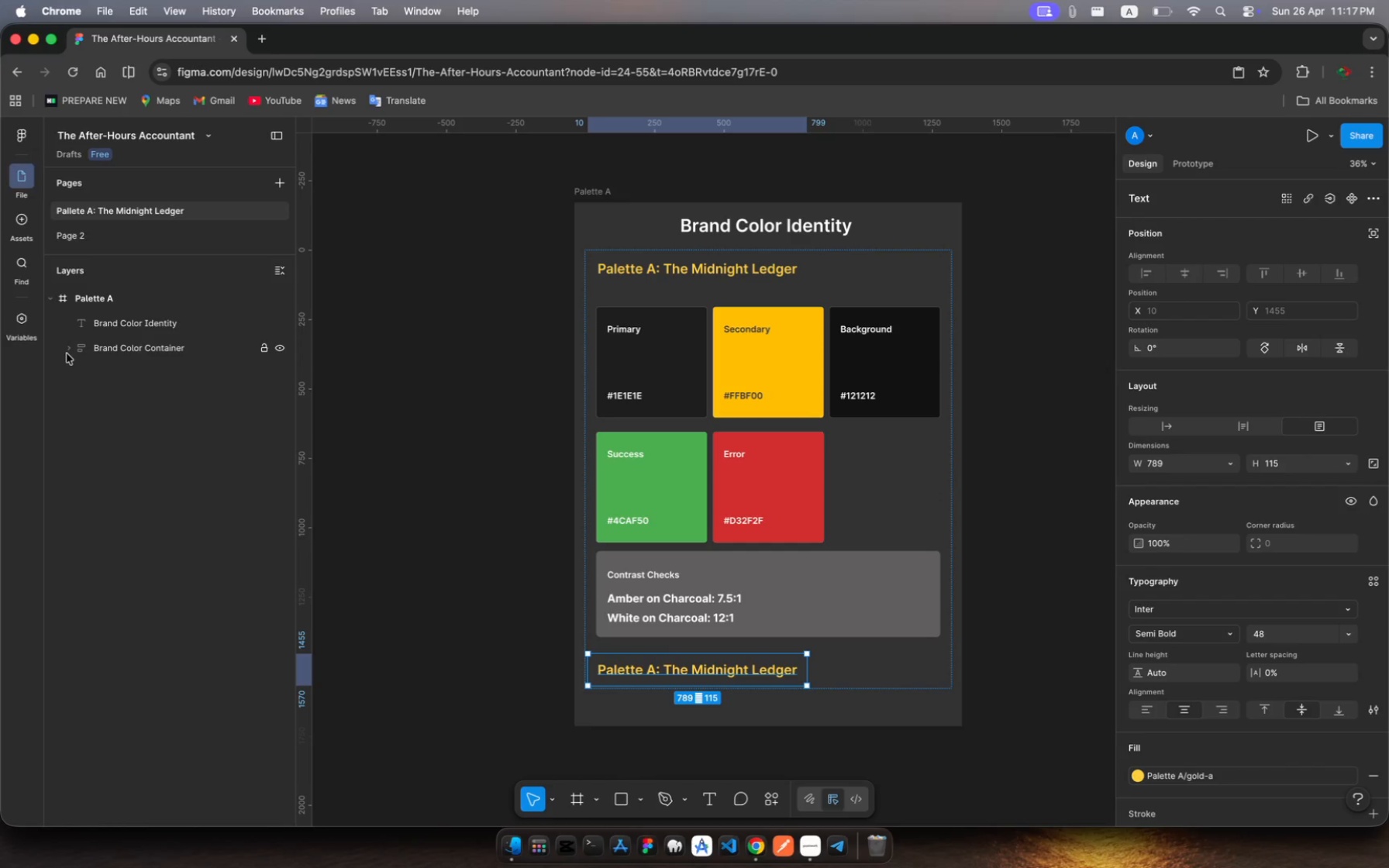 
left_click([67, 353])
 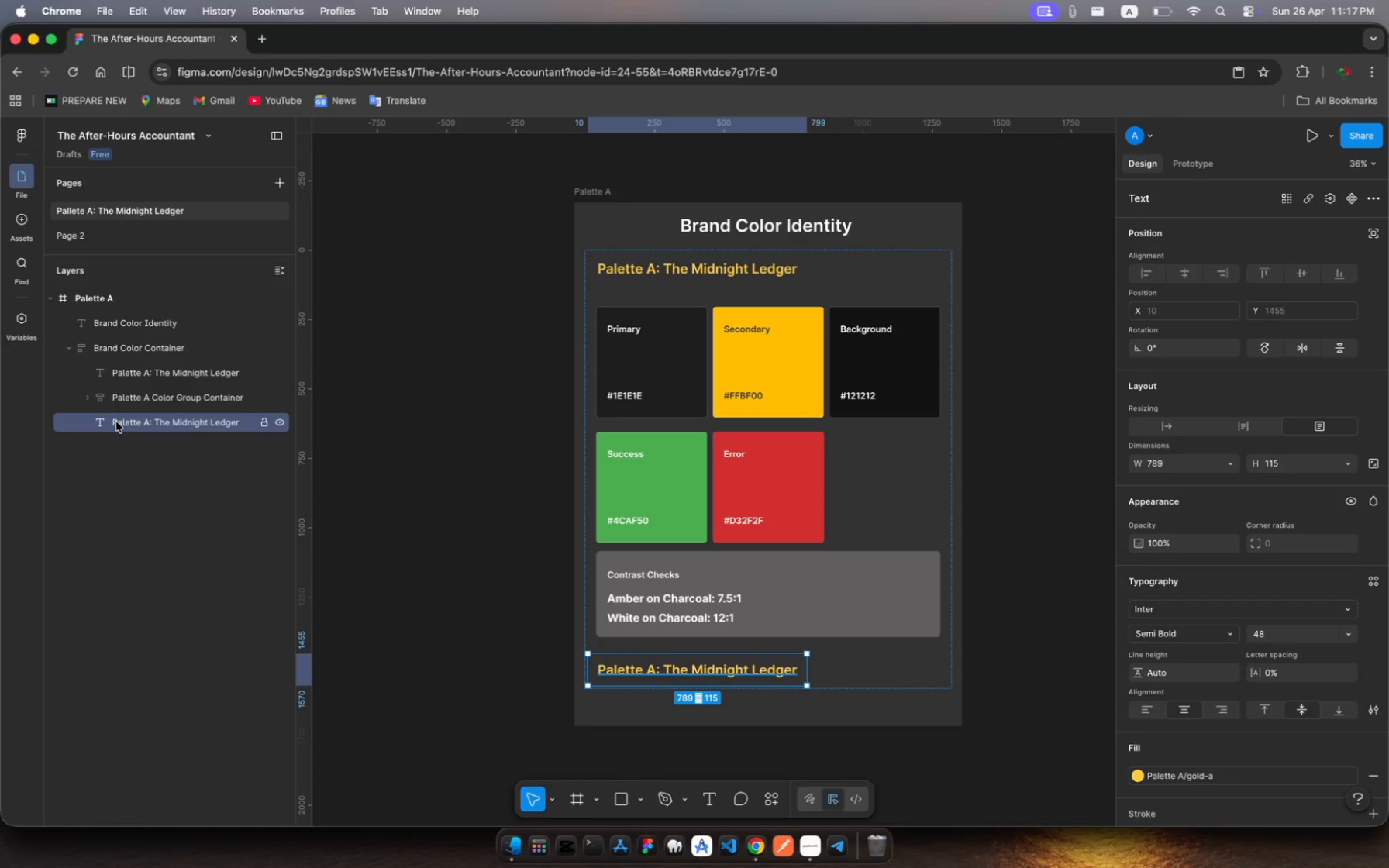 
left_click_drag(start_coordinate=[116, 422], to_coordinate=[74, 443])
 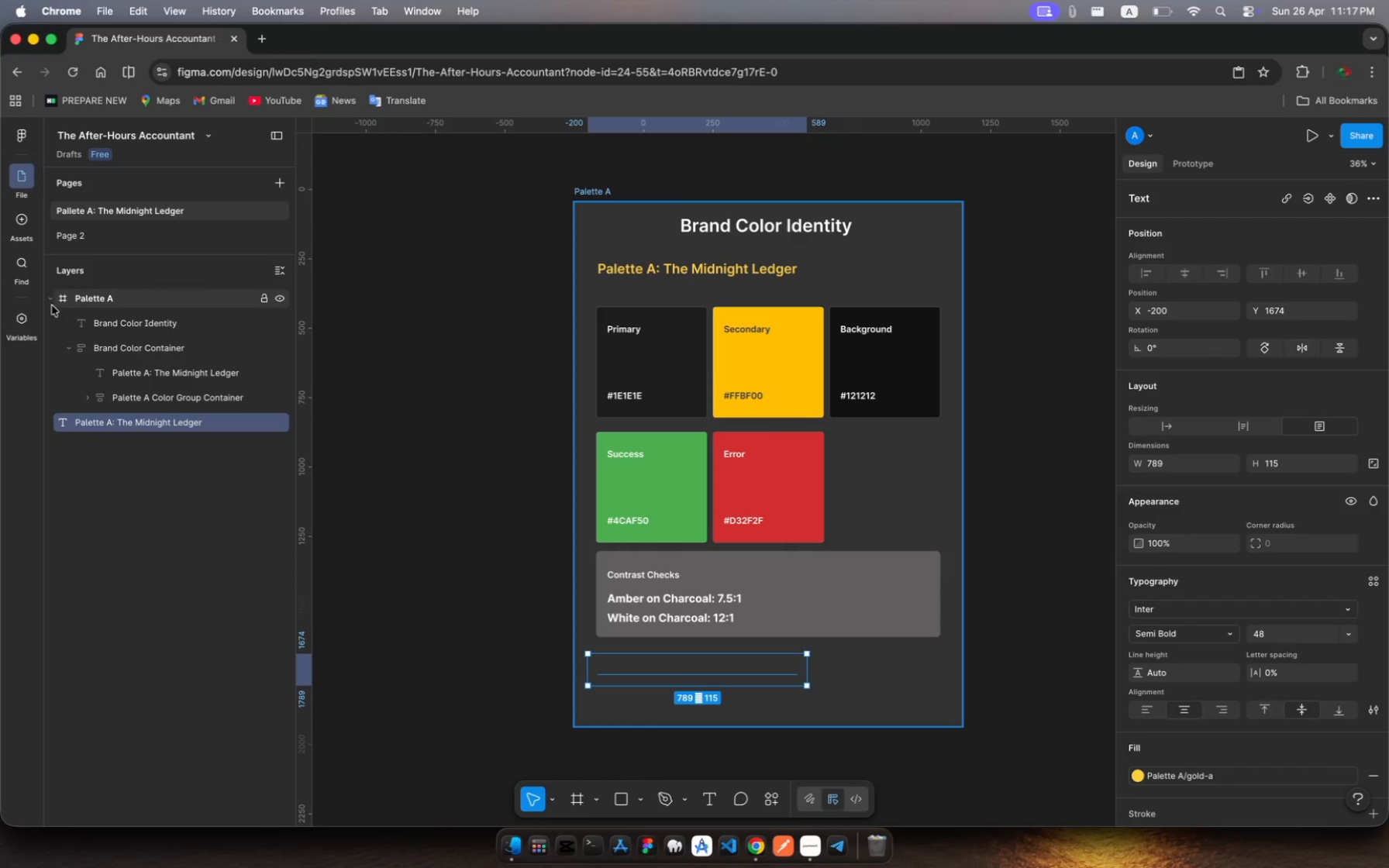 
left_click([51, 303])
 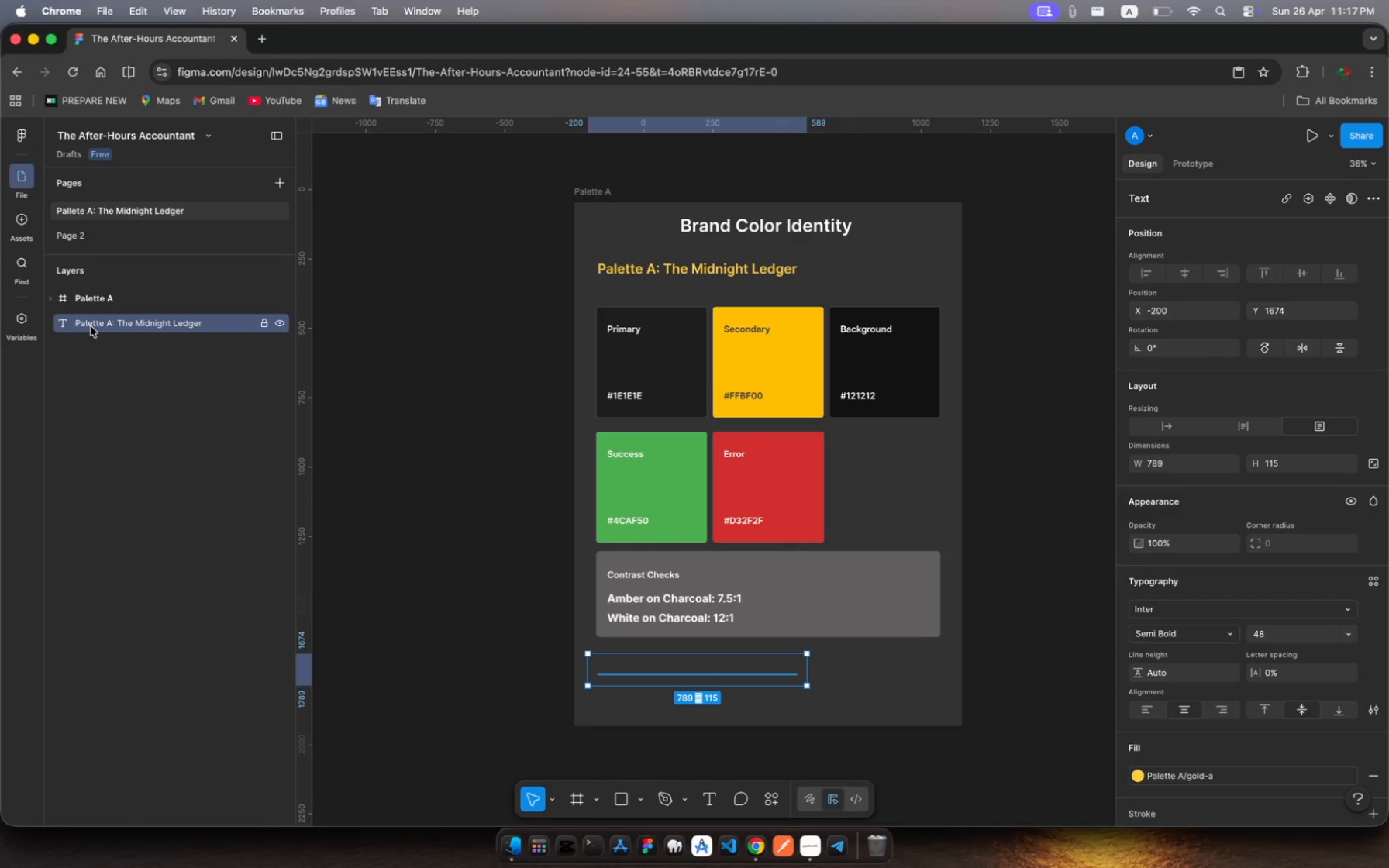 
left_click_drag(start_coordinate=[91, 326], to_coordinate=[98, 301])
 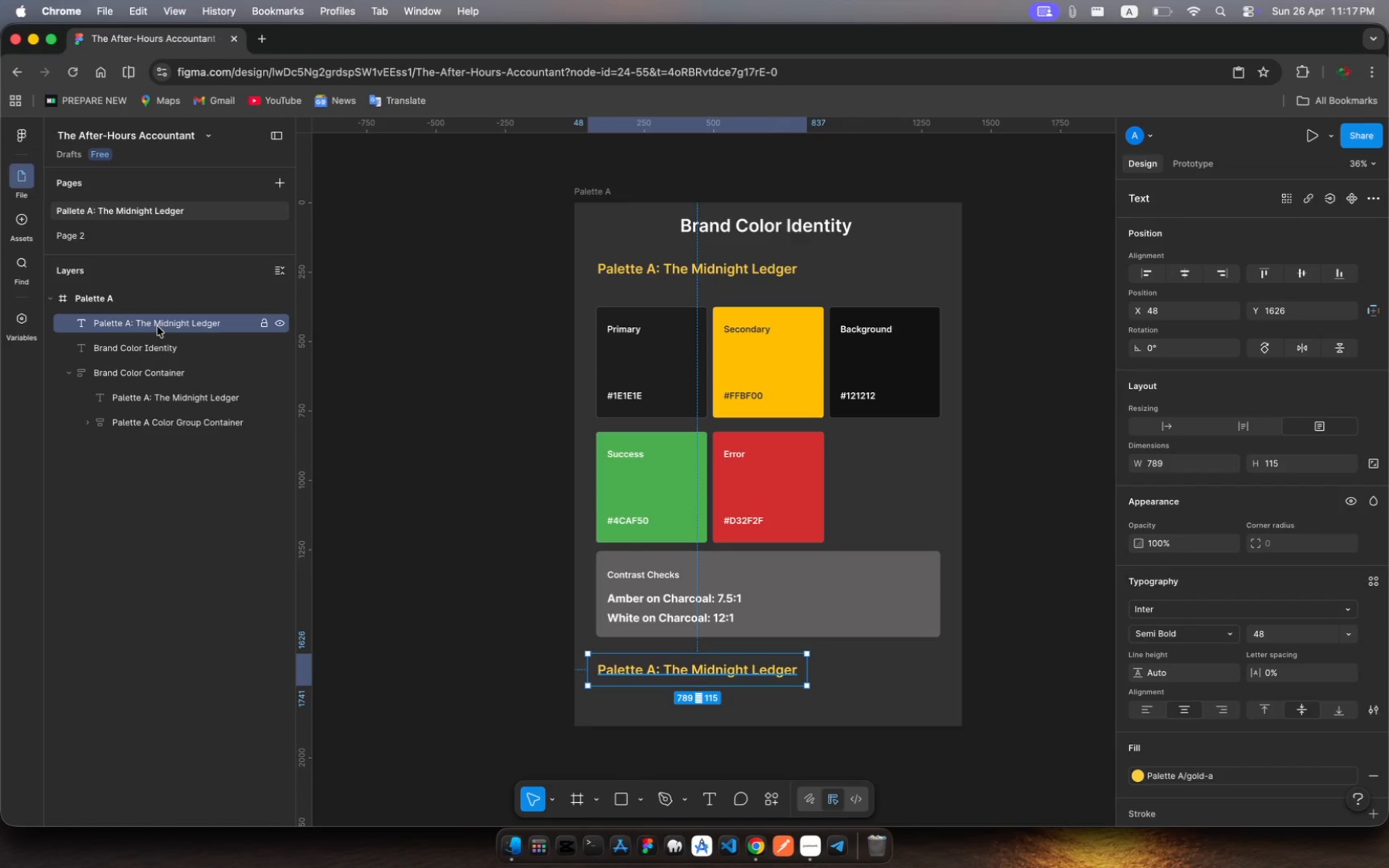 
left_click_drag(start_coordinate=[157, 326], to_coordinate=[140, 433])
 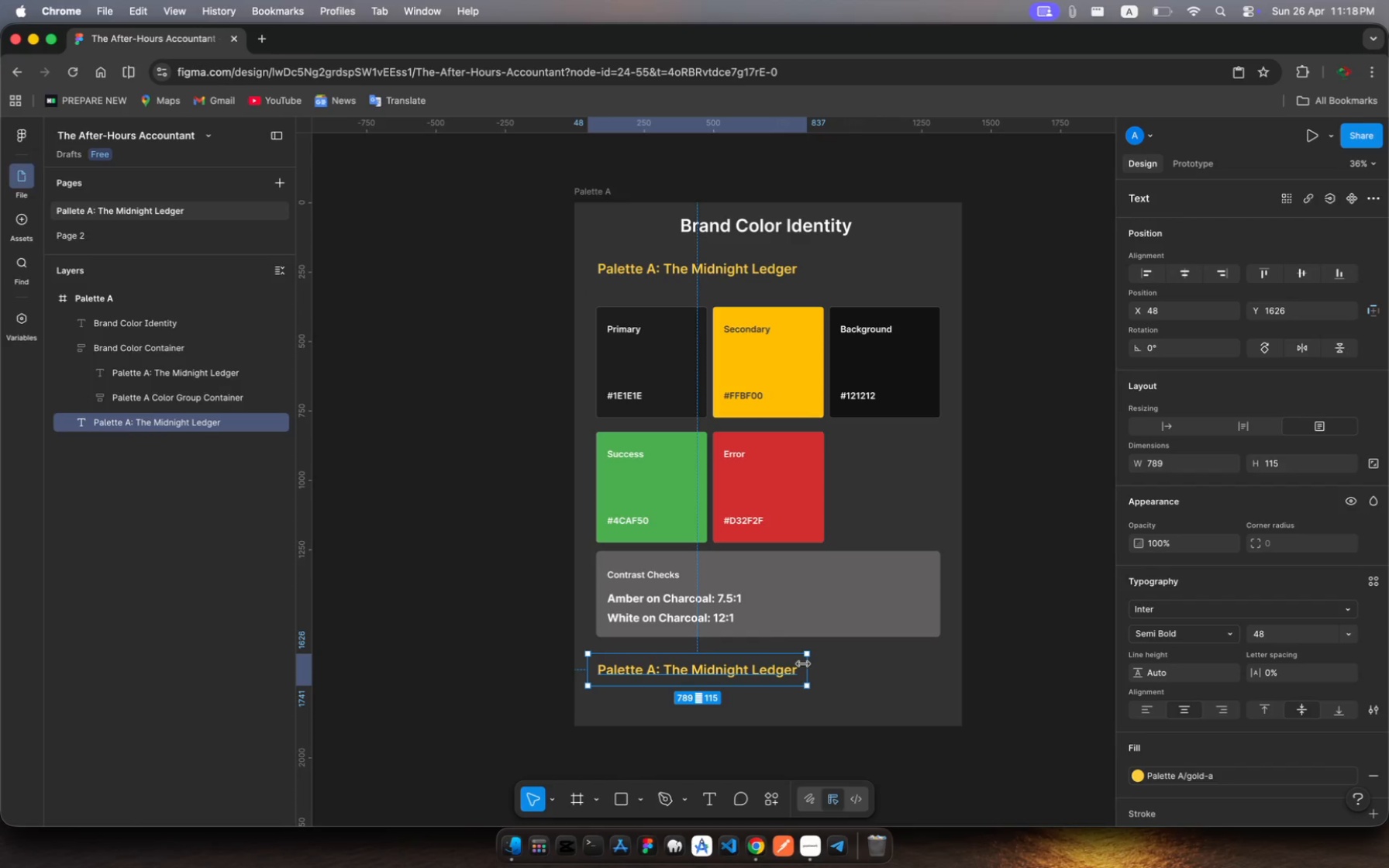 
key(Shift+A)
 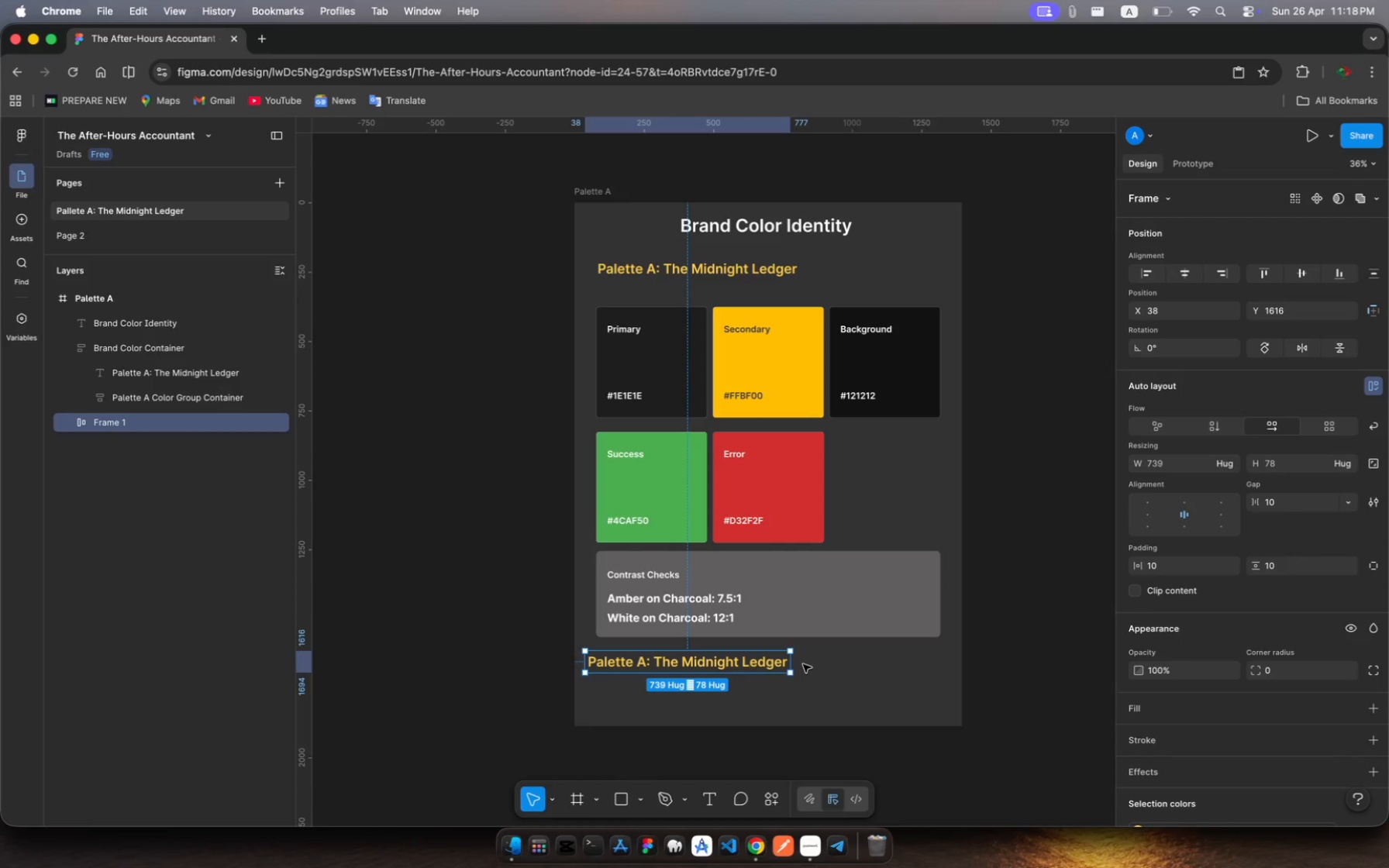 
key(Meta+R)
 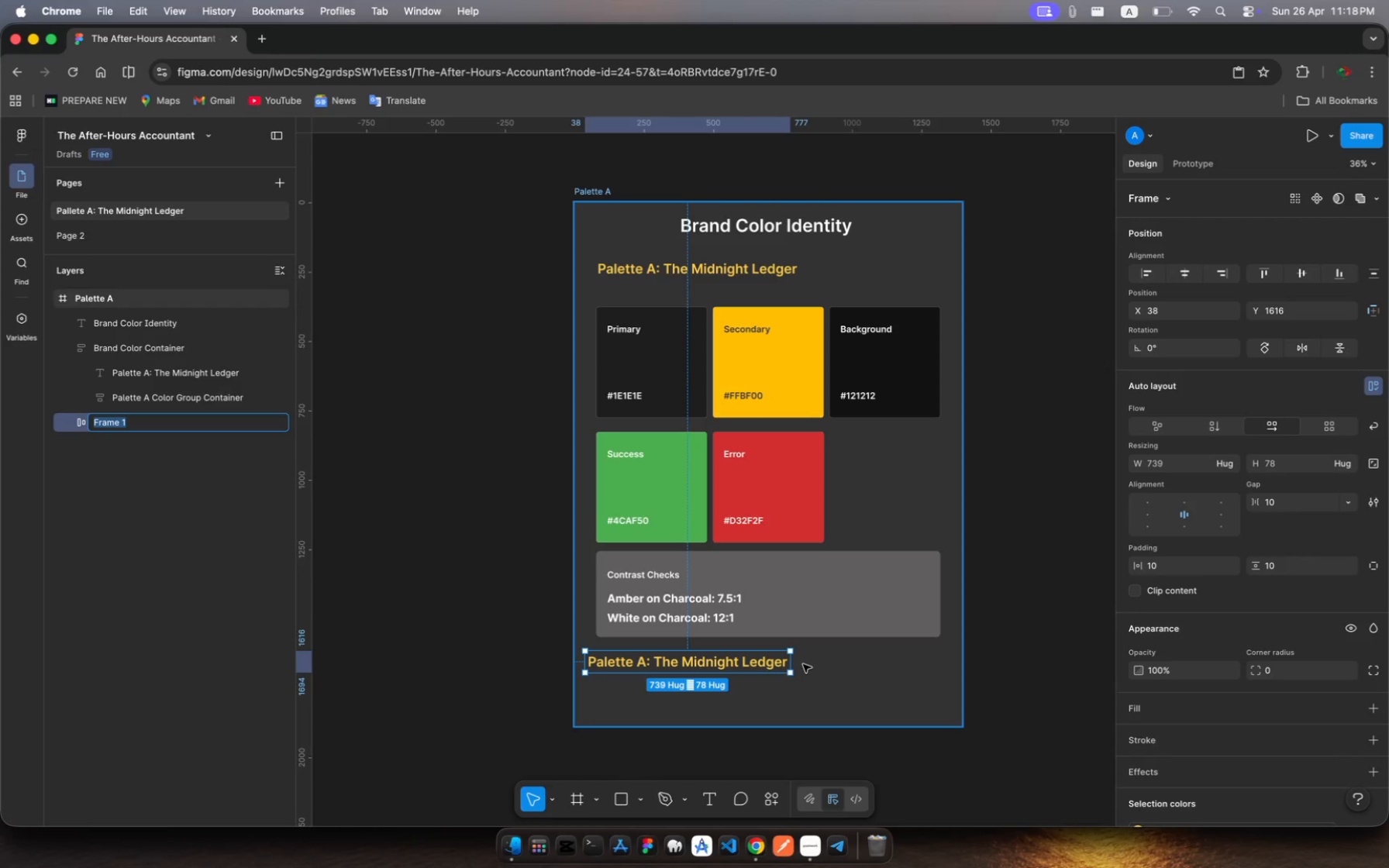 
type(Palette A/)
key(Backspace)
type( / CTA)
 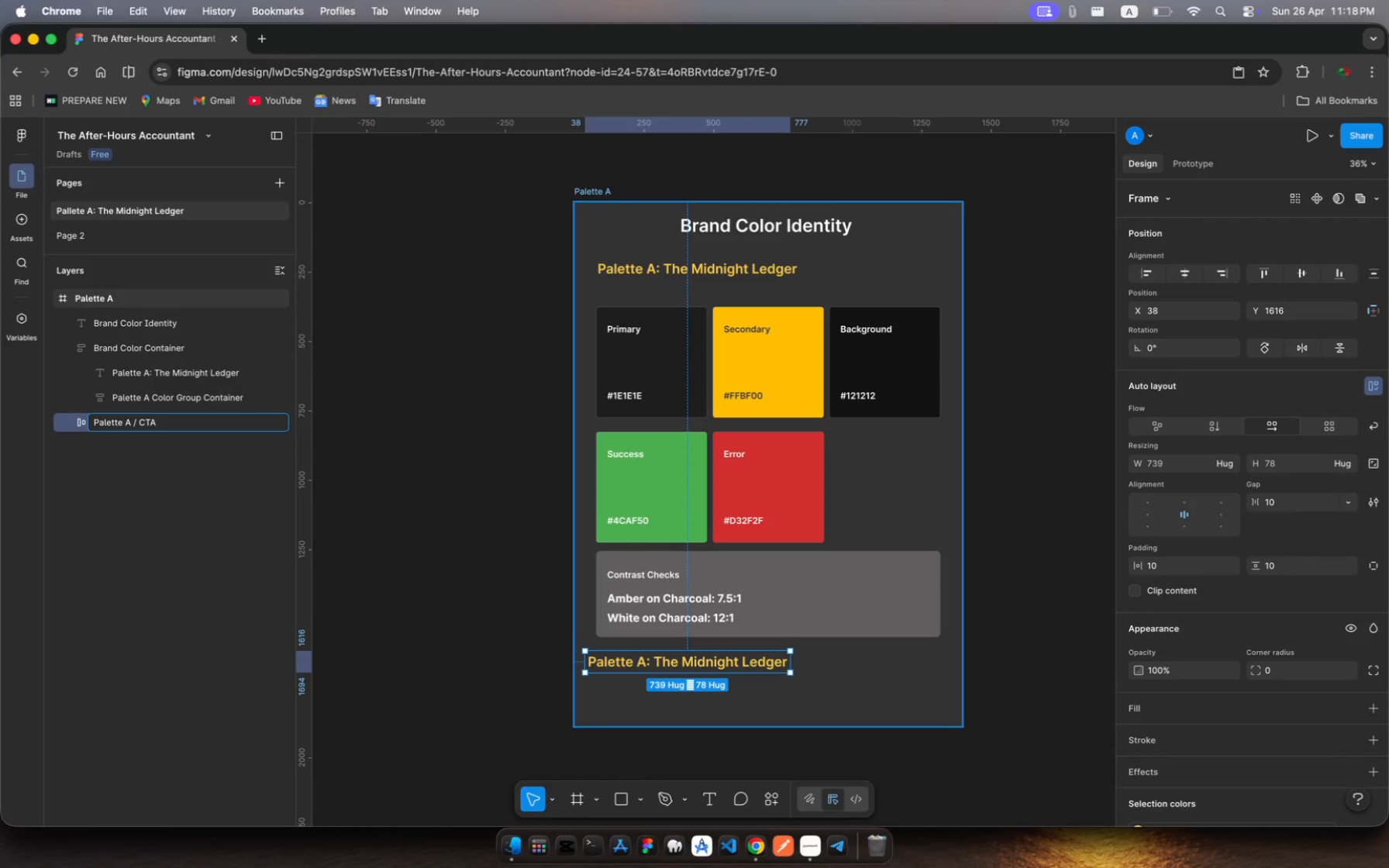 
key(Enter)
 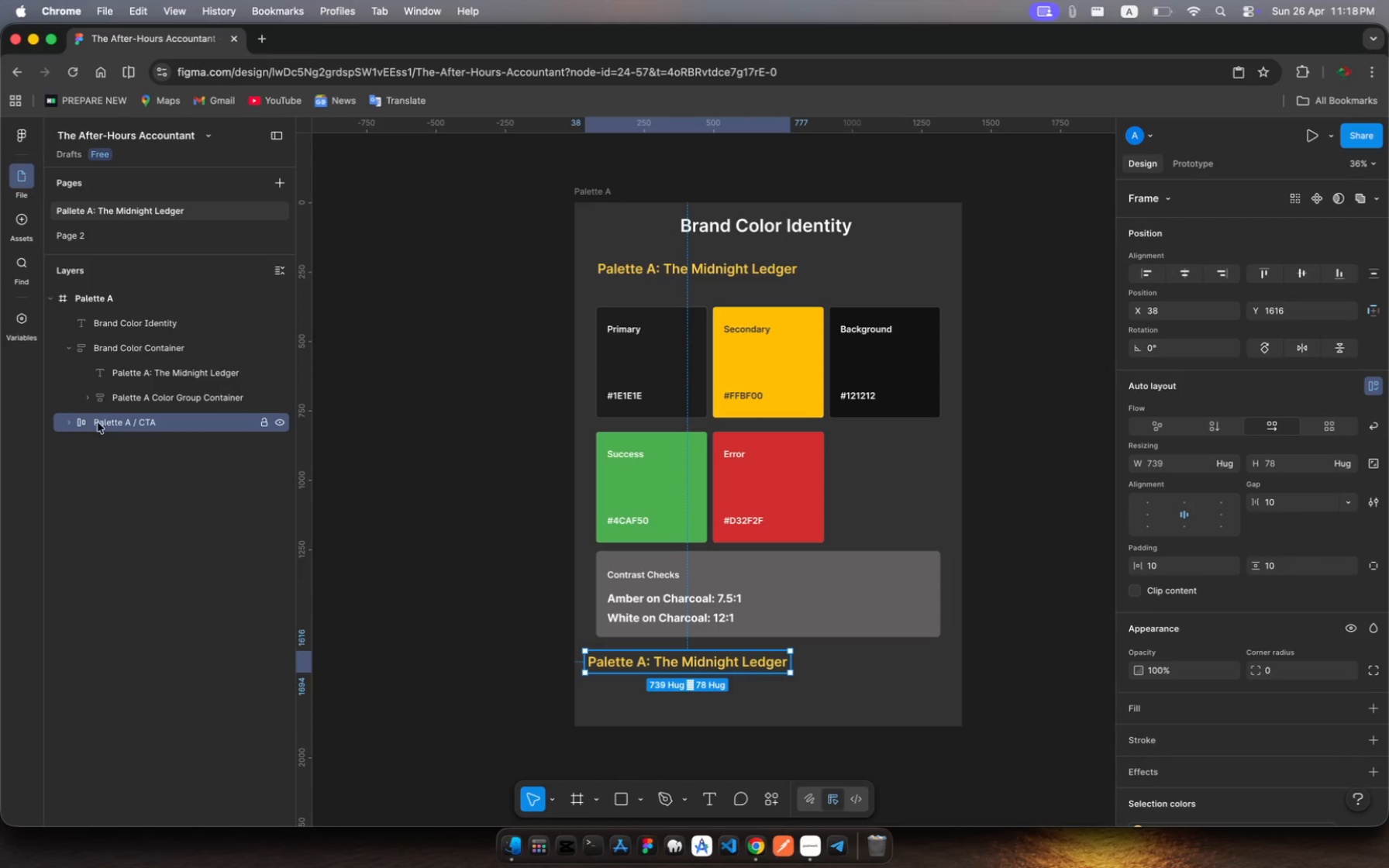 
left_click([71, 422])
 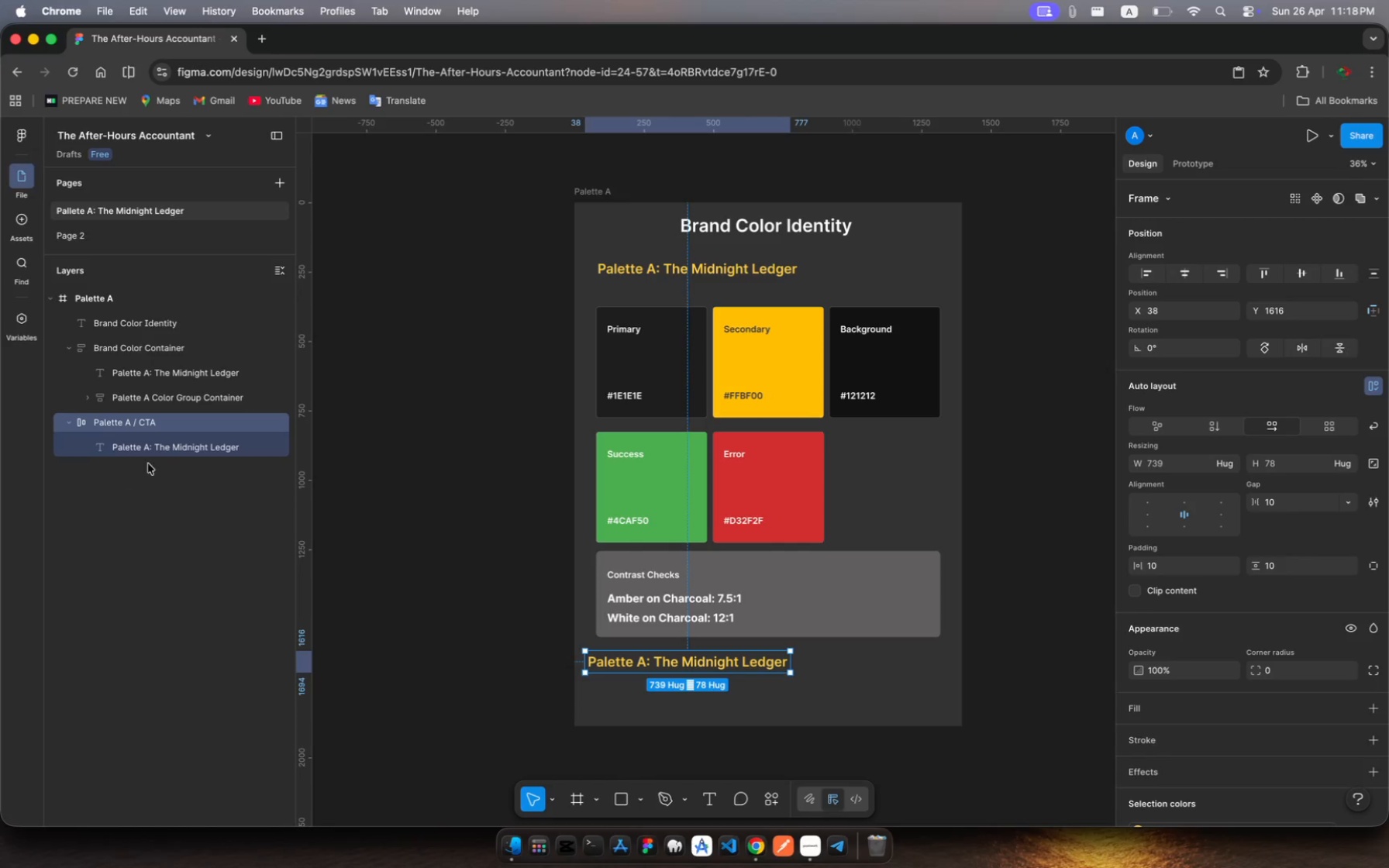 
wait(8.95)
 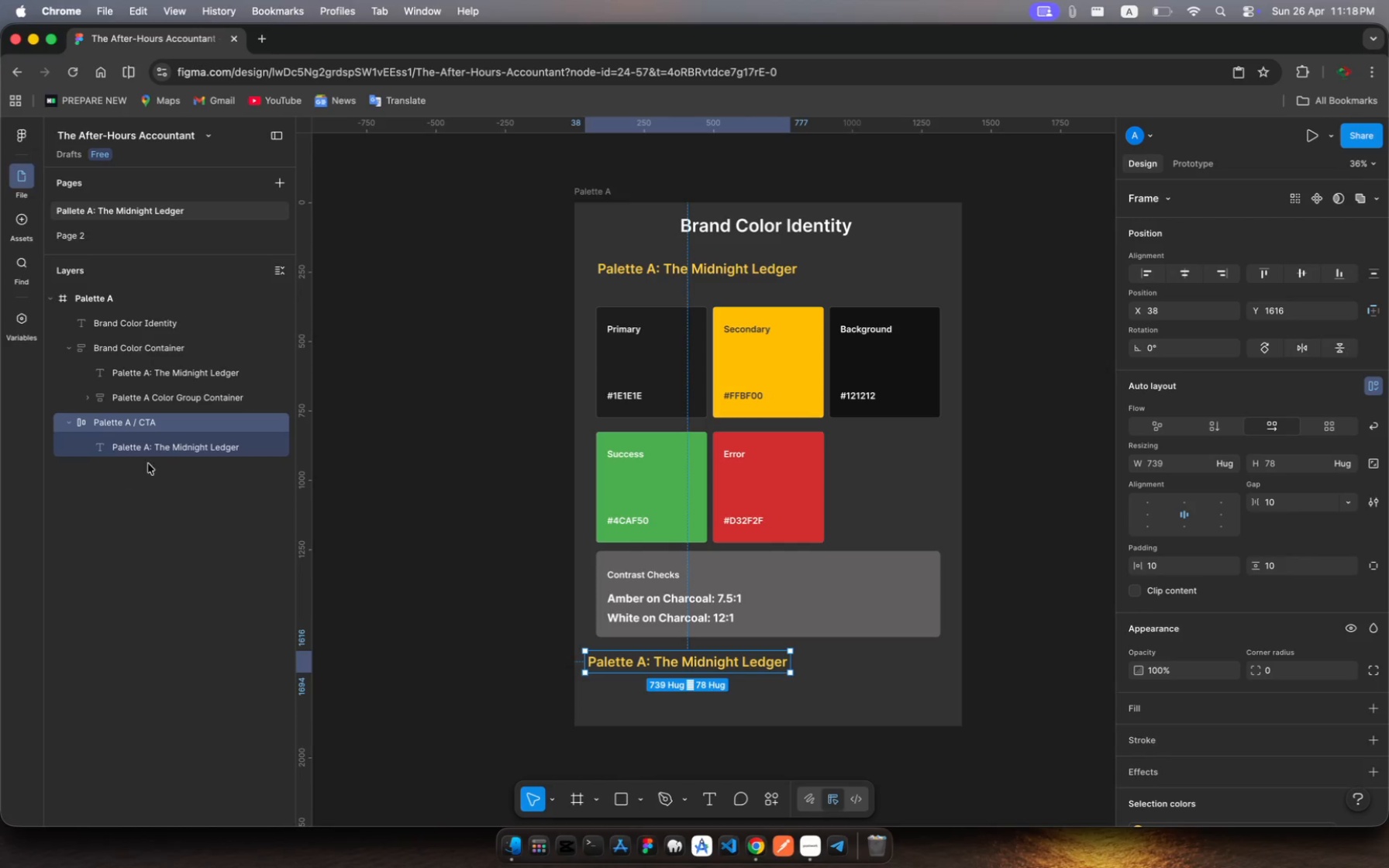 
left_click([762, 804])
 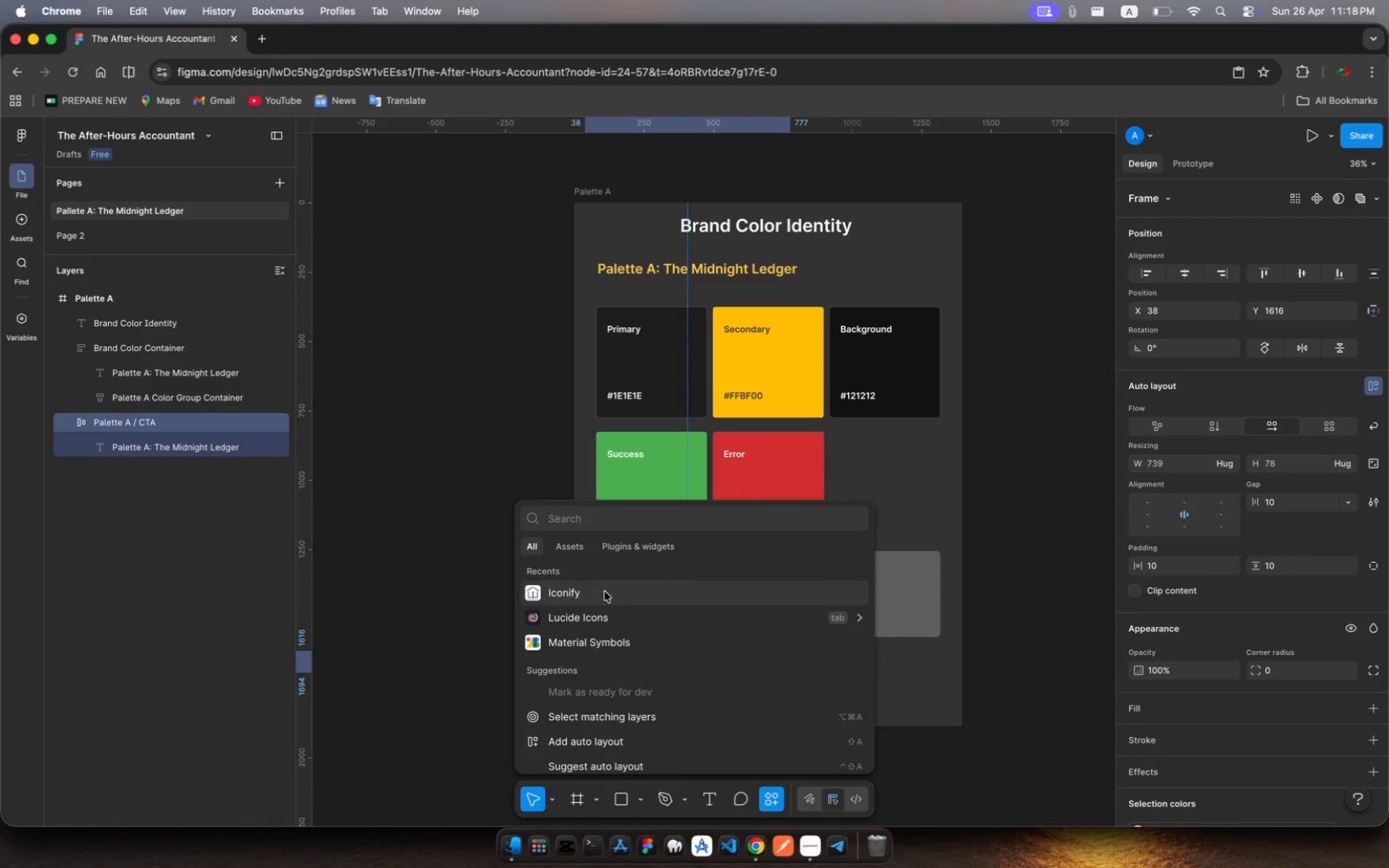 
left_click([605, 592])
 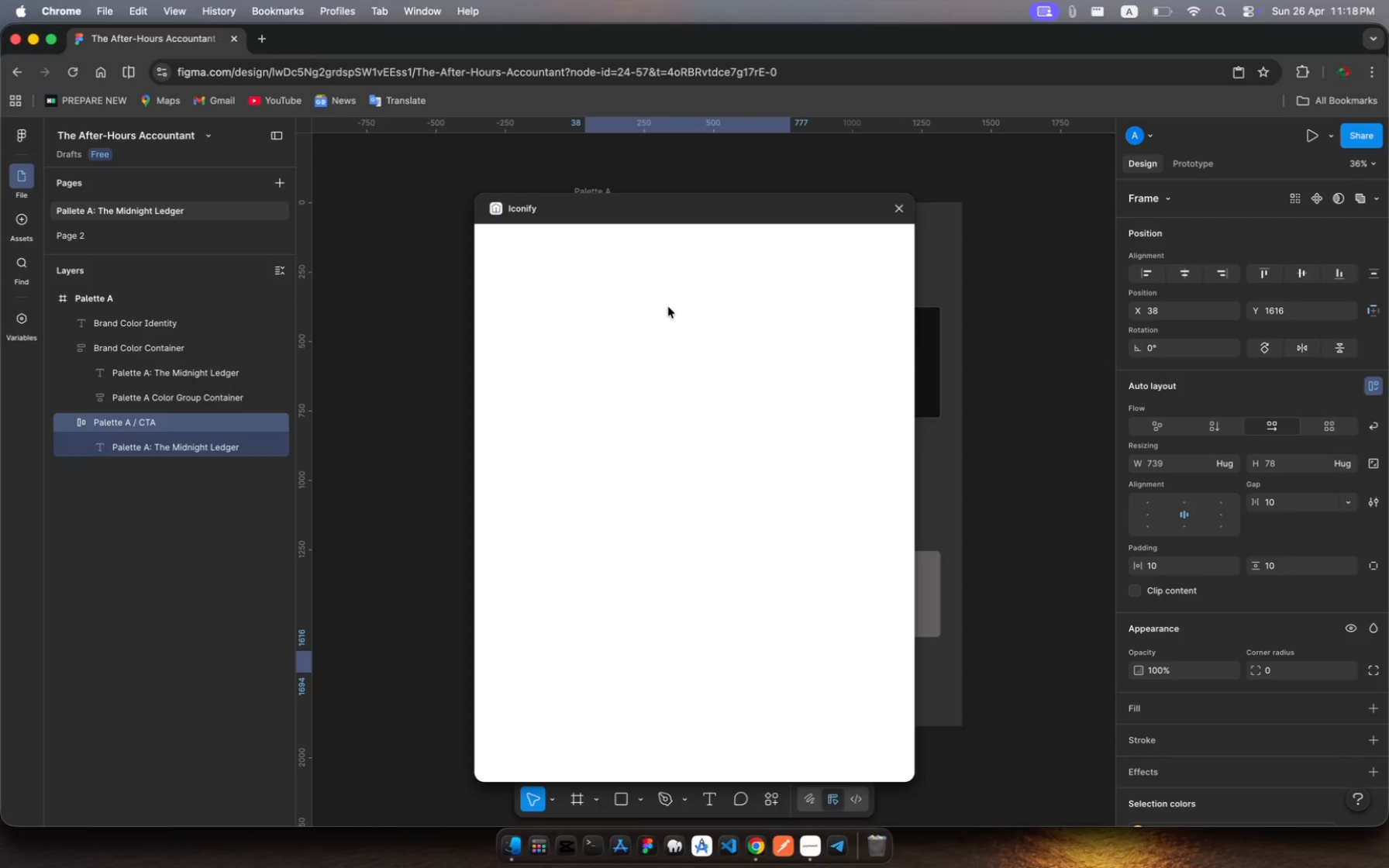 
wait(9.06)
 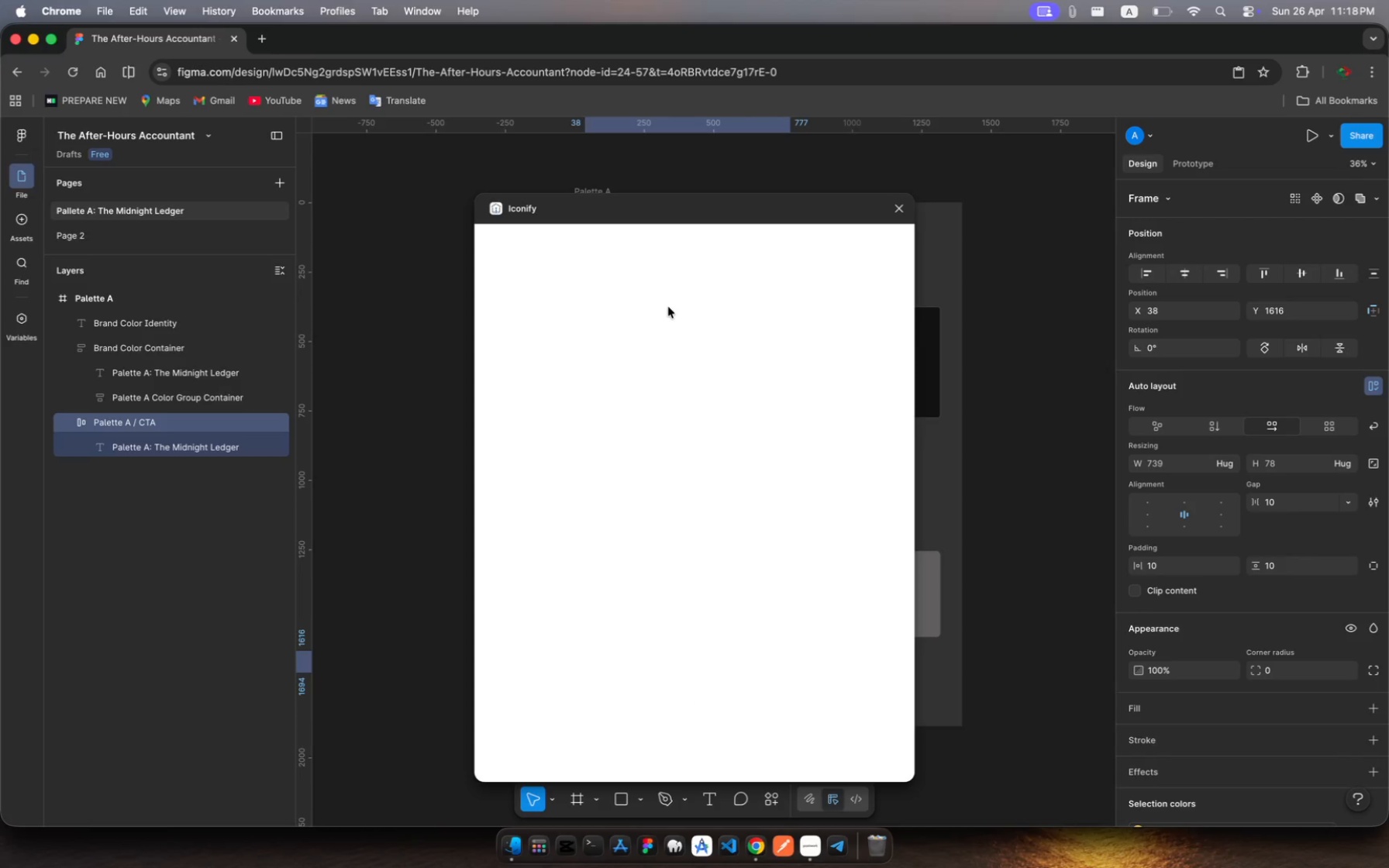 
left_click([617, 273])
 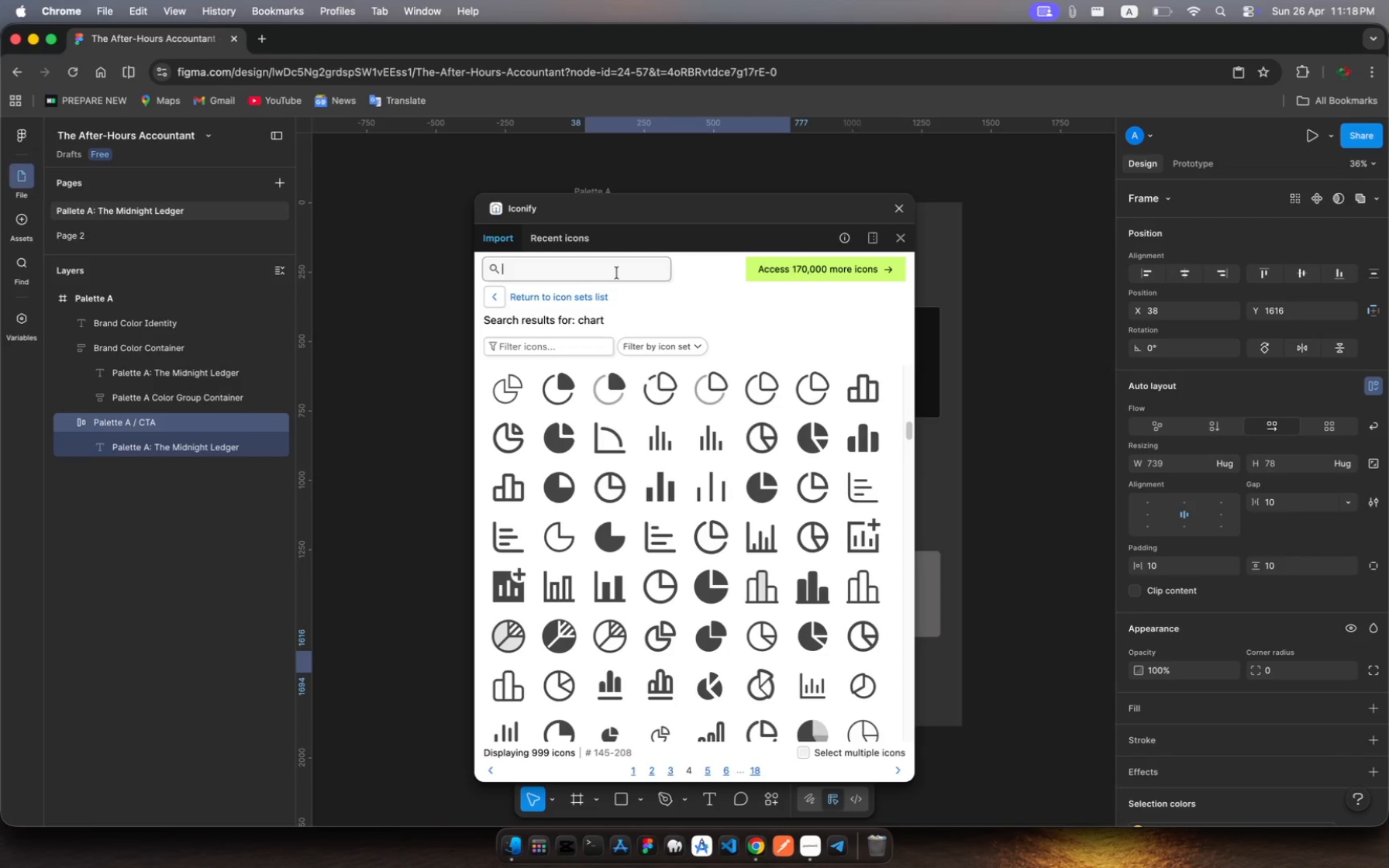 
type(file)
 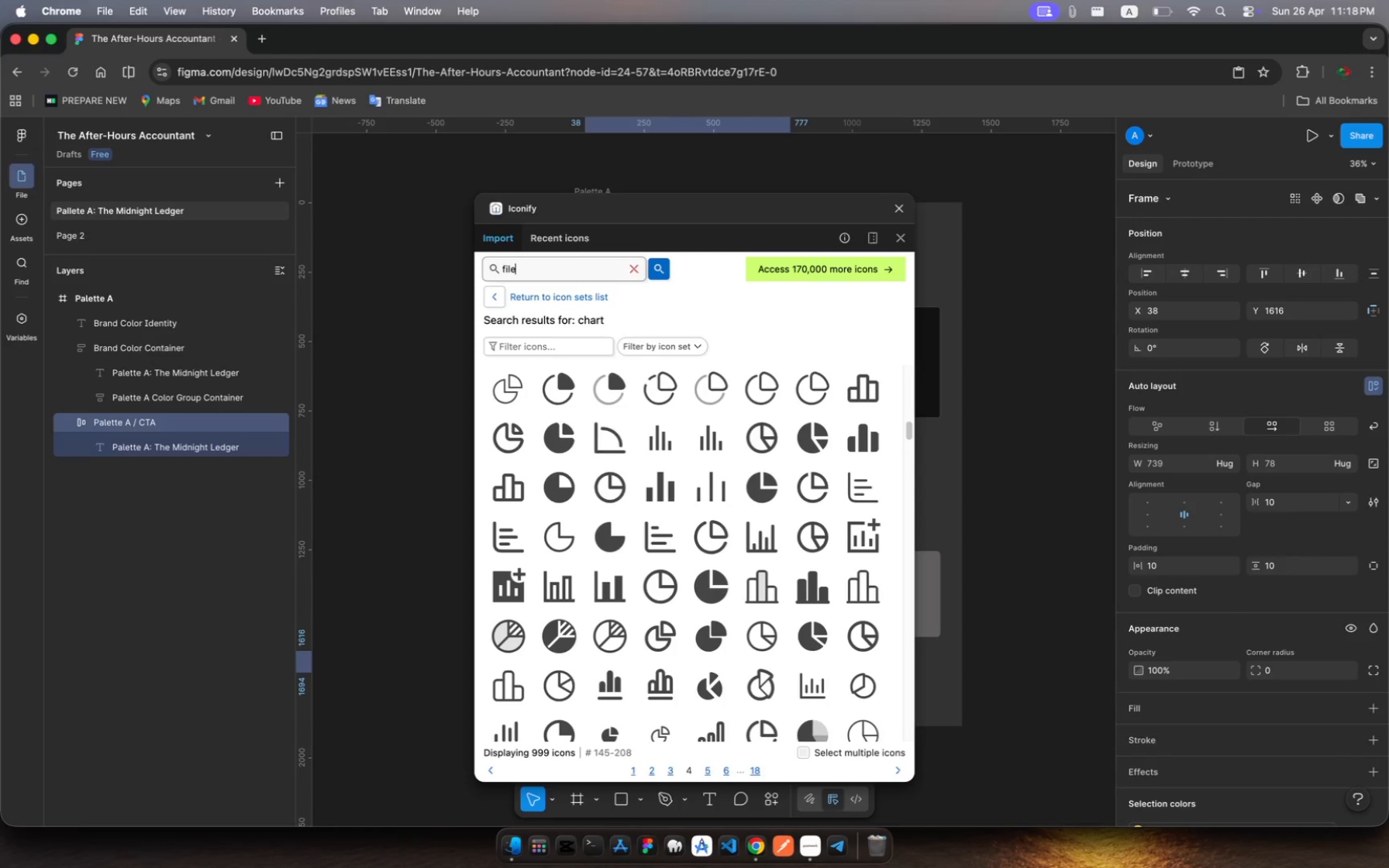 
key(Enter)
 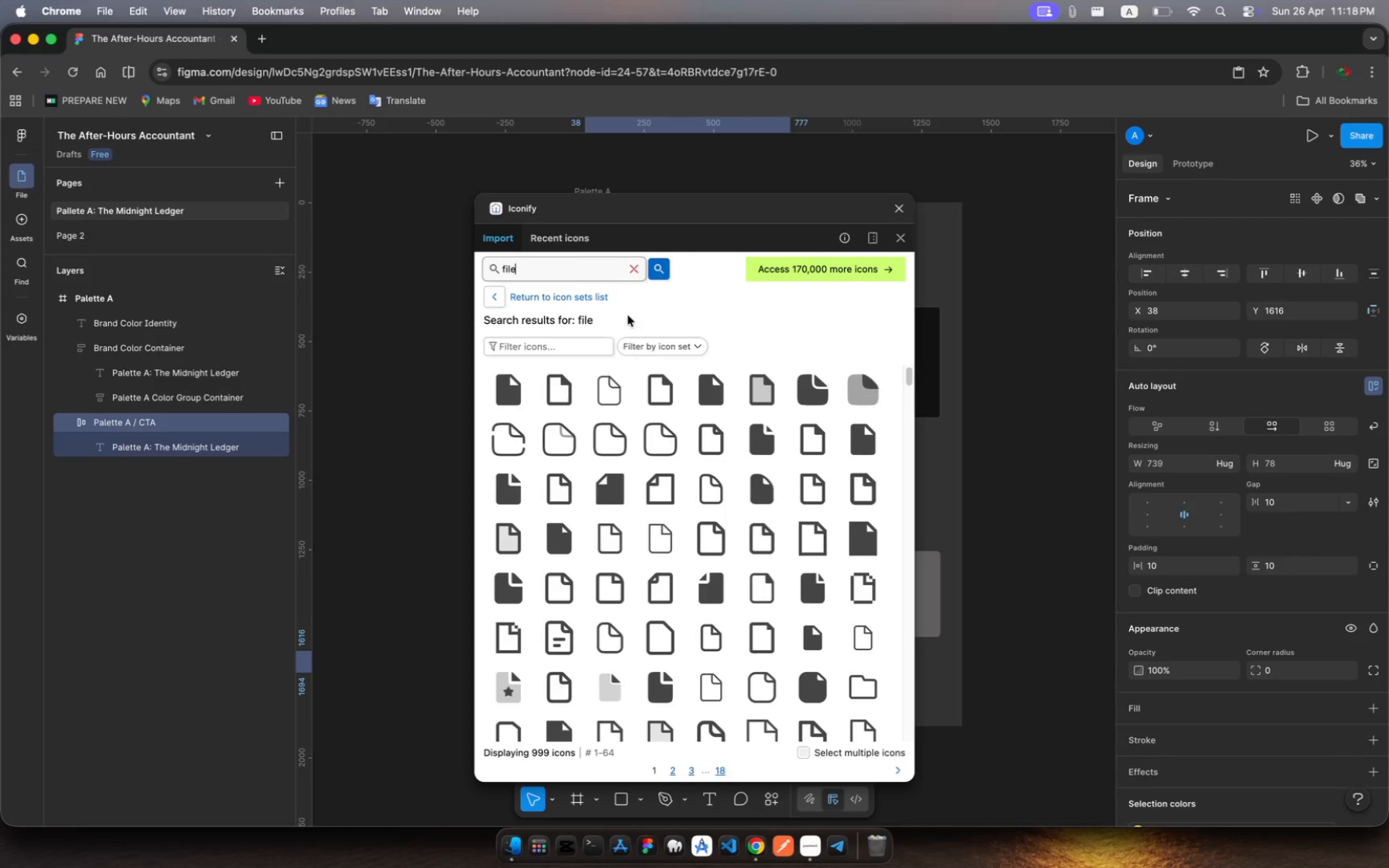 
scroll: coordinate [682, 450], scroll_direction: down, amount: 14.0
 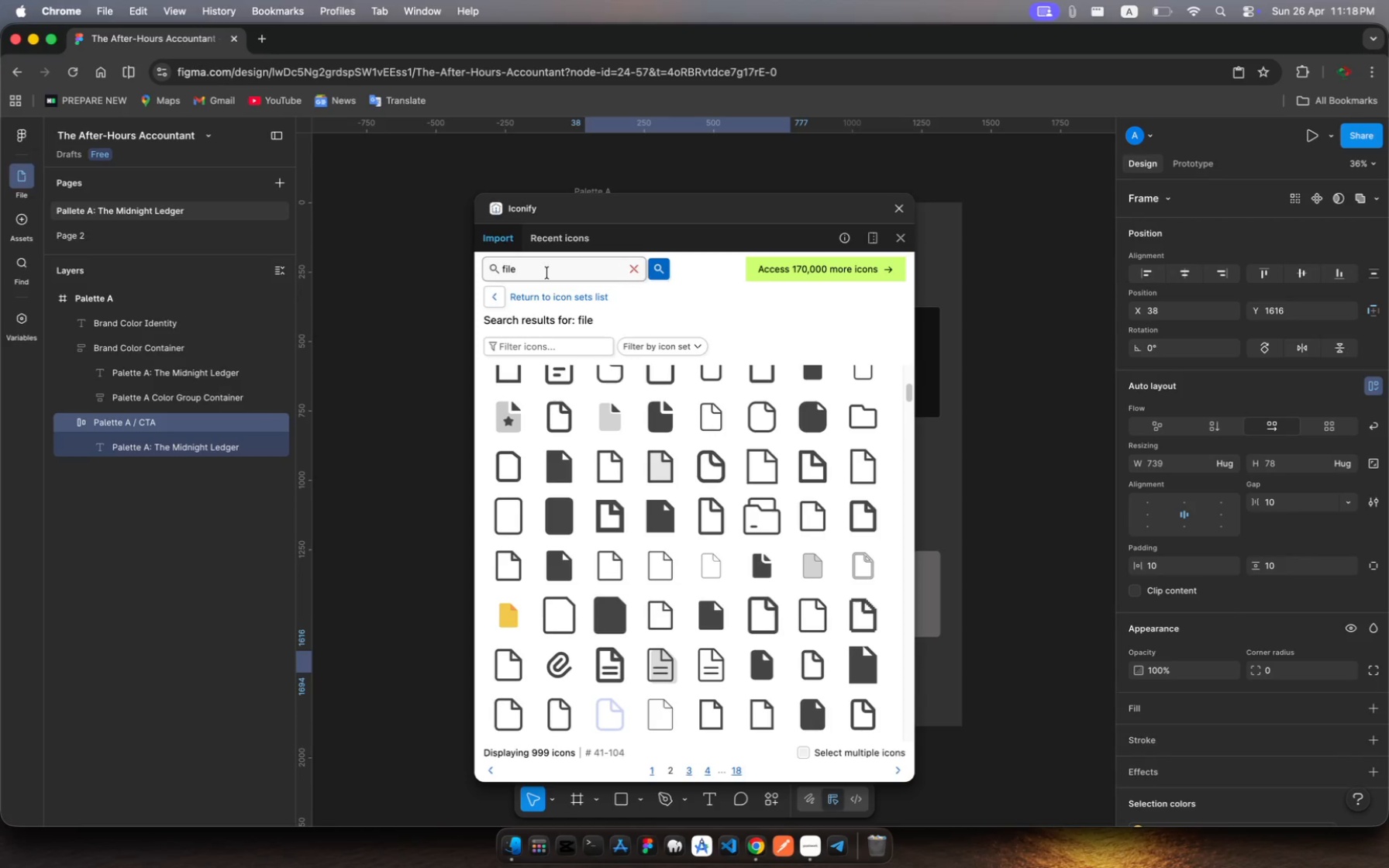 
hold_key(key=Backspace, duration=1.0)
 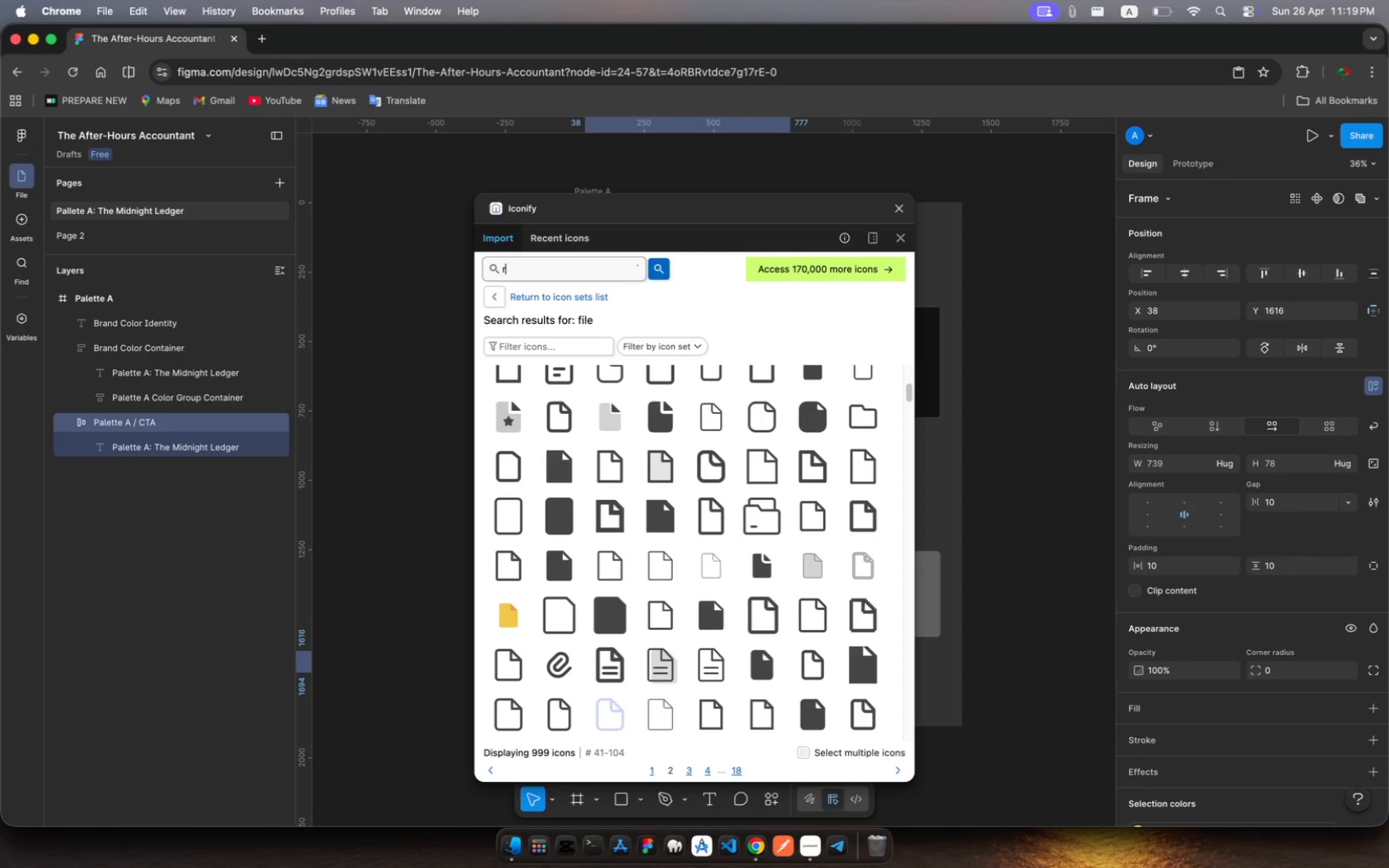 
type(report)
 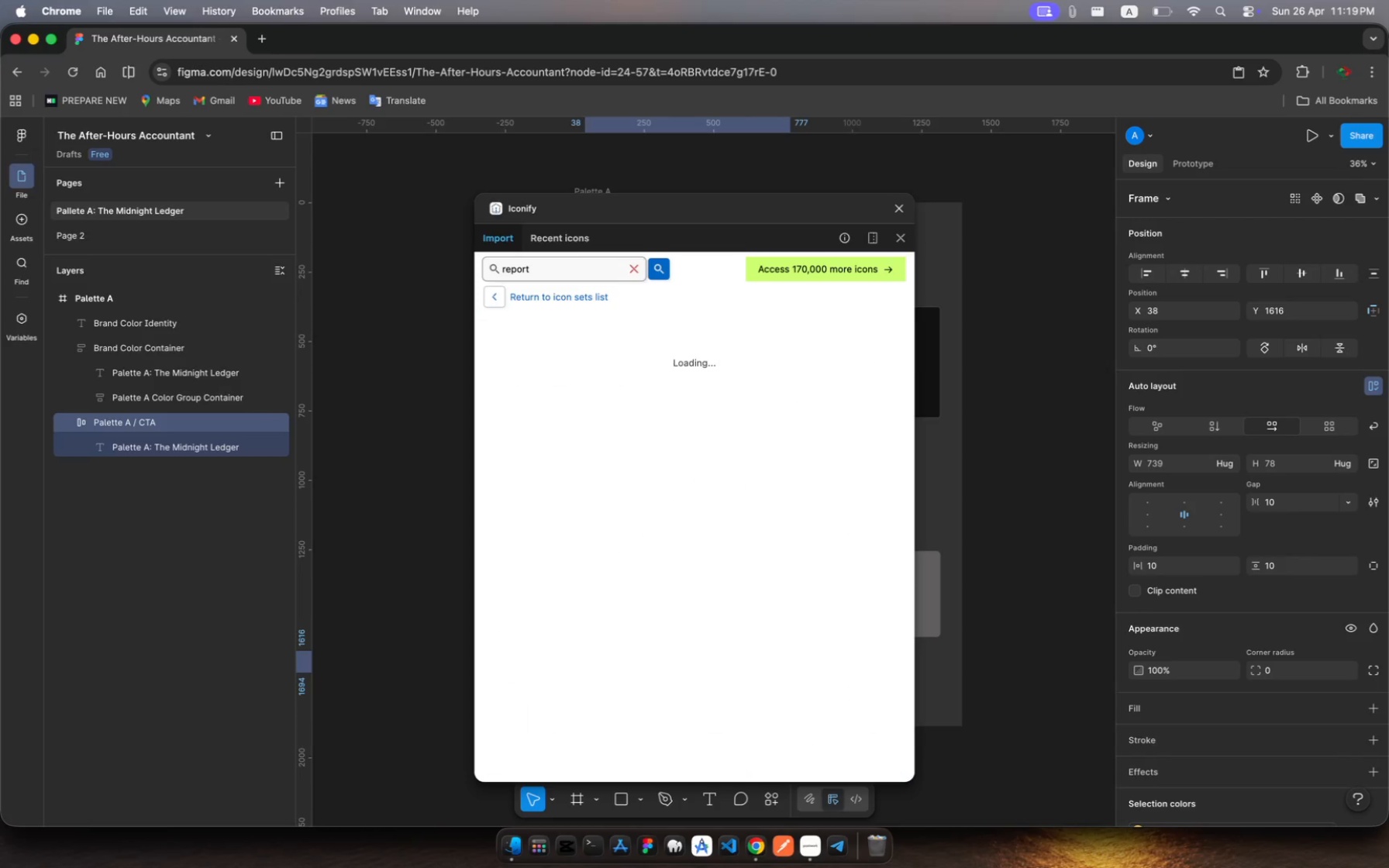 
key(Enter)
 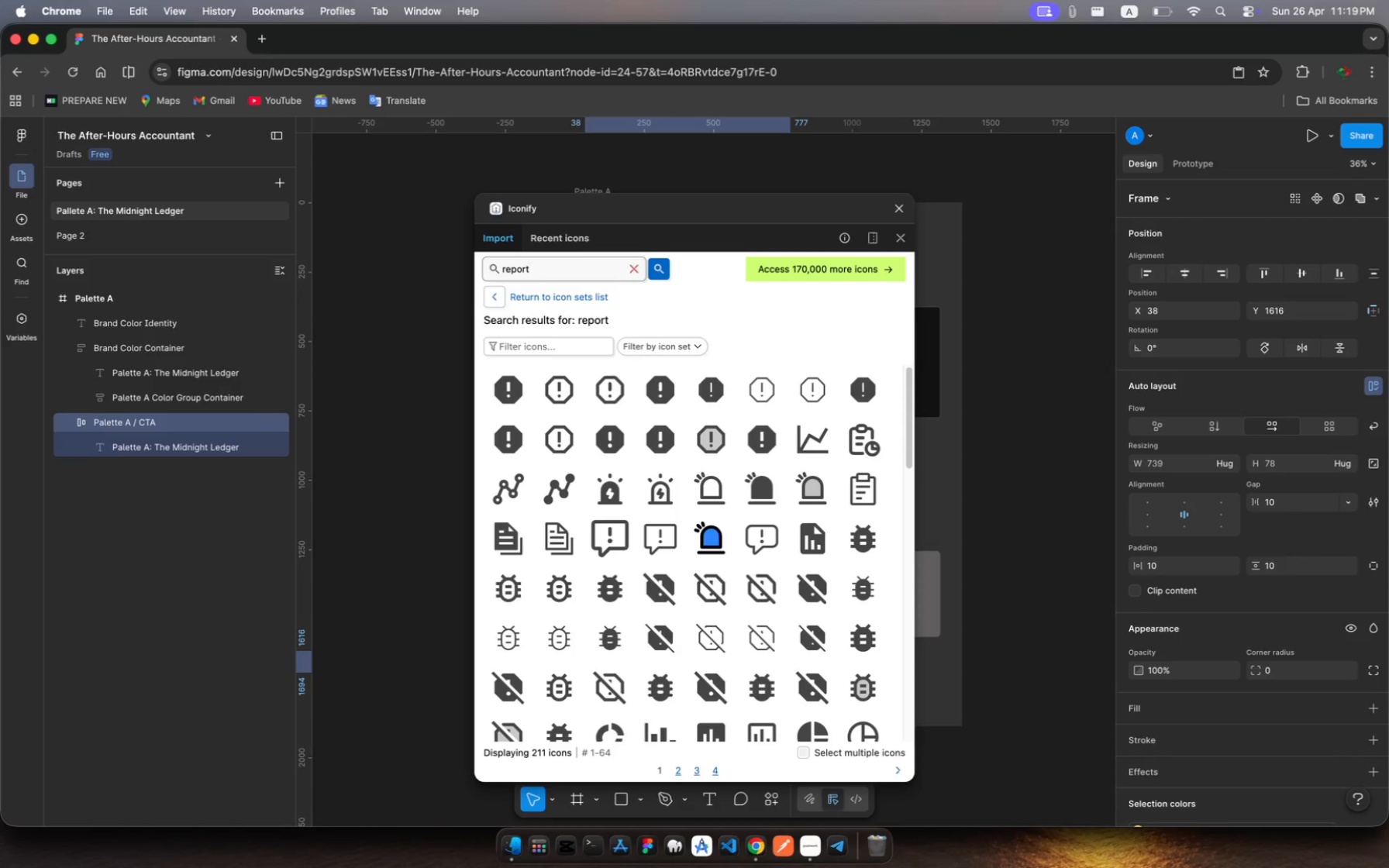 
wait(6.43)
 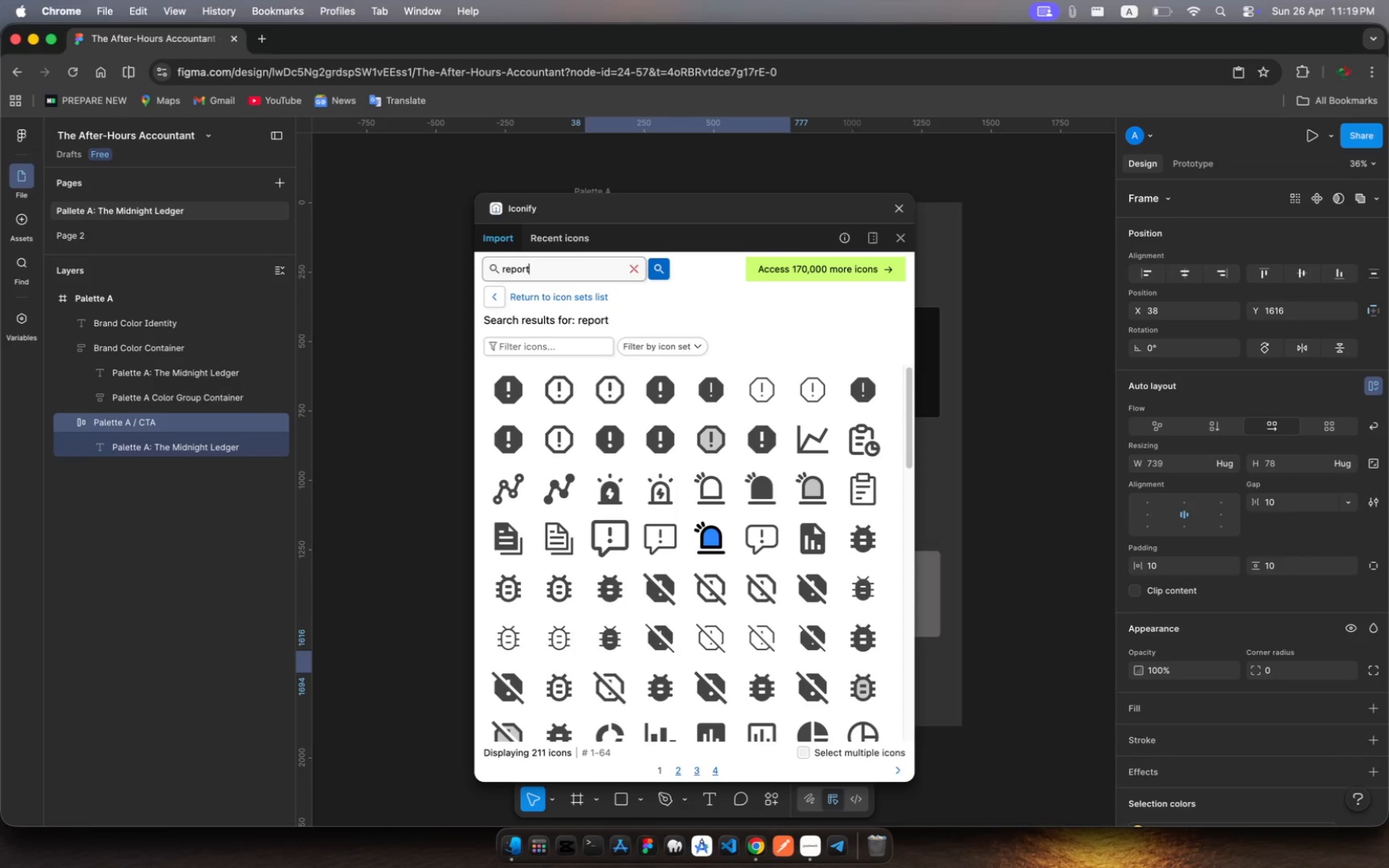 
scroll: coordinate [798, 605], scroll_direction: down, amount: 39.0
 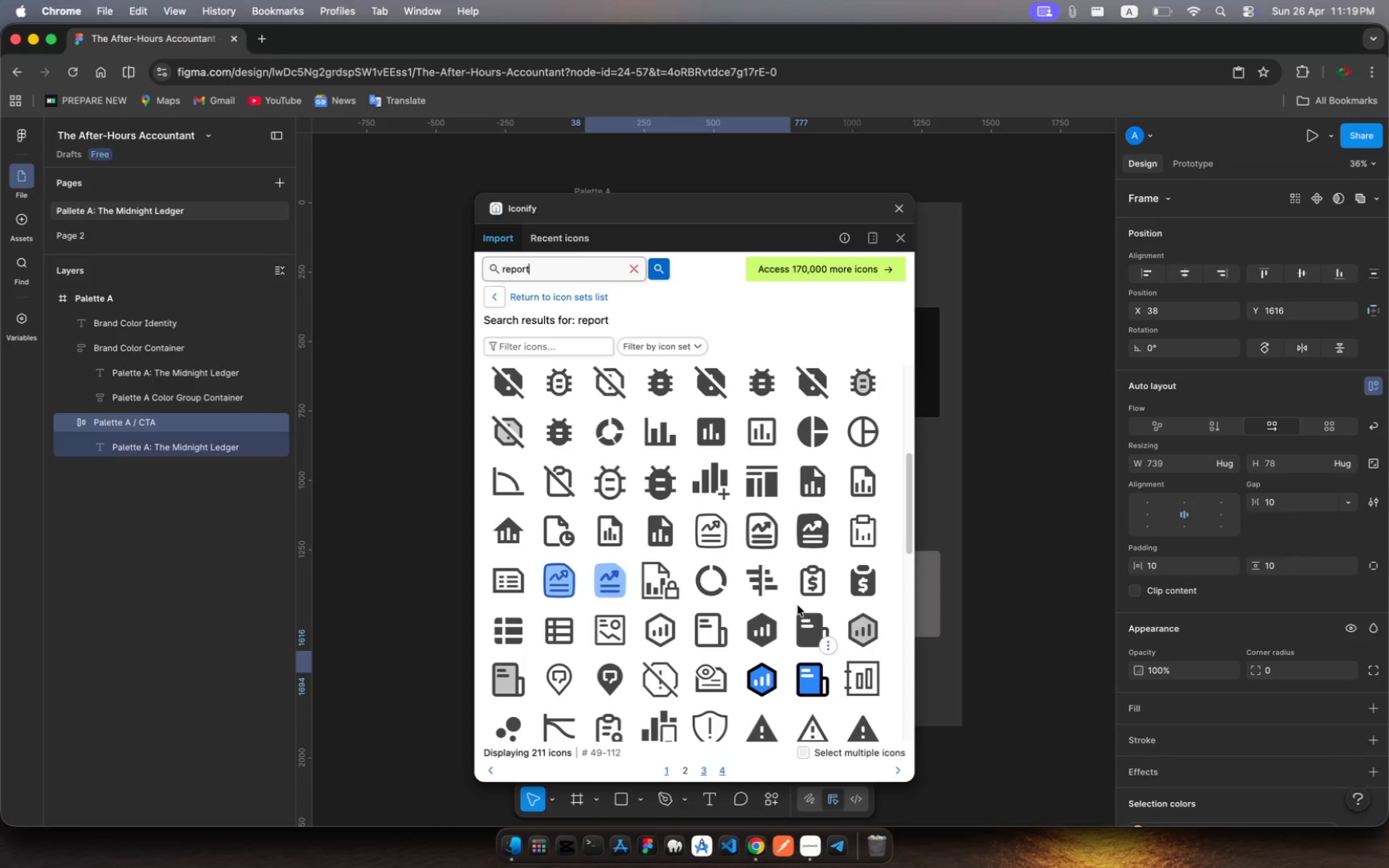 
scroll: coordinate [798, 605], scroll_direction: up, amount: 144.0
 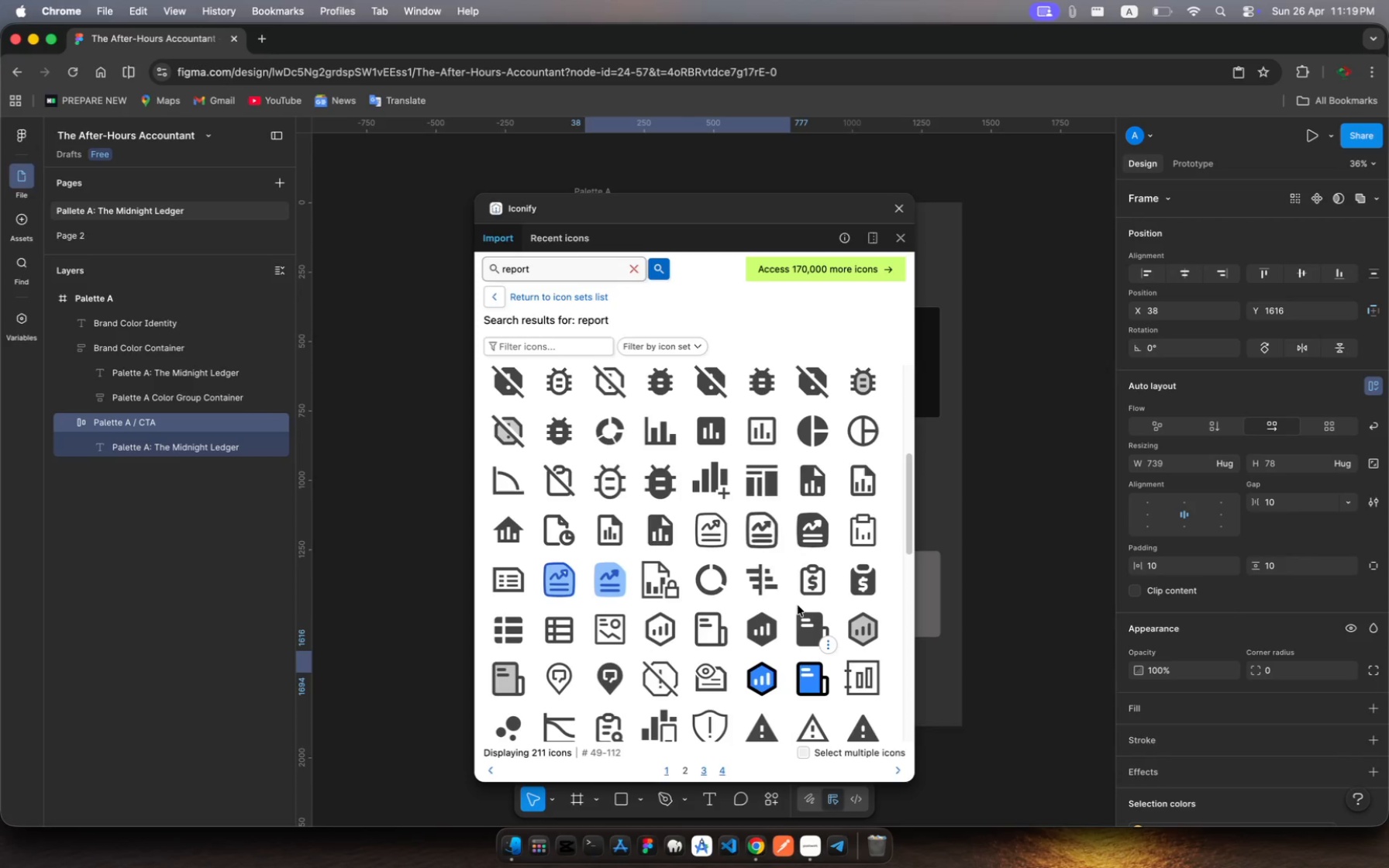 
scroll: coordinate [798, 605], scroll_direction: down, amount: 10.0
 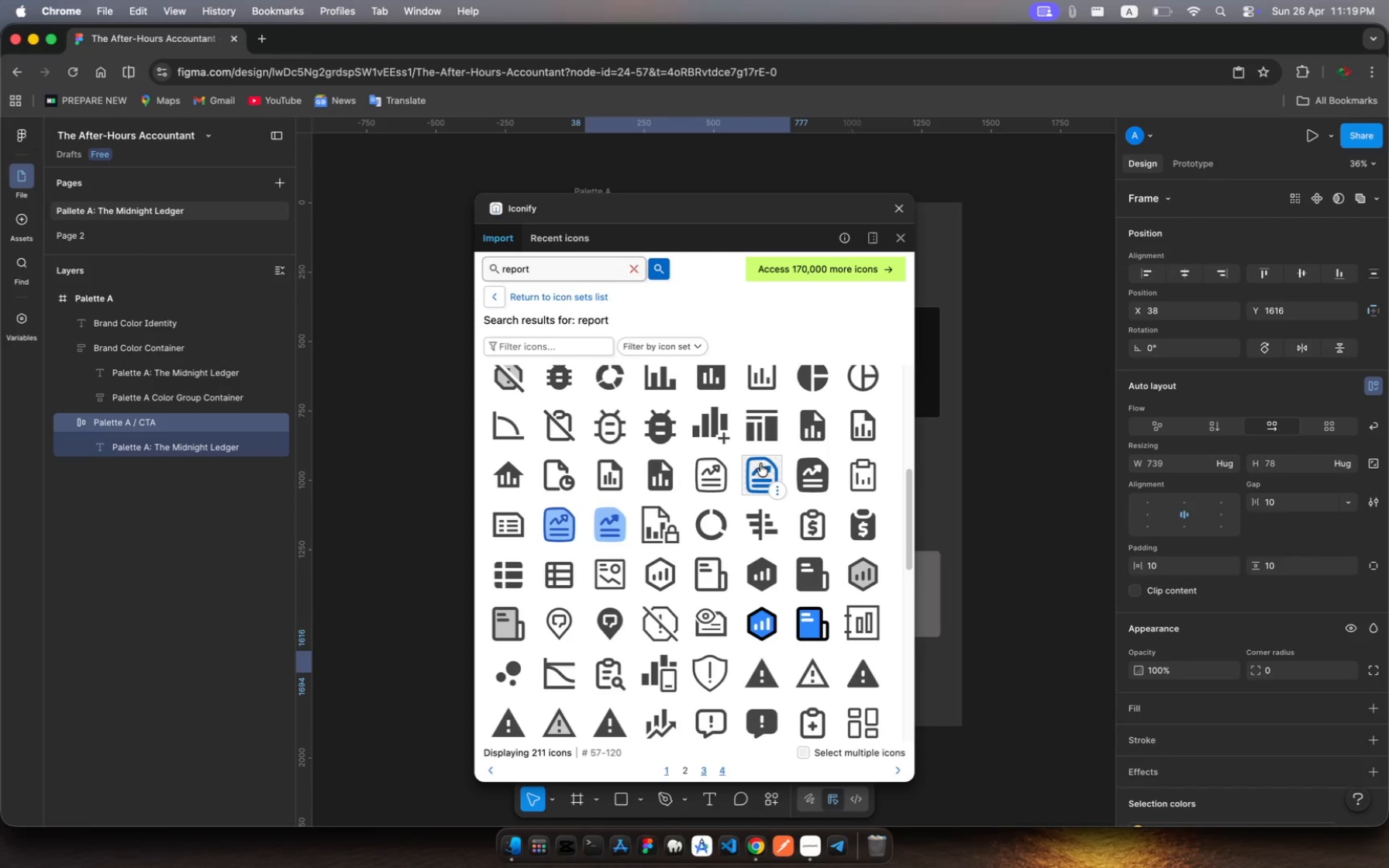 
left_click([760, 463])
 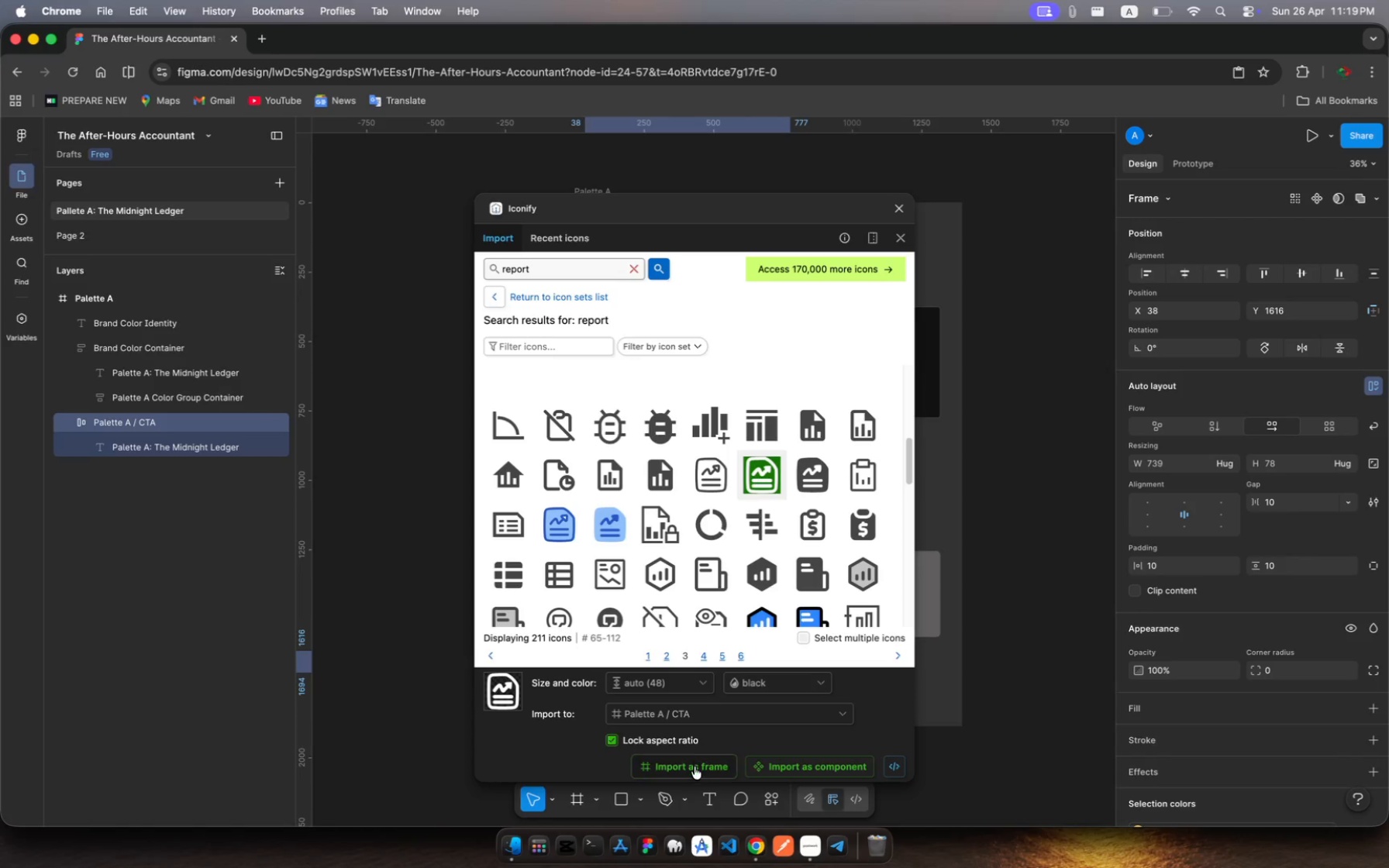 
left_click([694, 766])
 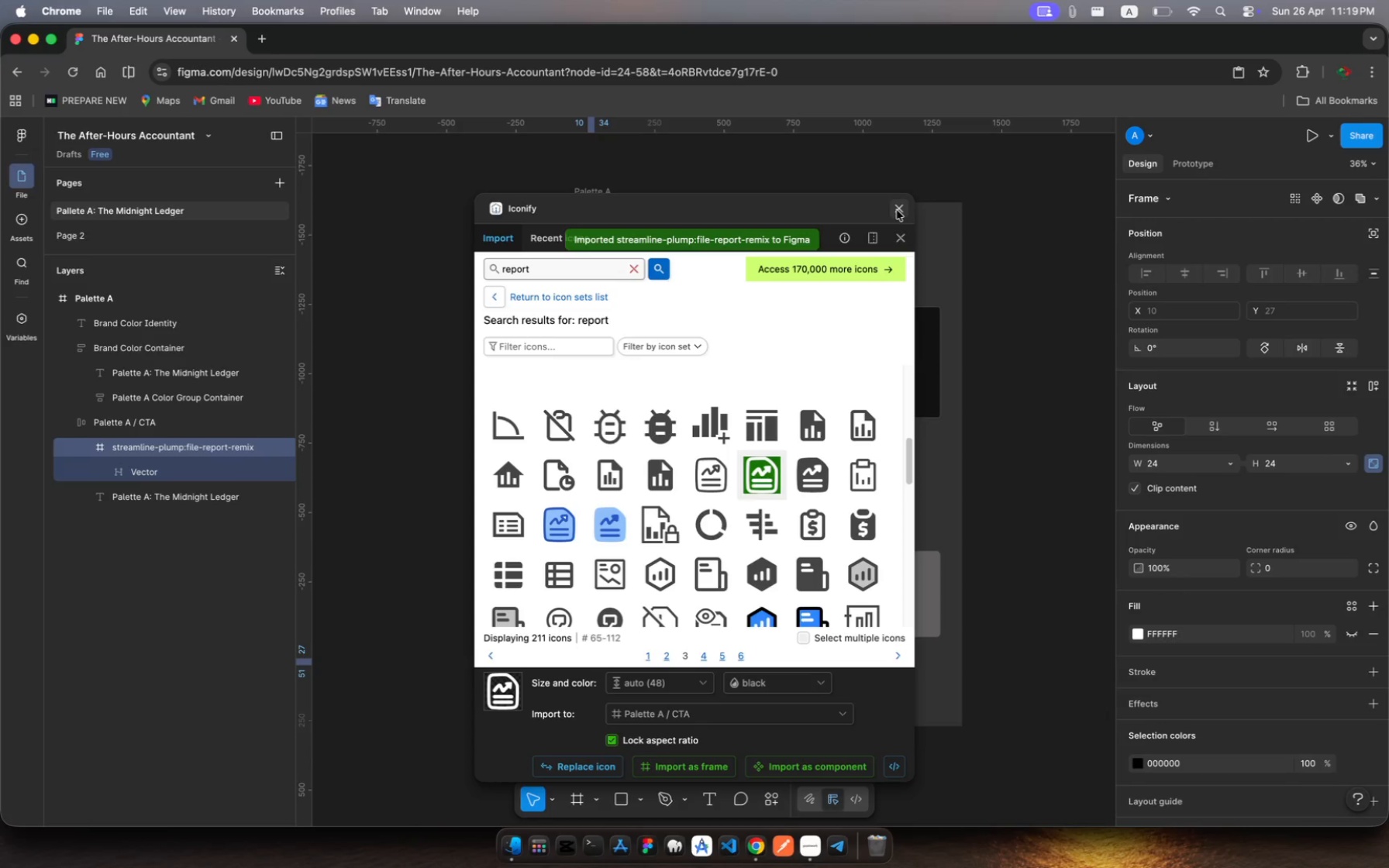 
left_click([897, 210])
 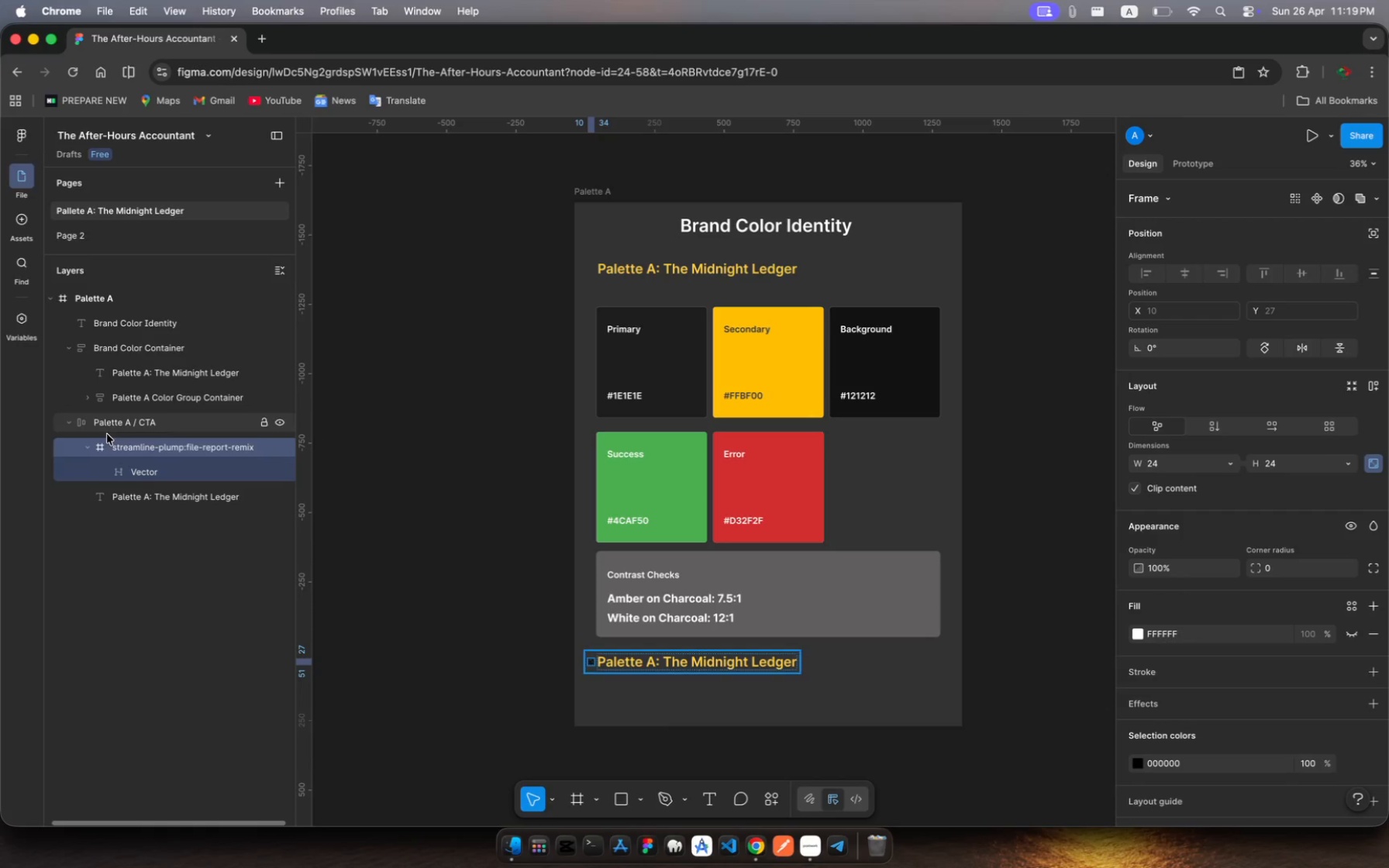 
left_click_drag(start_coordinate=[119, 443], to_coordinate=[133, 501])
 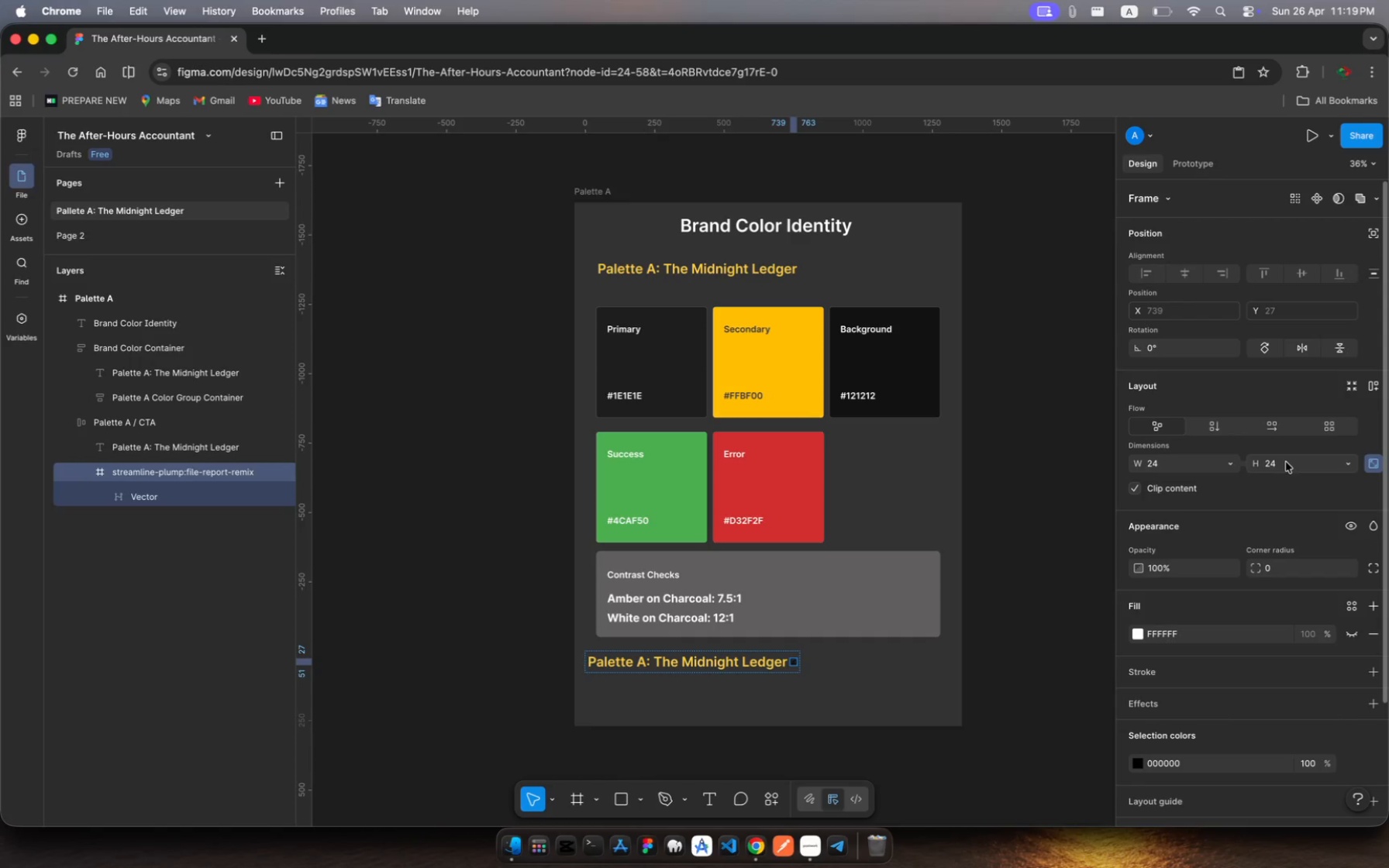 
wait(7.53)
 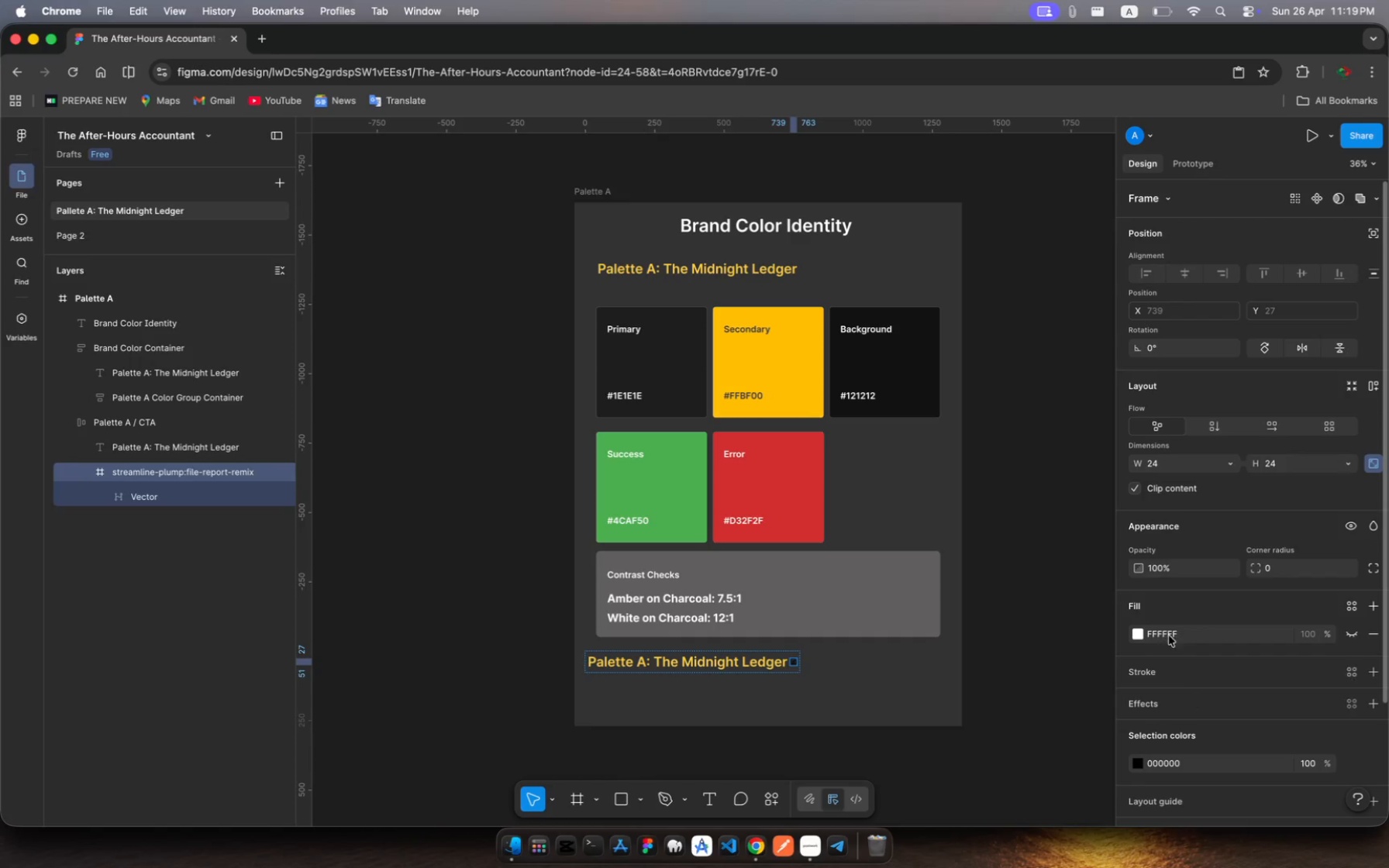 
left_click([1153, 467])
 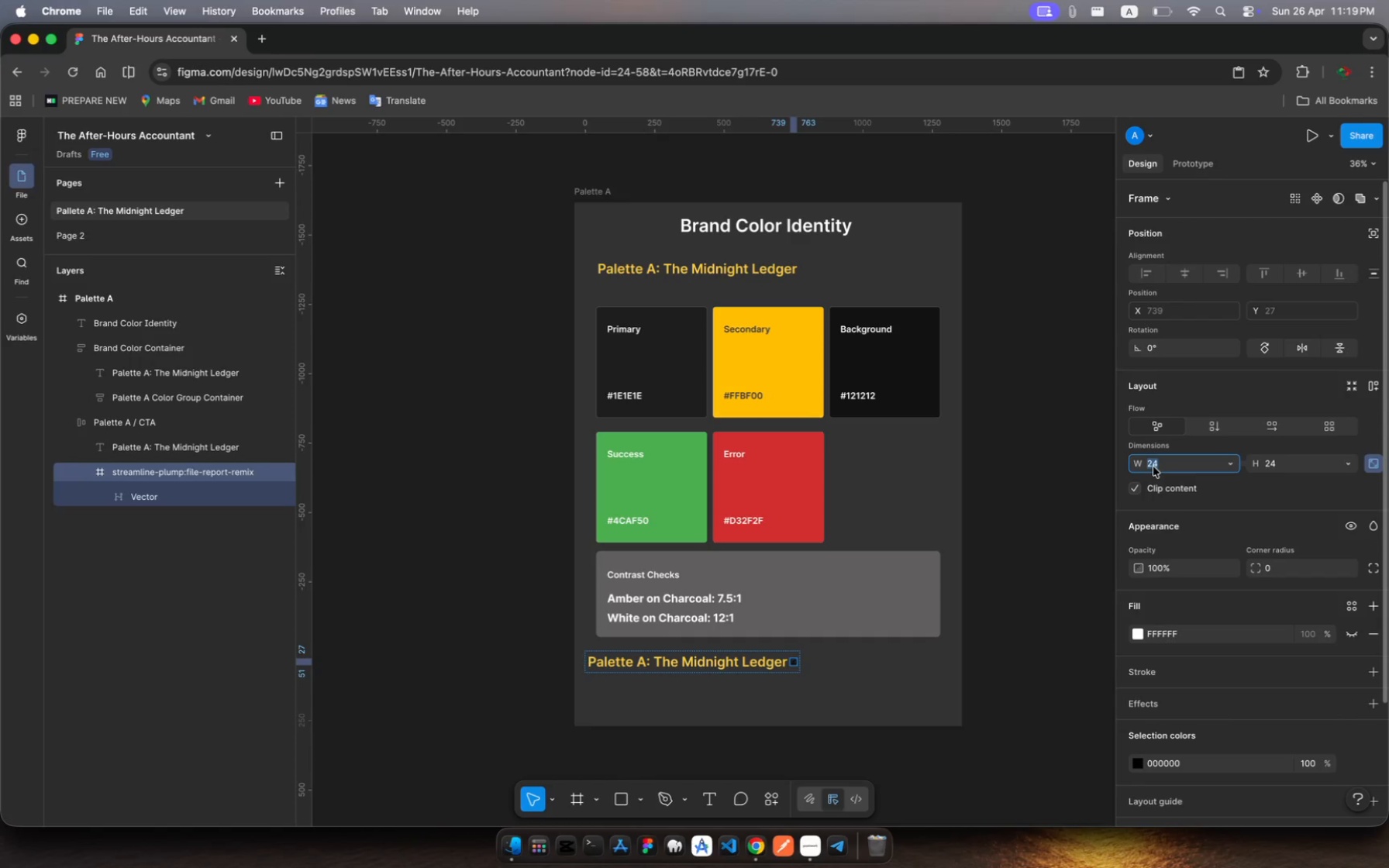 
type(40)
 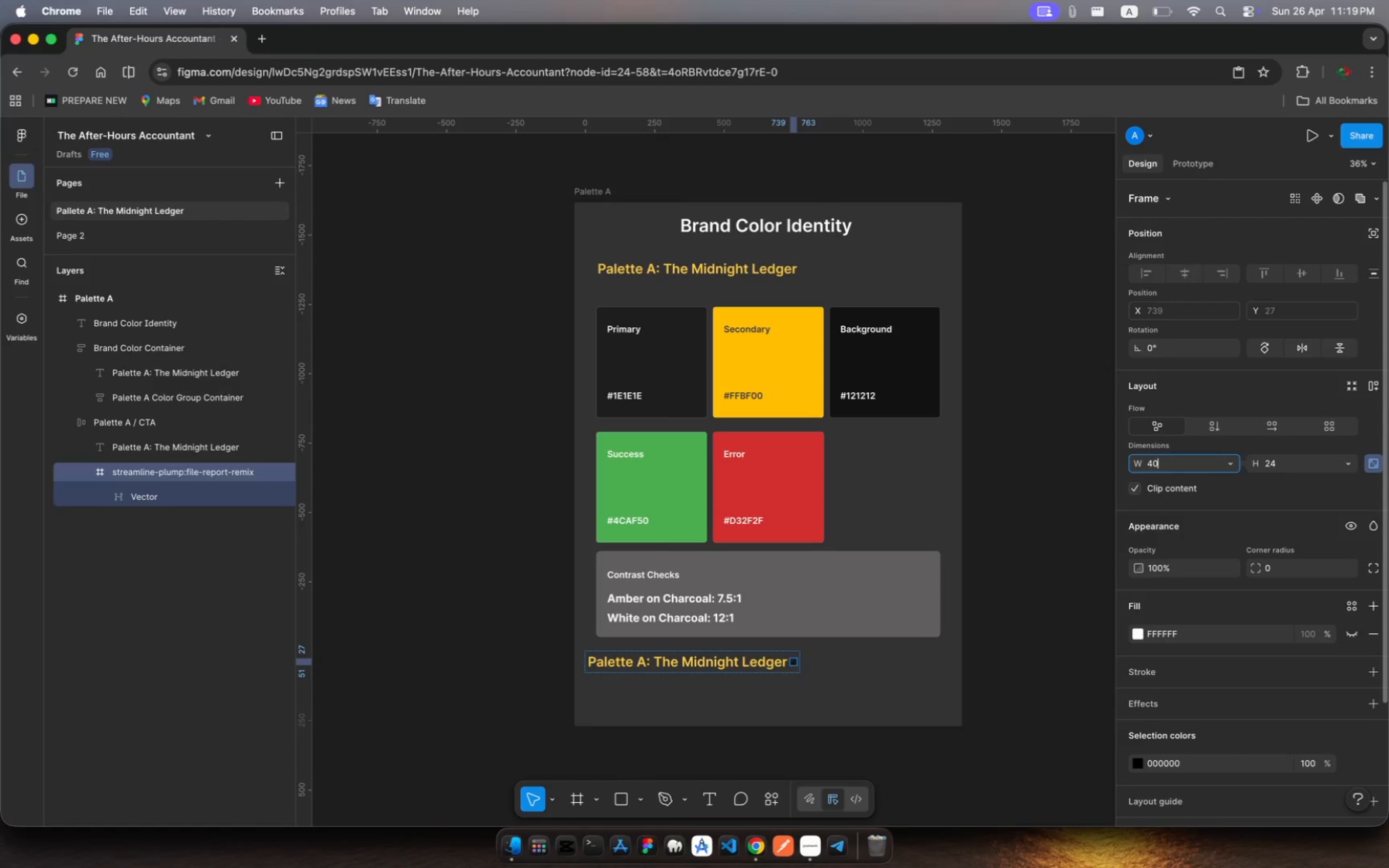 
key(Enter)
 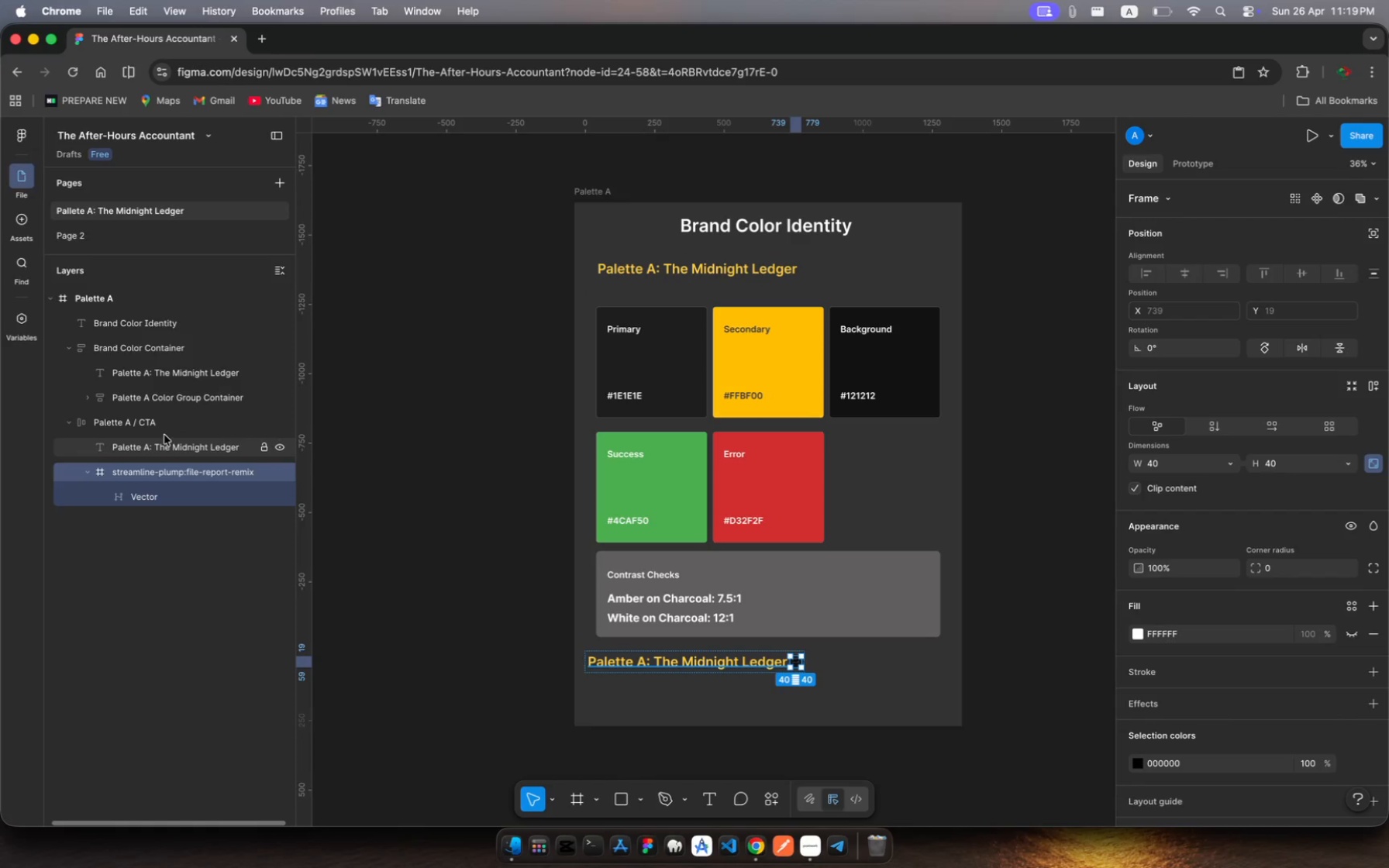 
wait(5.86)
 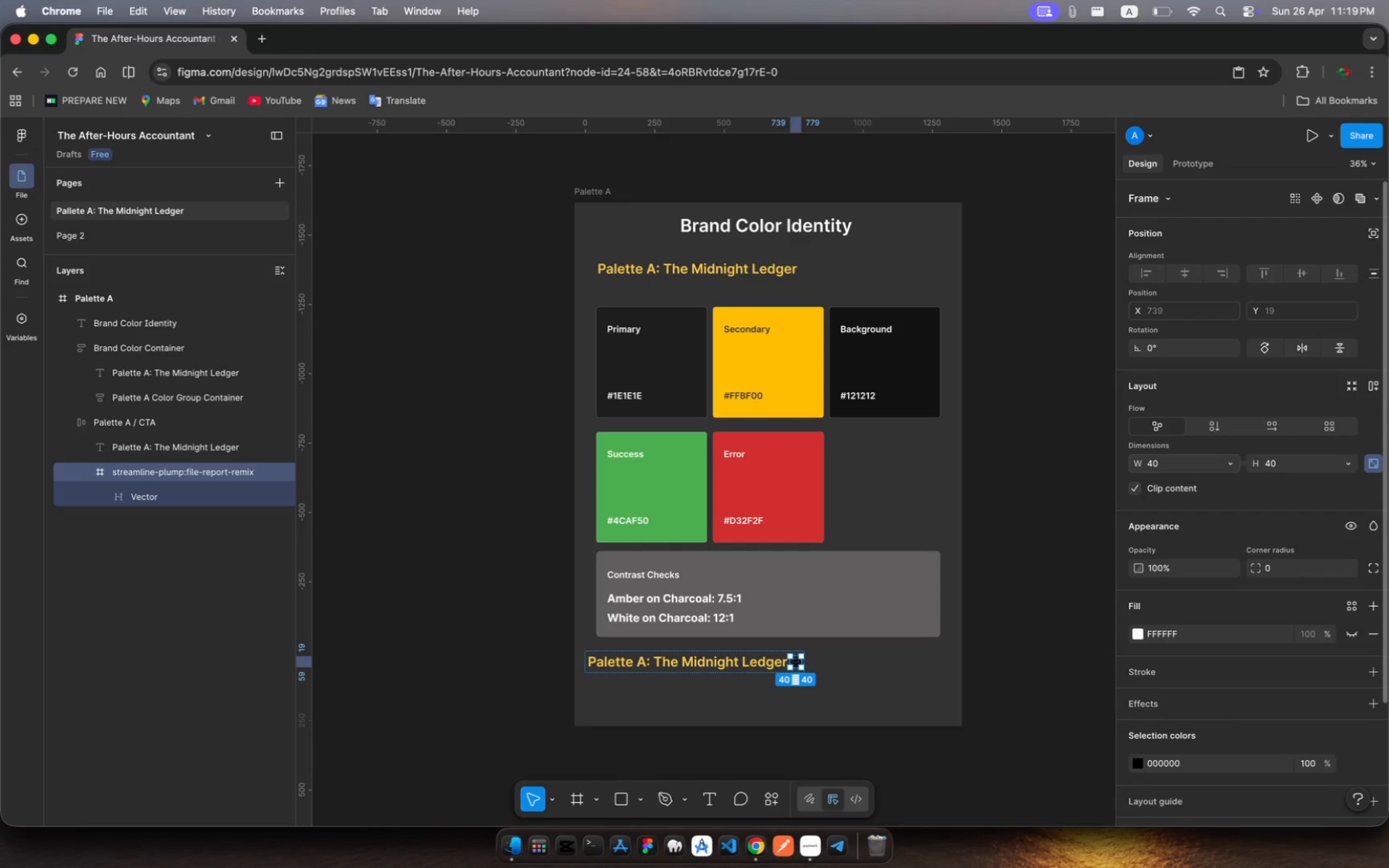 
left_click([166, 428])
 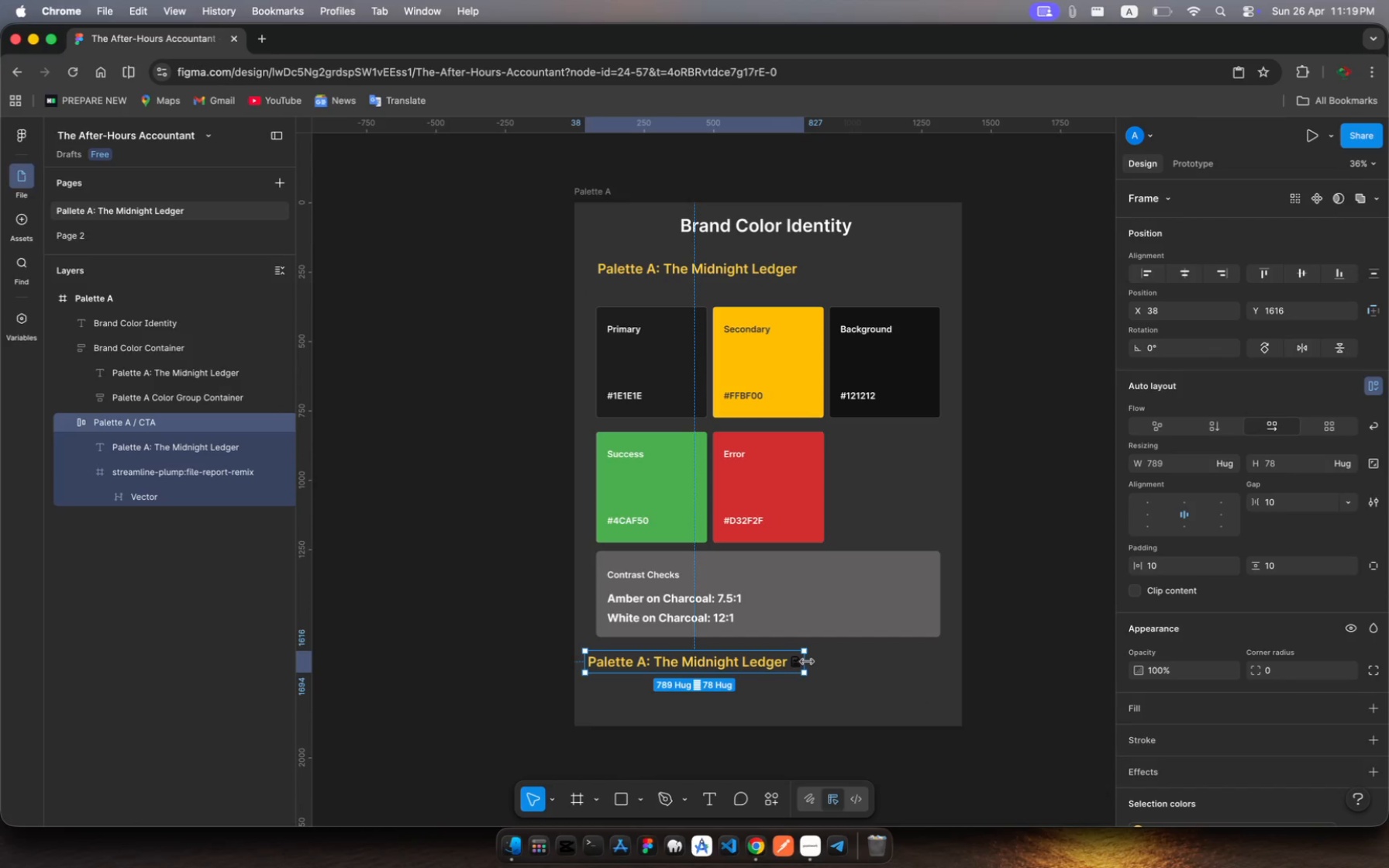 
left_click_drag(start_coordinate=[807, 662], to_coordinate=[939, 681])
 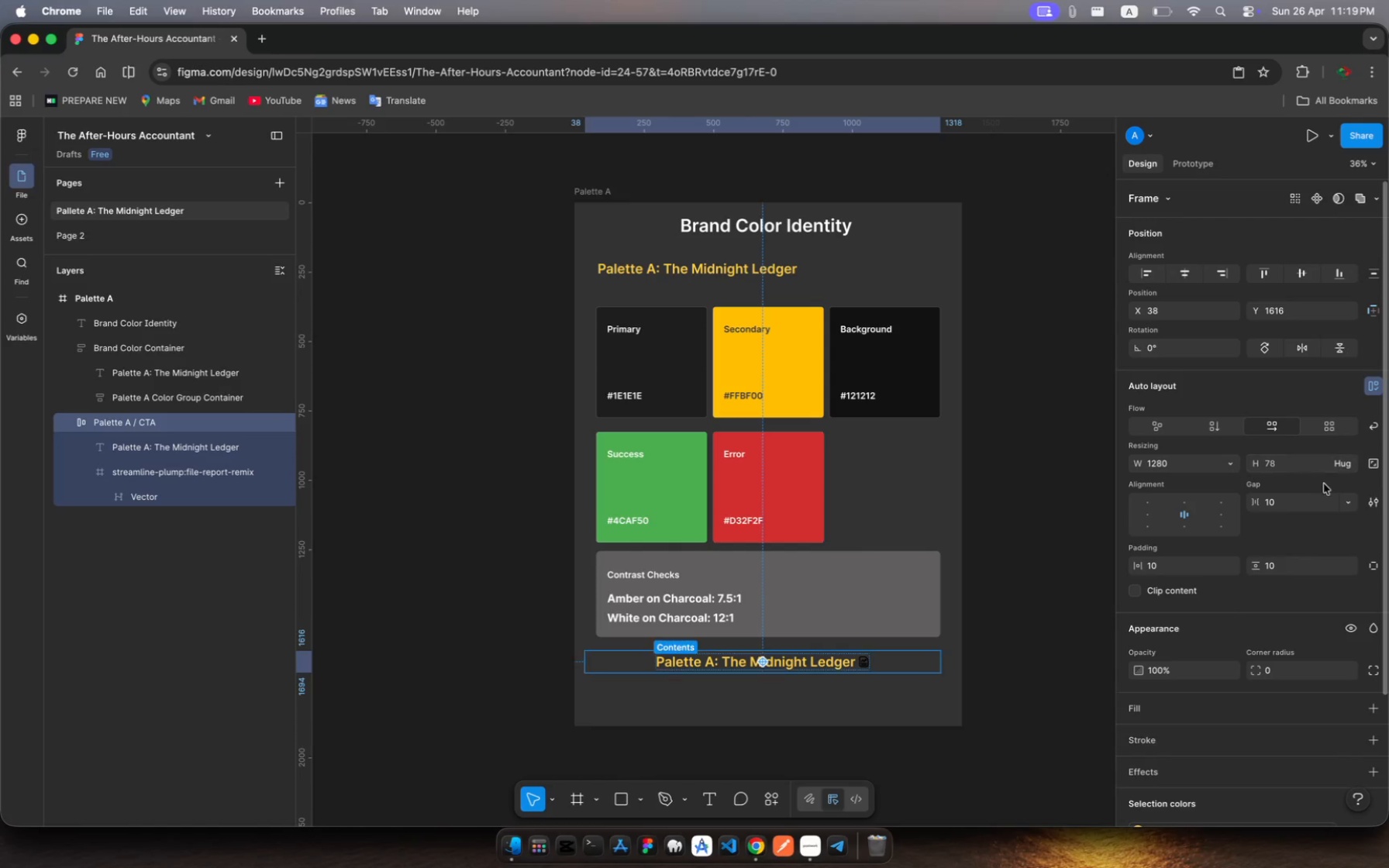 
left_click([1351, 504])
 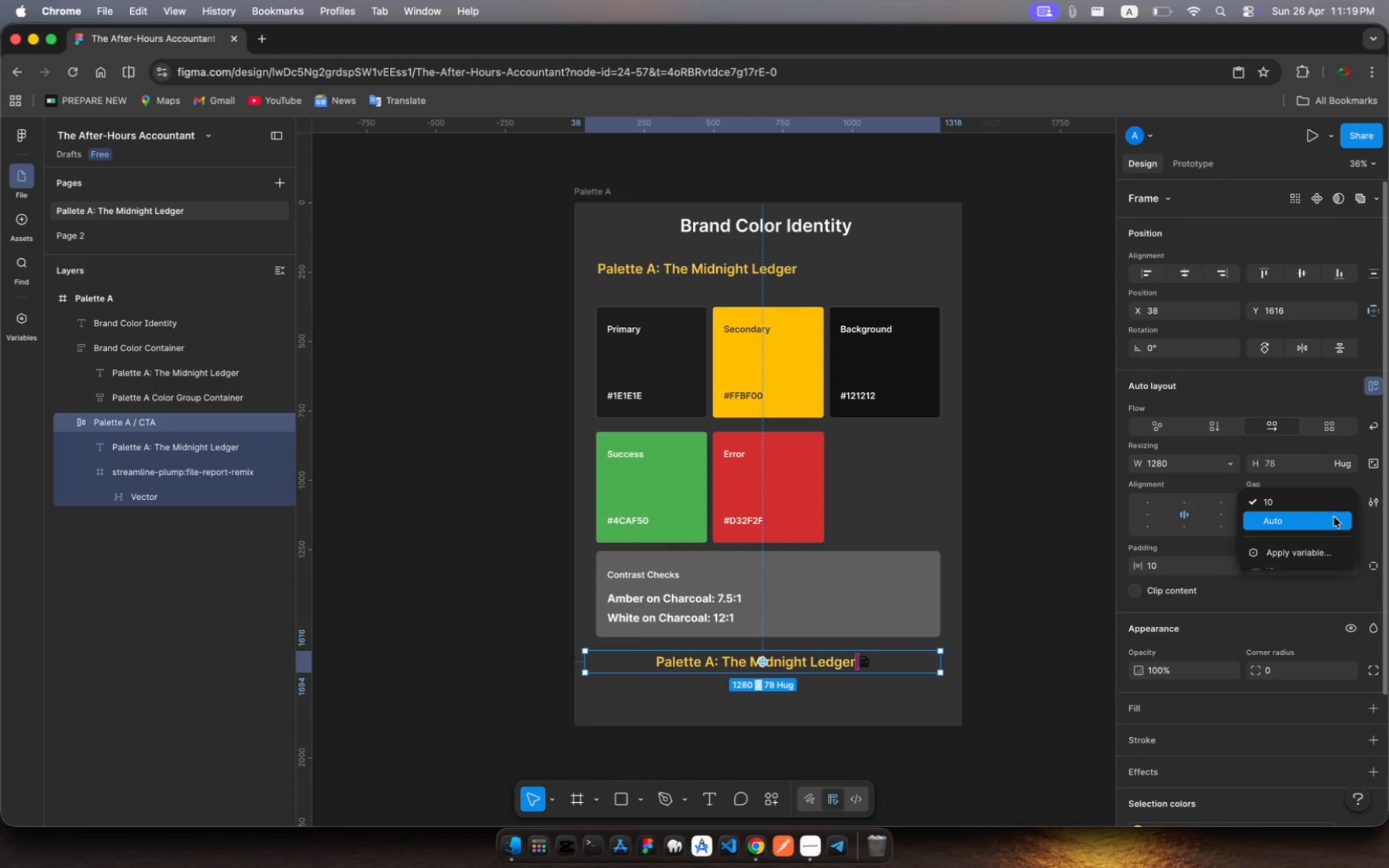 
left_click([1334, 518])
 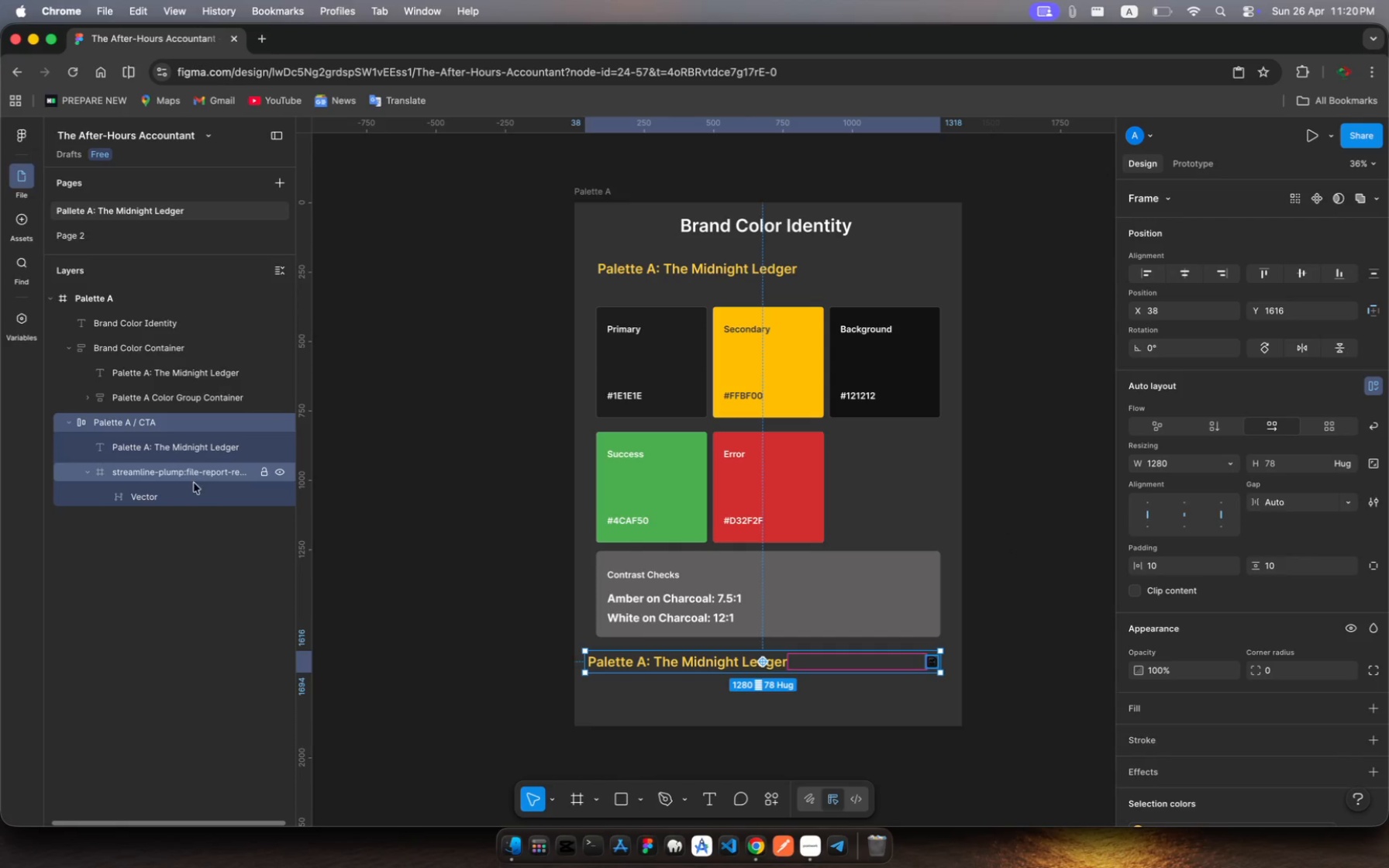 
left_click([178, 494])
 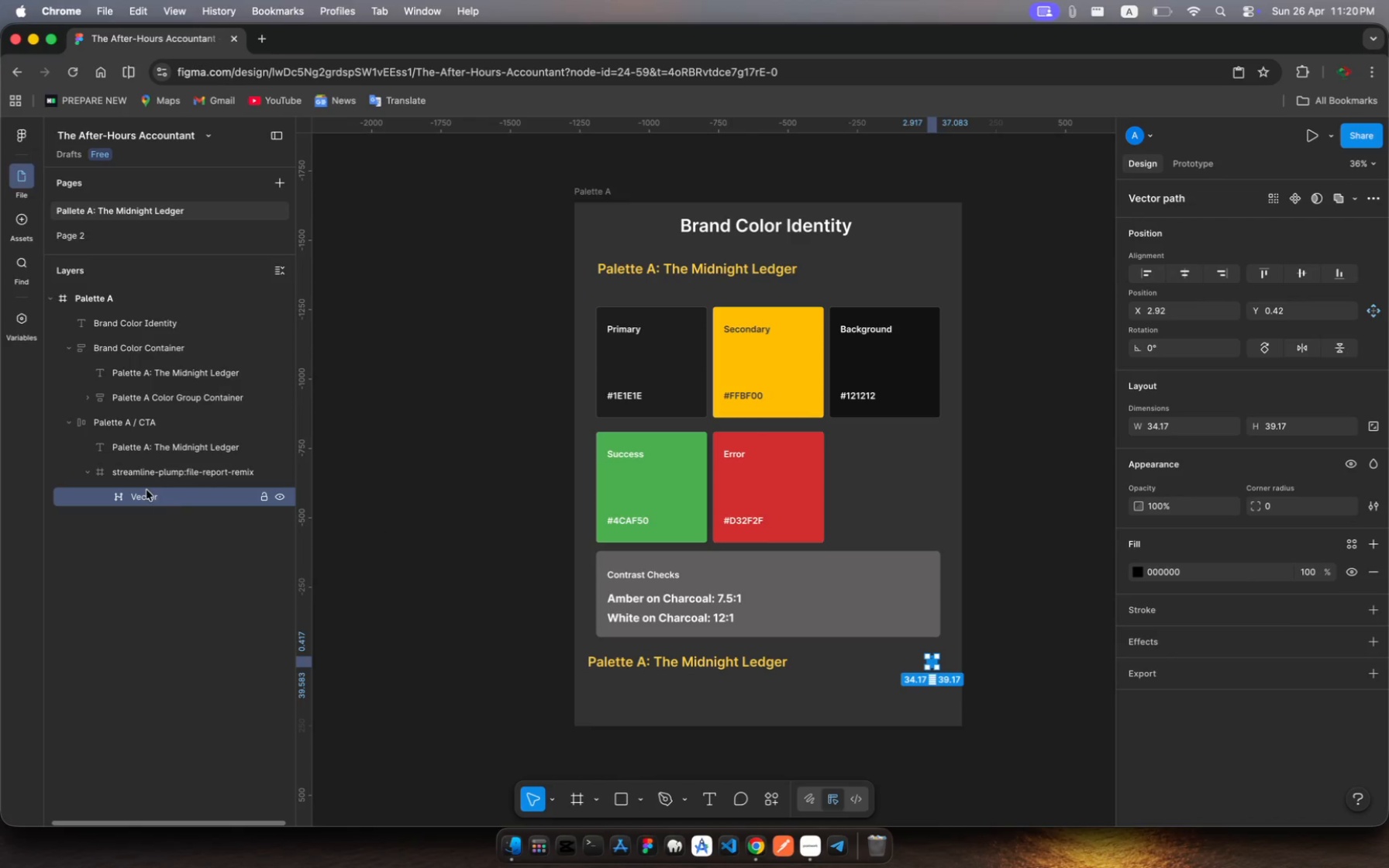 
wait(6.37)
 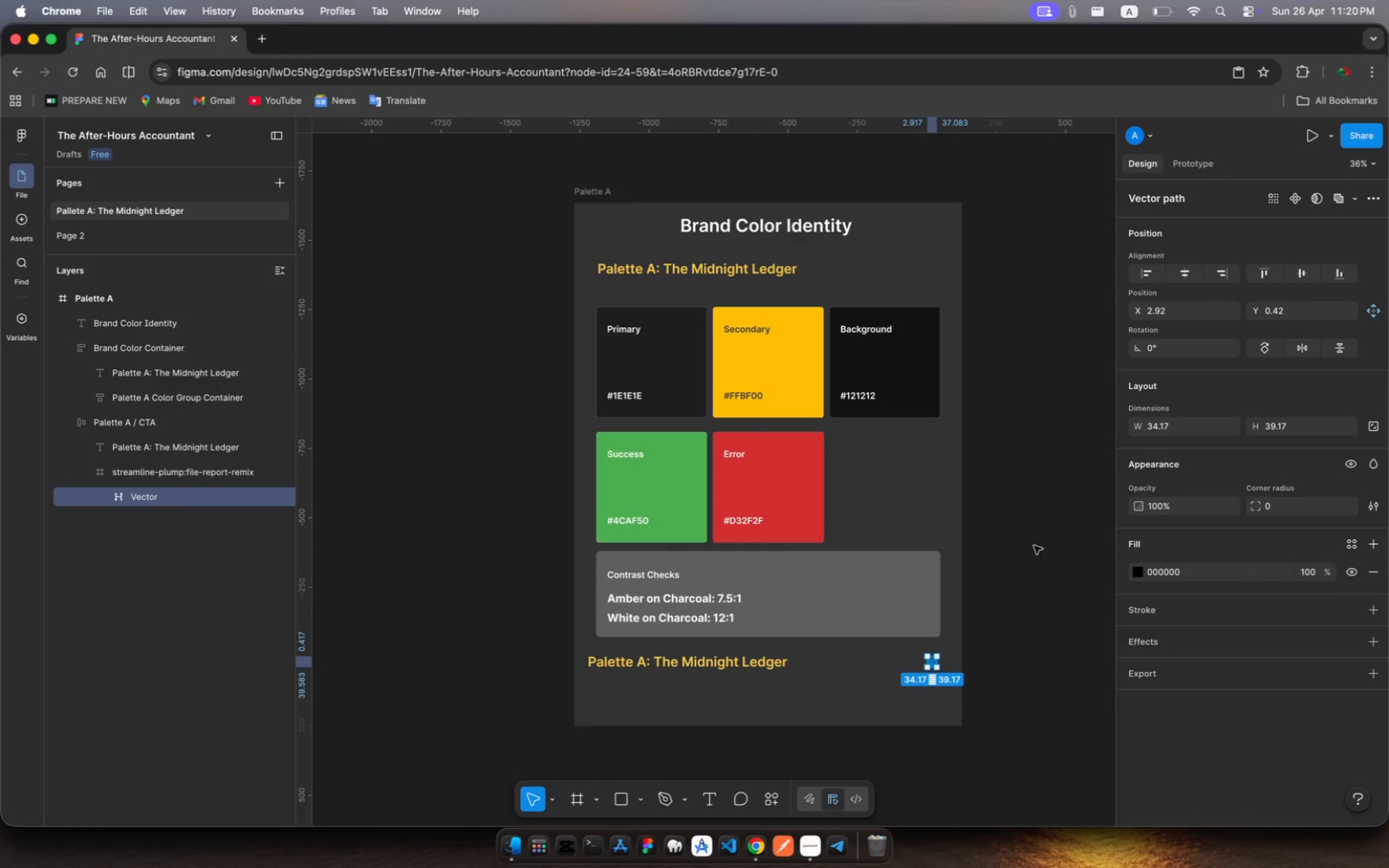 
left_click([145, 474])
 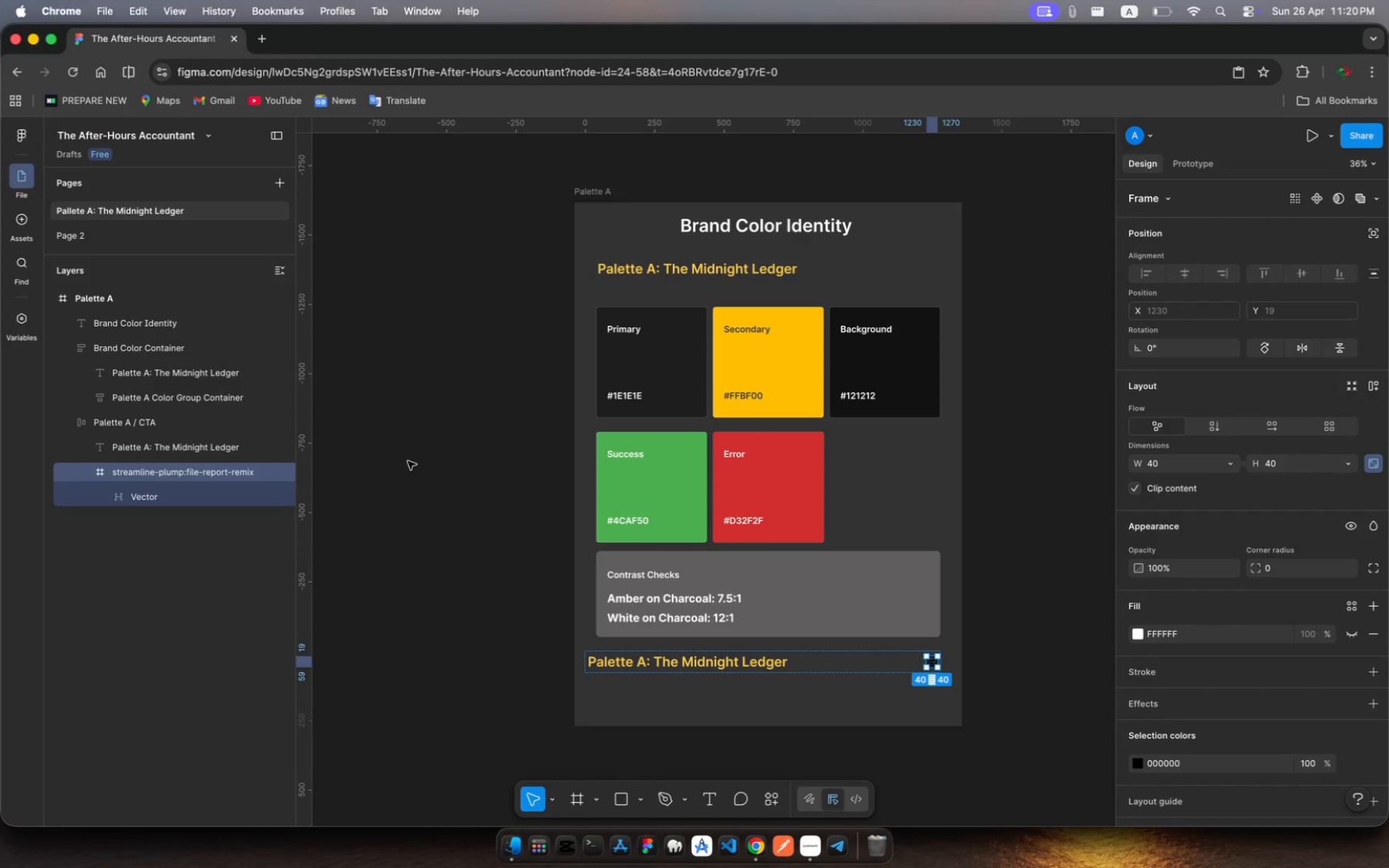 
left_click([126, 496])
 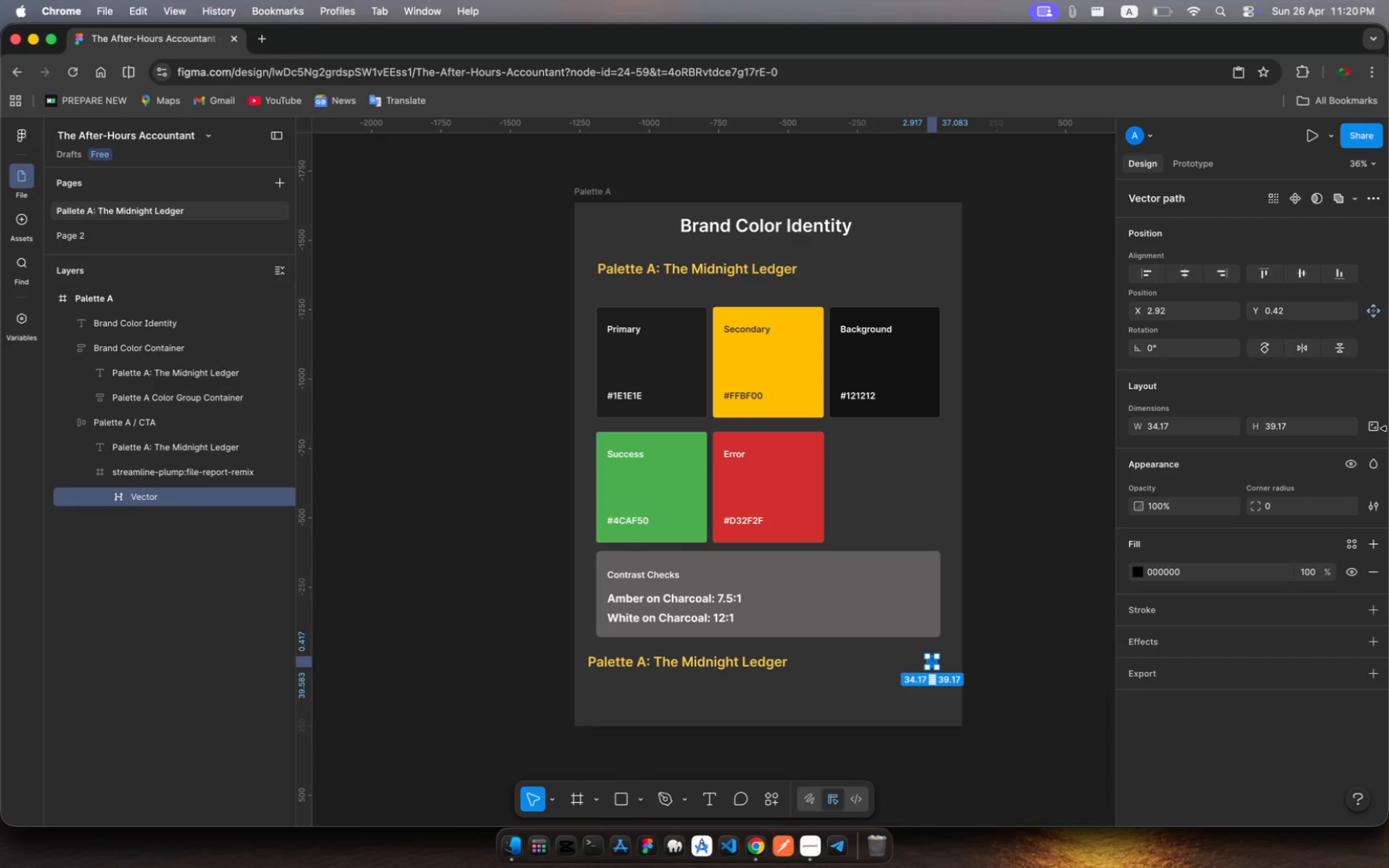 
left_click([1372, 426])
 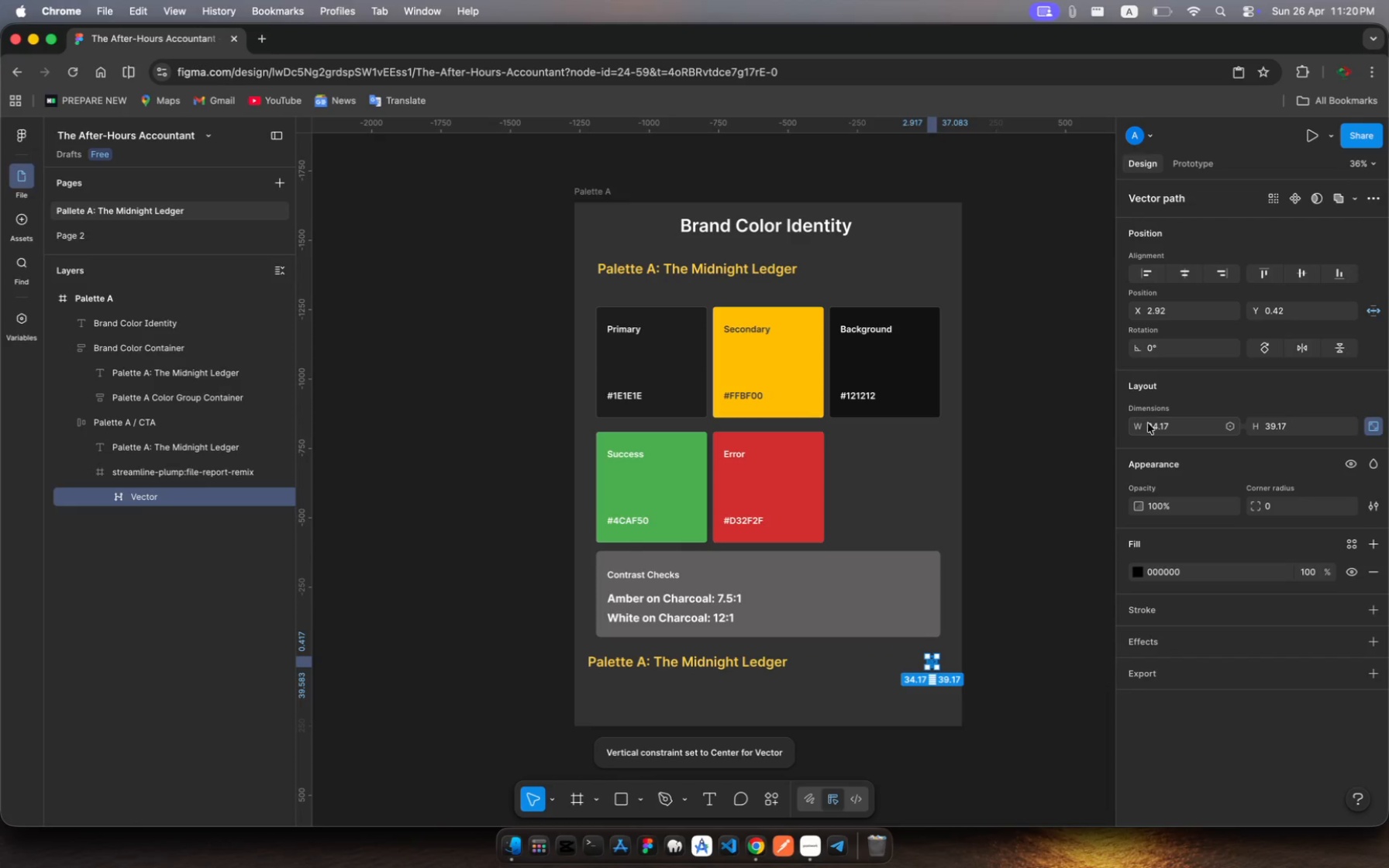 
left_click([1155, 429])
 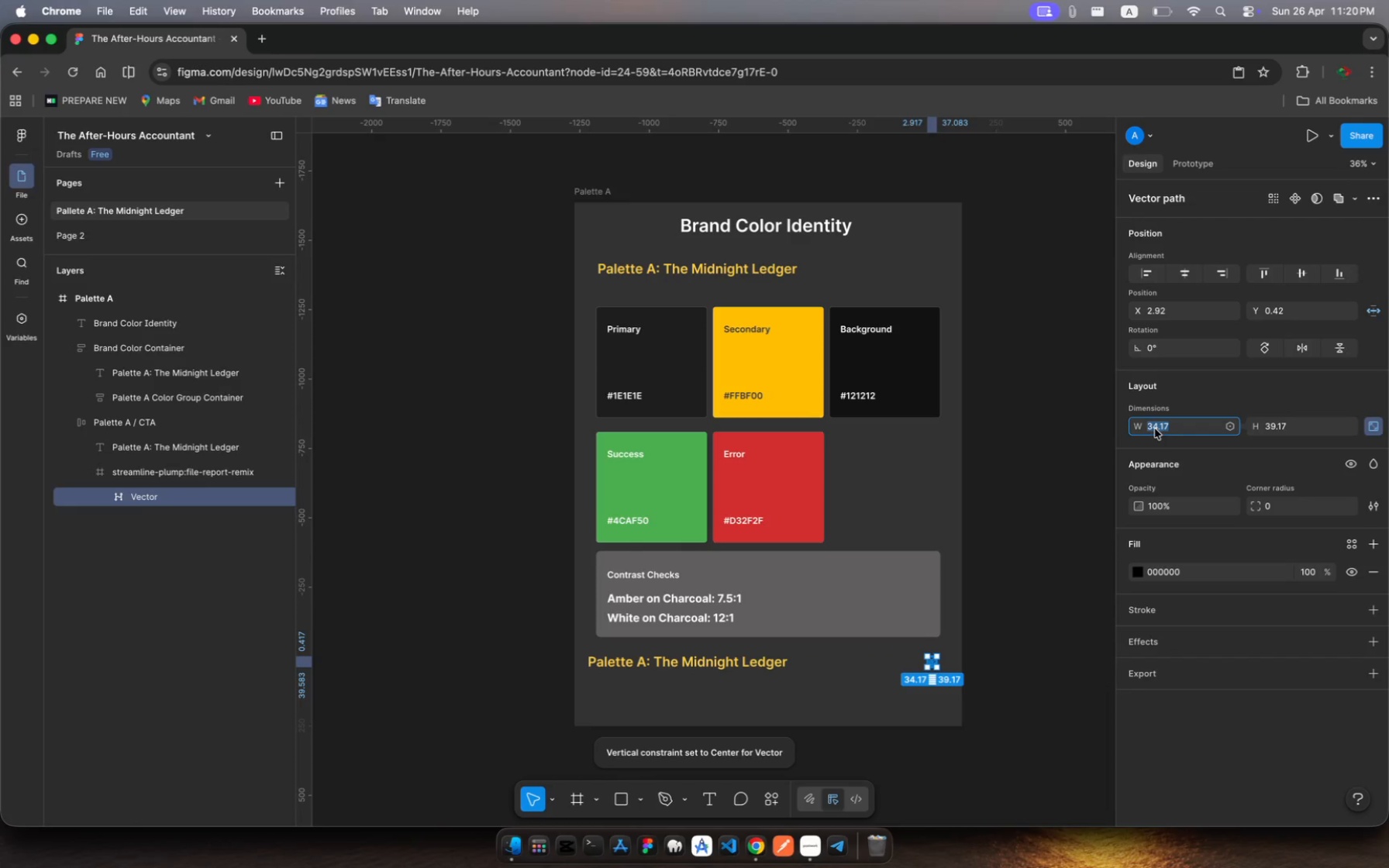 
type(56)
 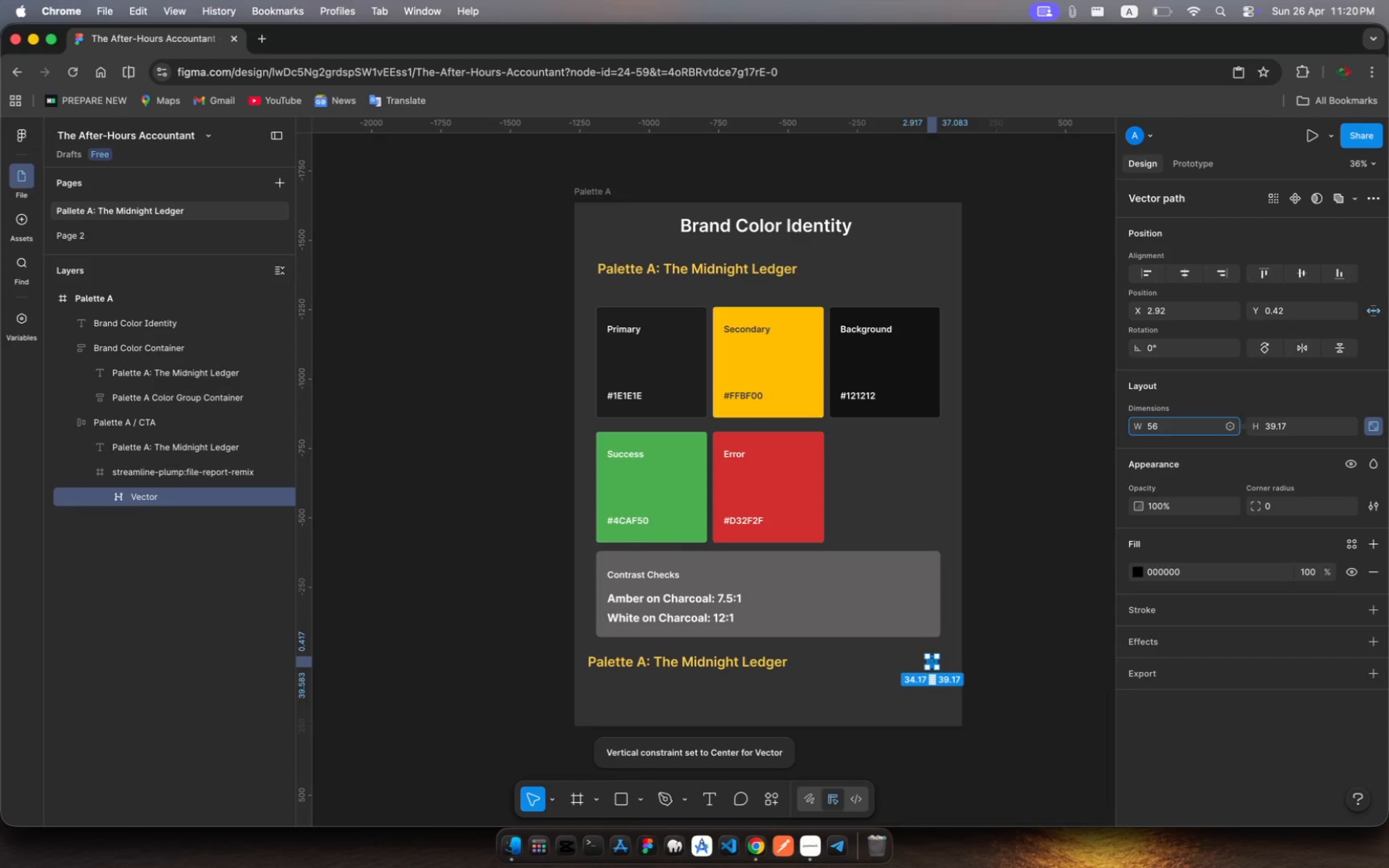 
key(Enter)
 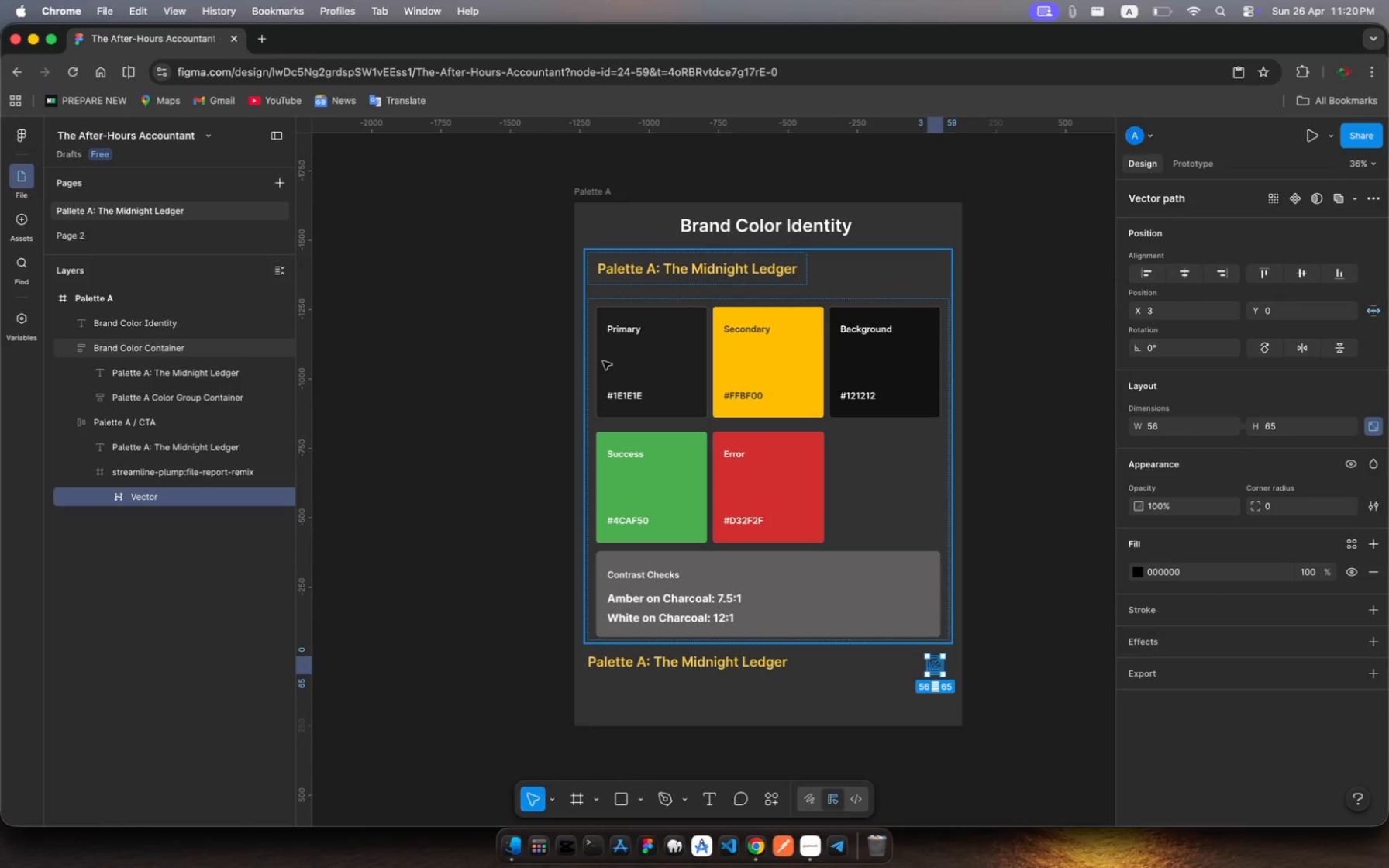 
left_click([227, 474])
 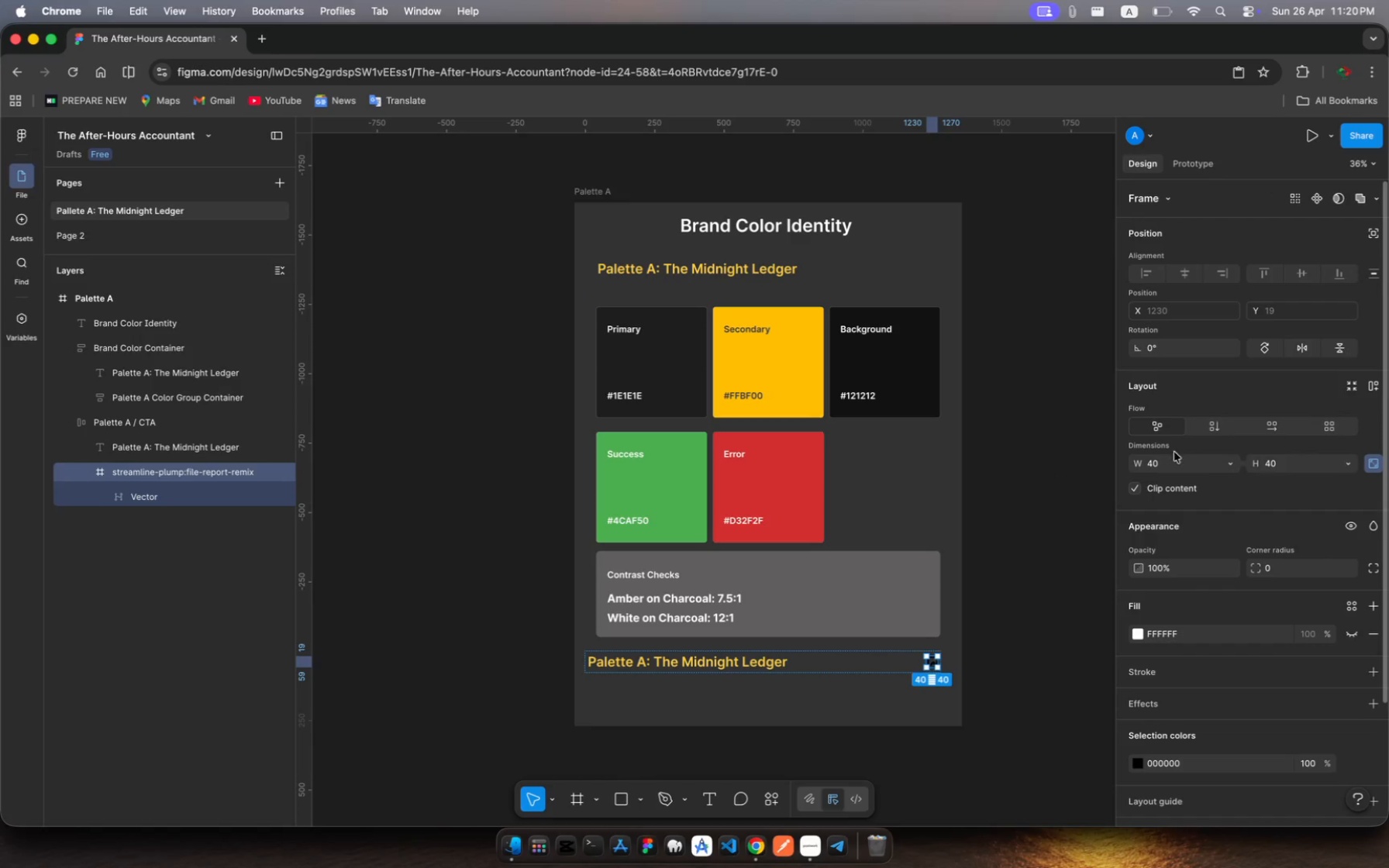 
left_click([1160, 462])
 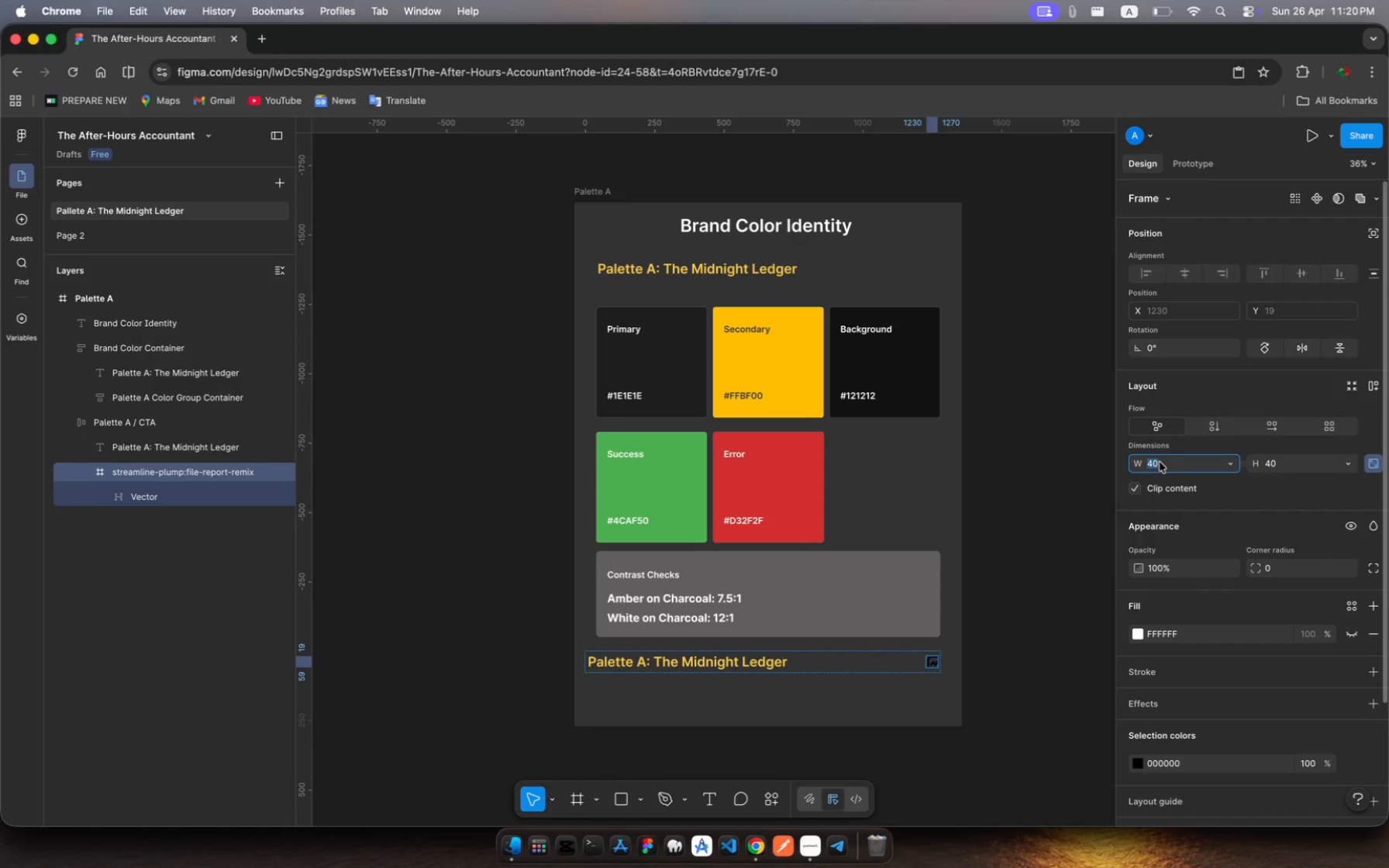 
type(64)
 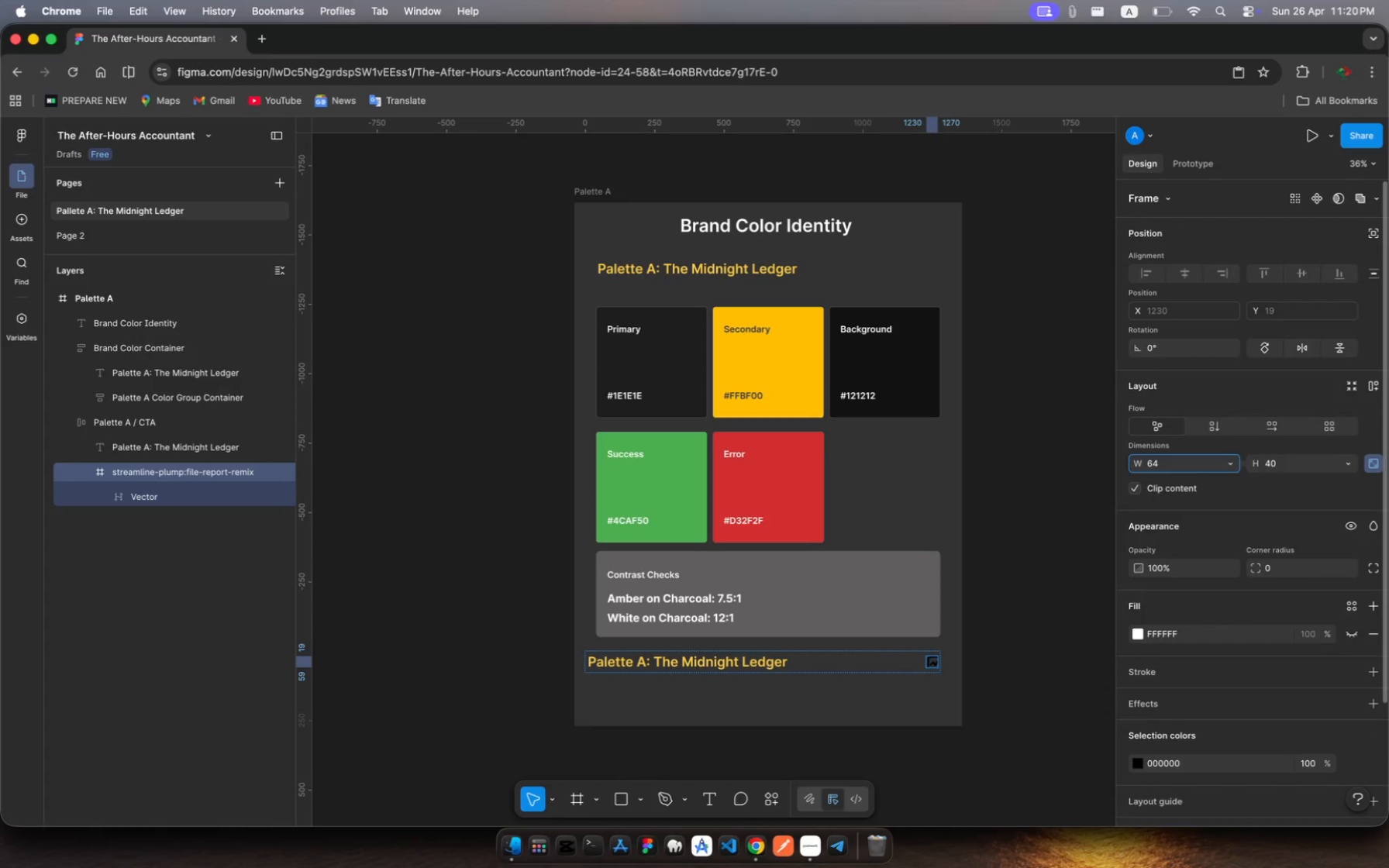 
key(Enter)
 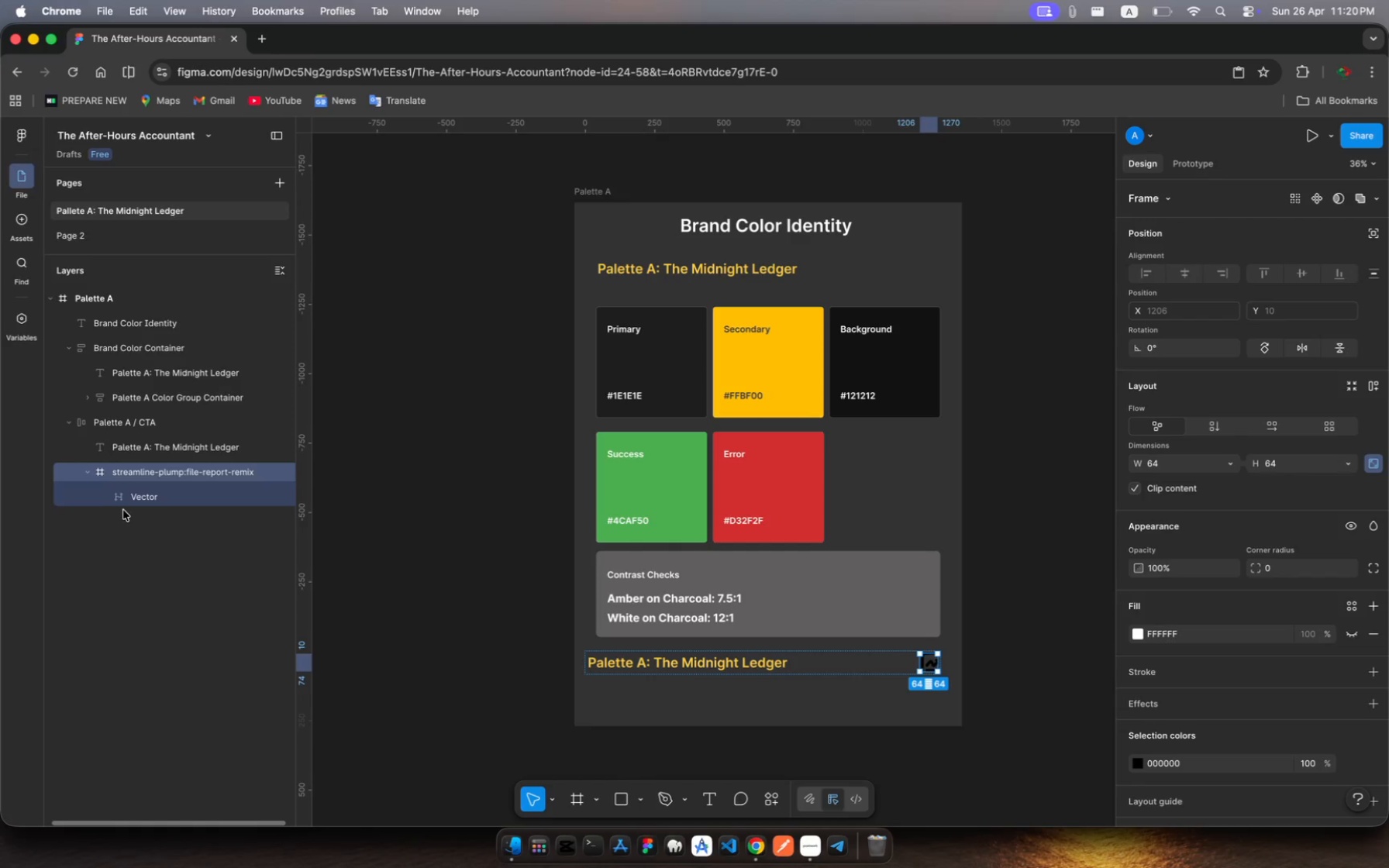 
left_click([127, 503])
 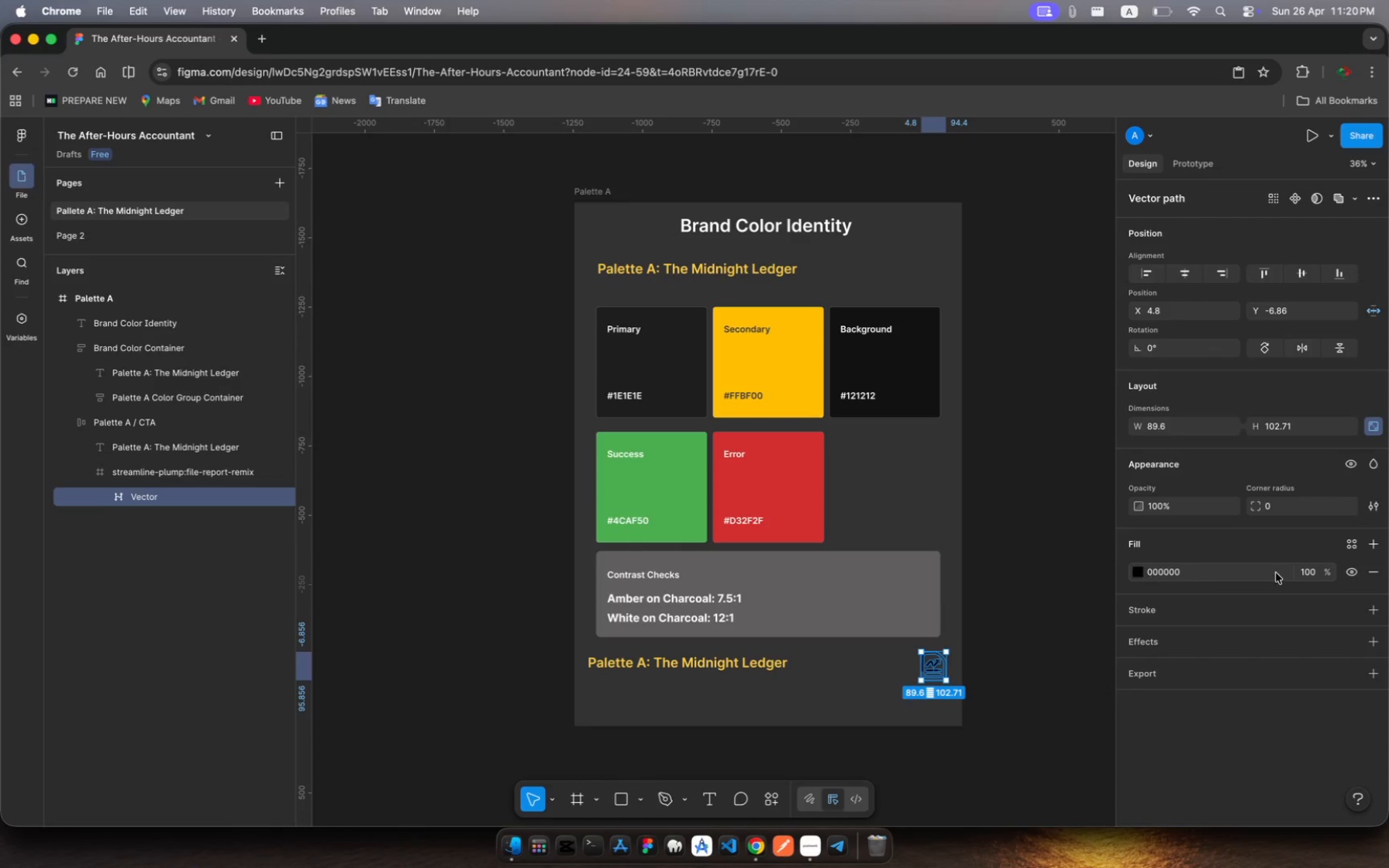 
left_click([1377, 572])
 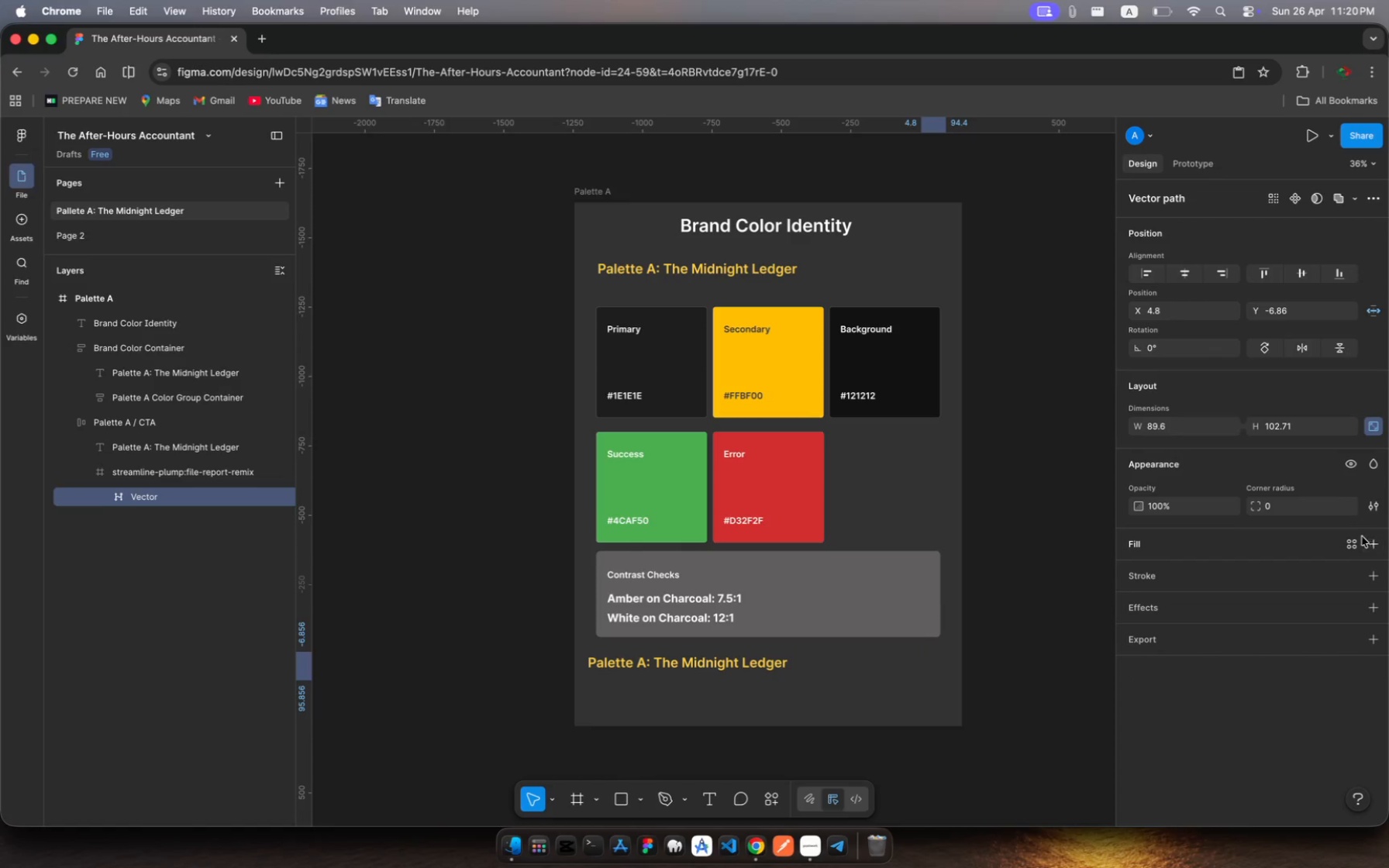 
left_click([1354, 539])
 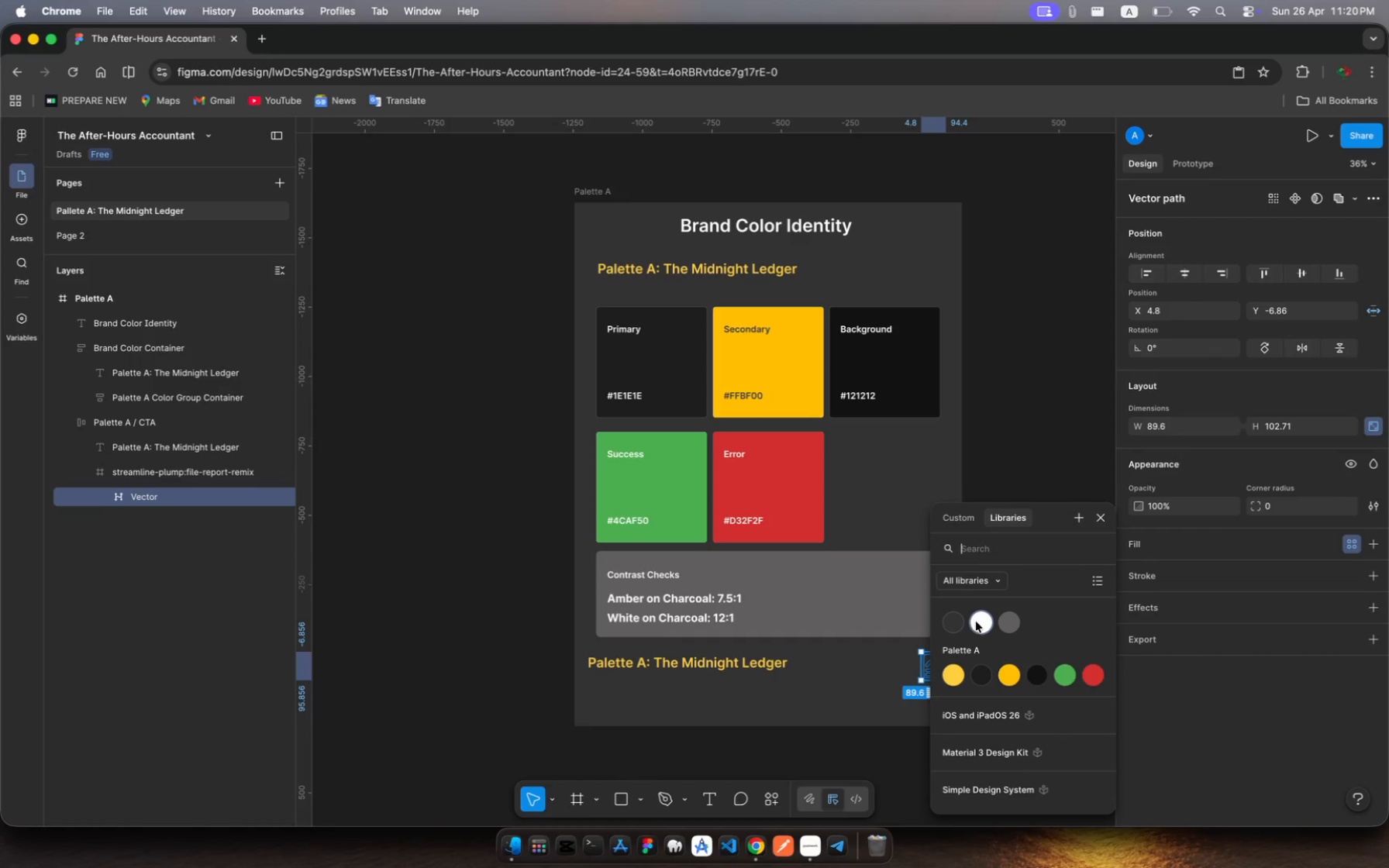 
left_click([977, 622])
 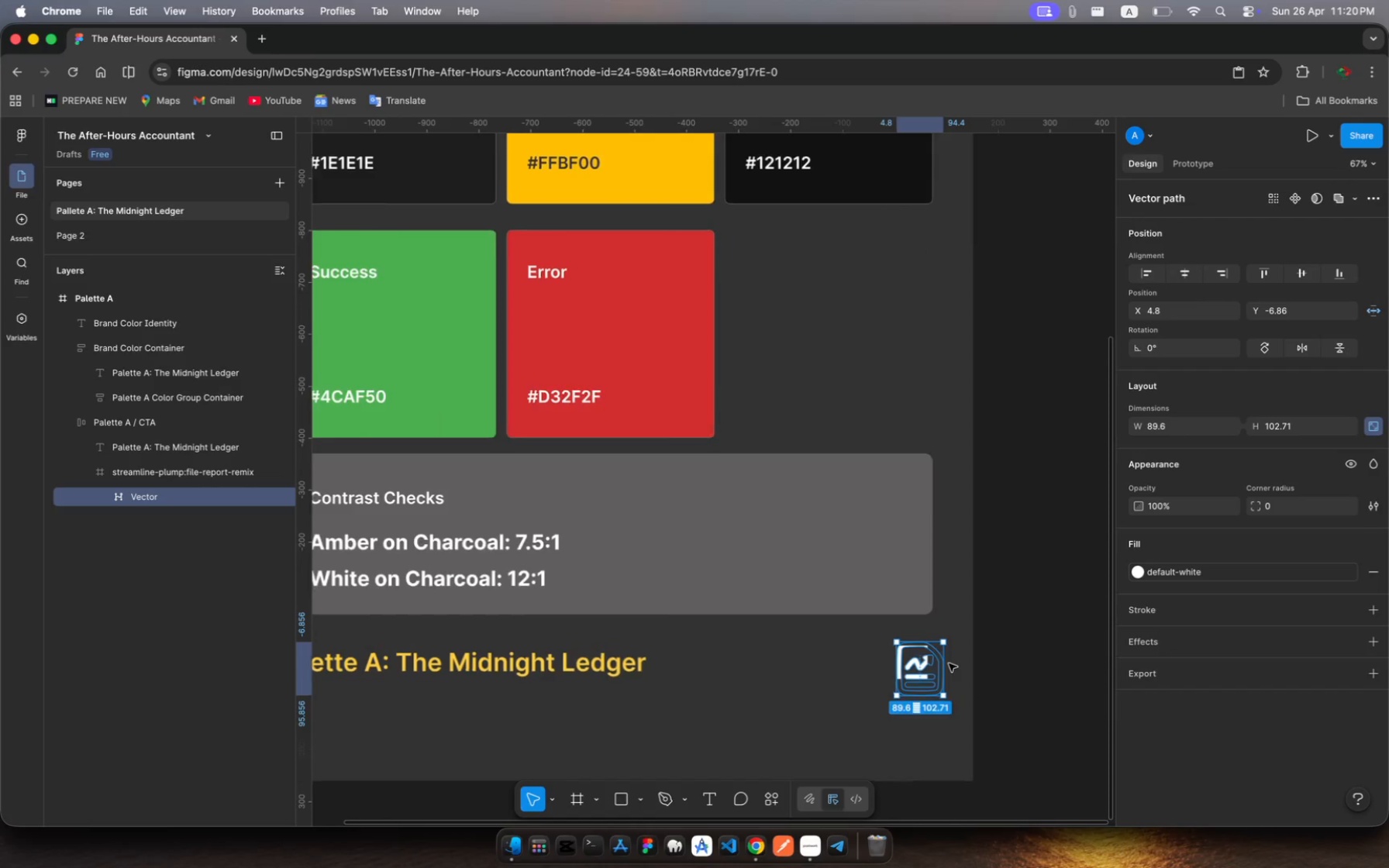 
wait(7.06)
 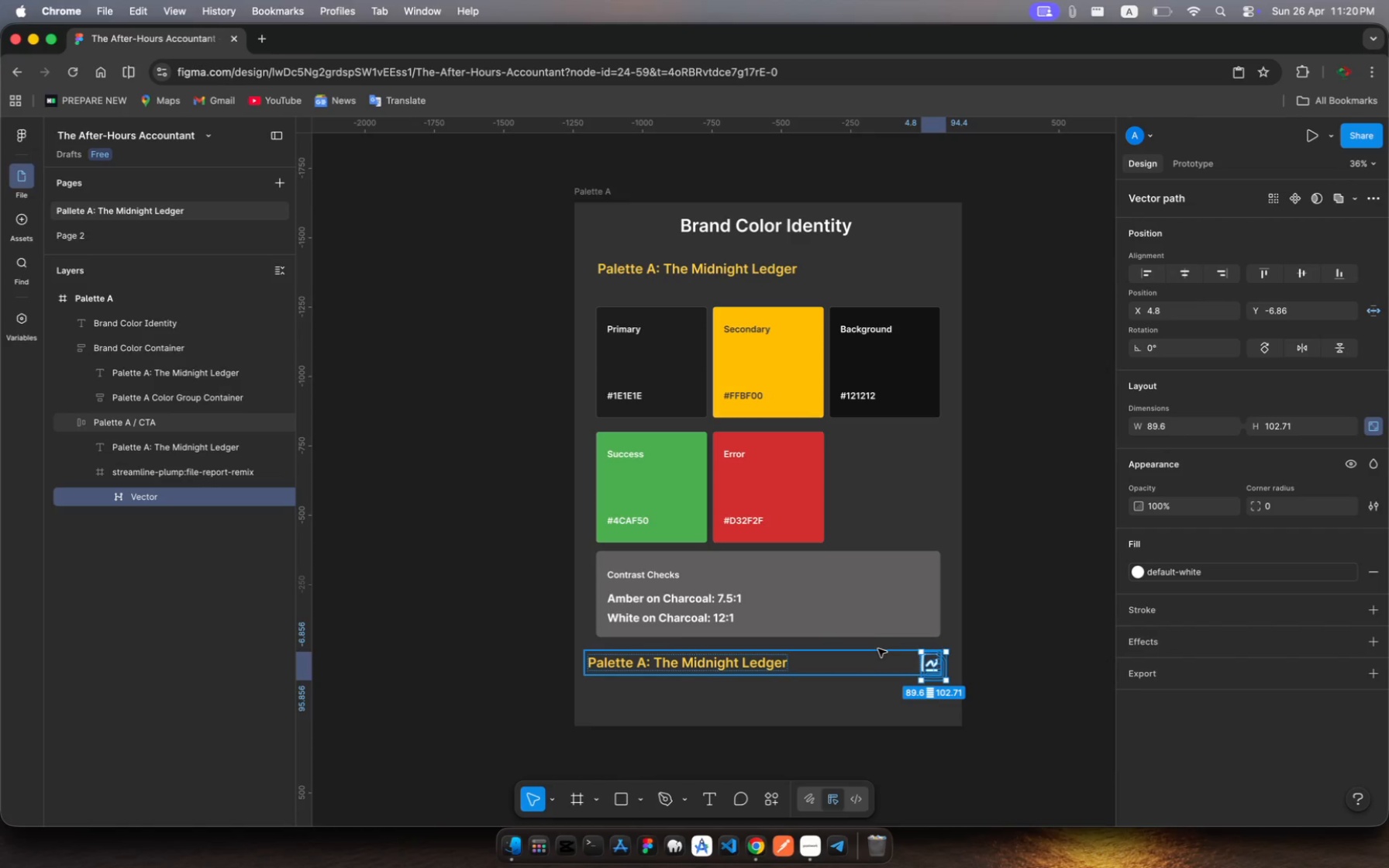 
left_click_drag(start_coordinate=[942, 696], to_coordinate=[919, 677])
 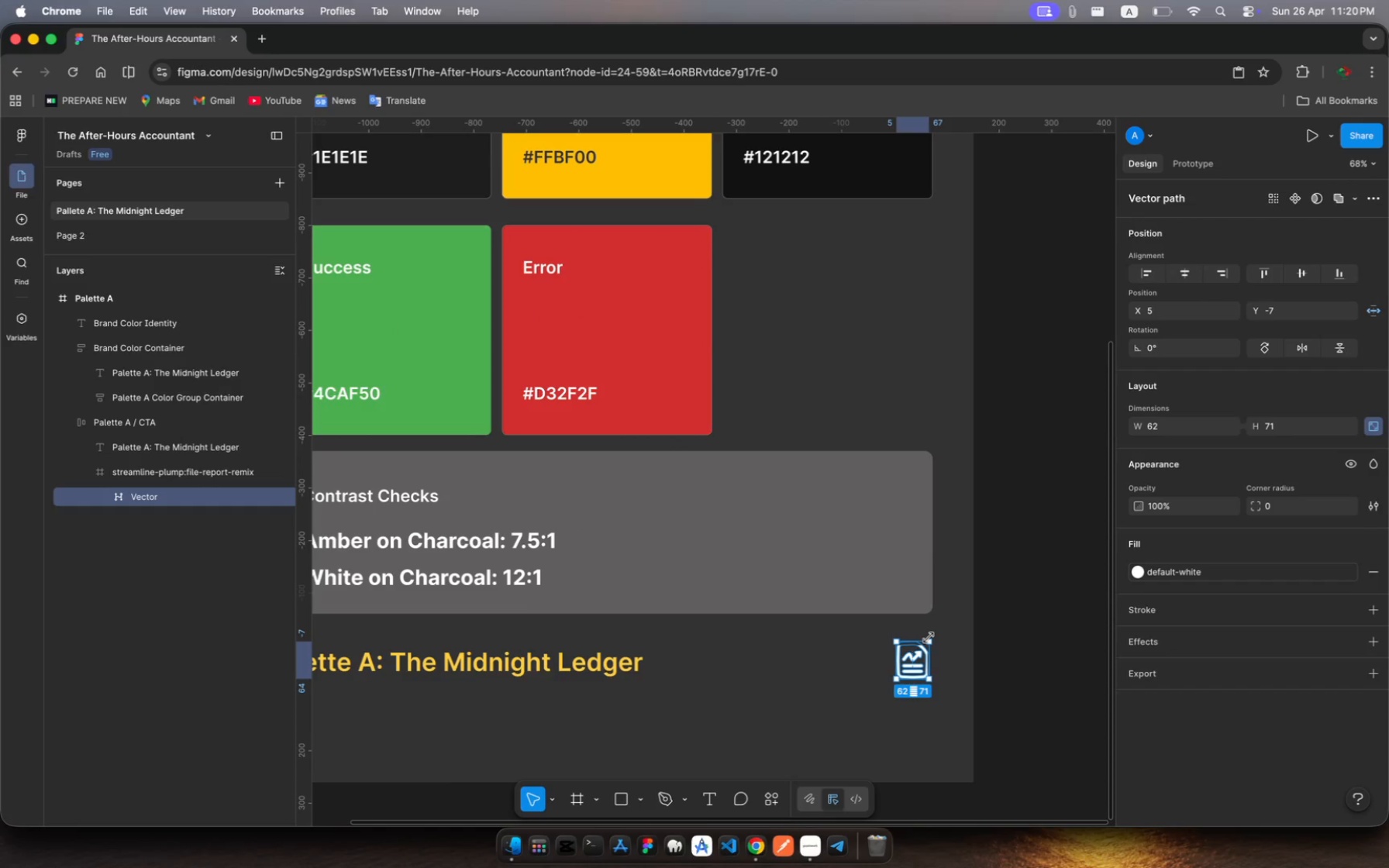 
left_click_drag(start_coordinate=[929, 638], to_coordinate=[923, 642])
 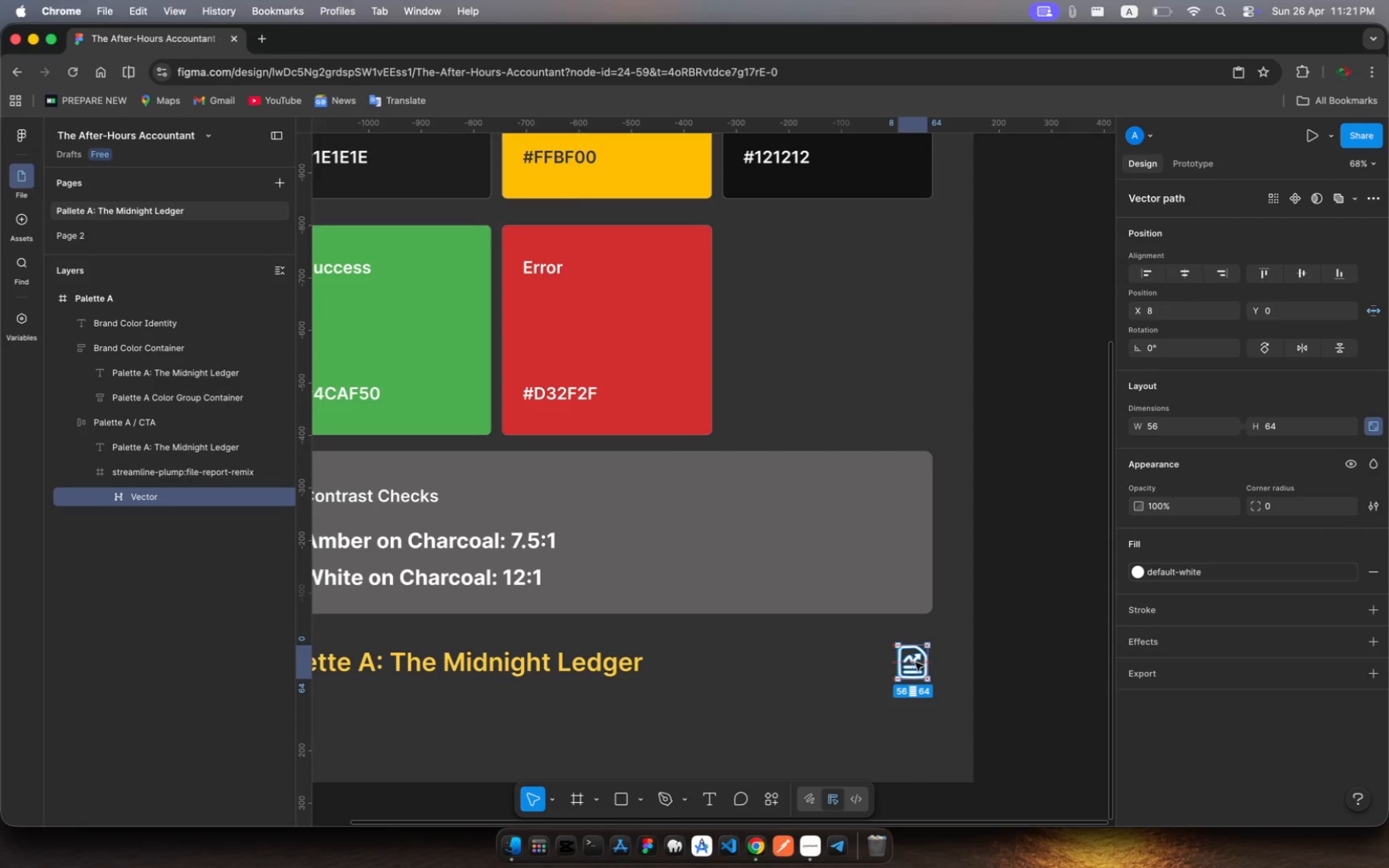 
left_click([981, 649])
 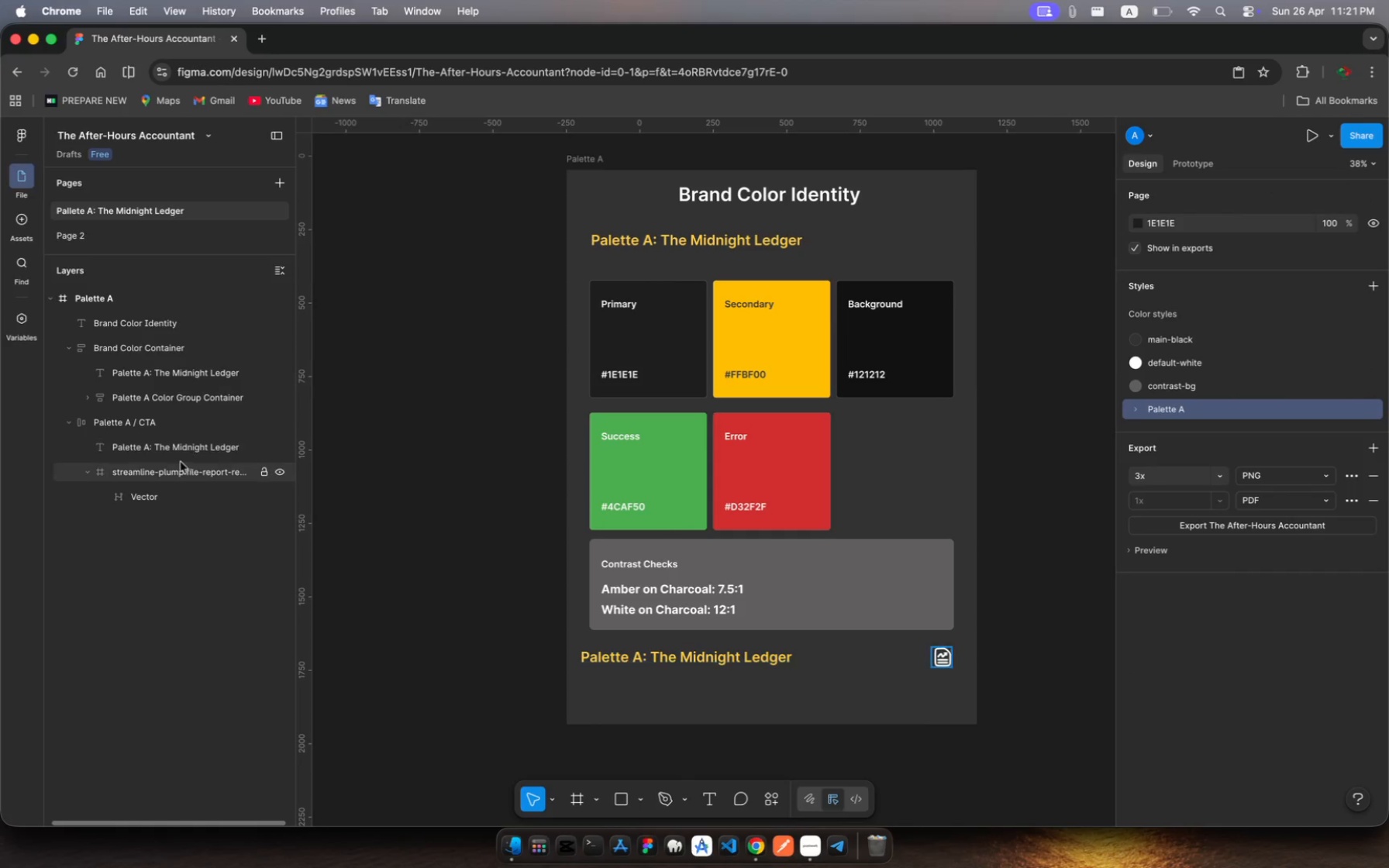 
wait(5.13)
 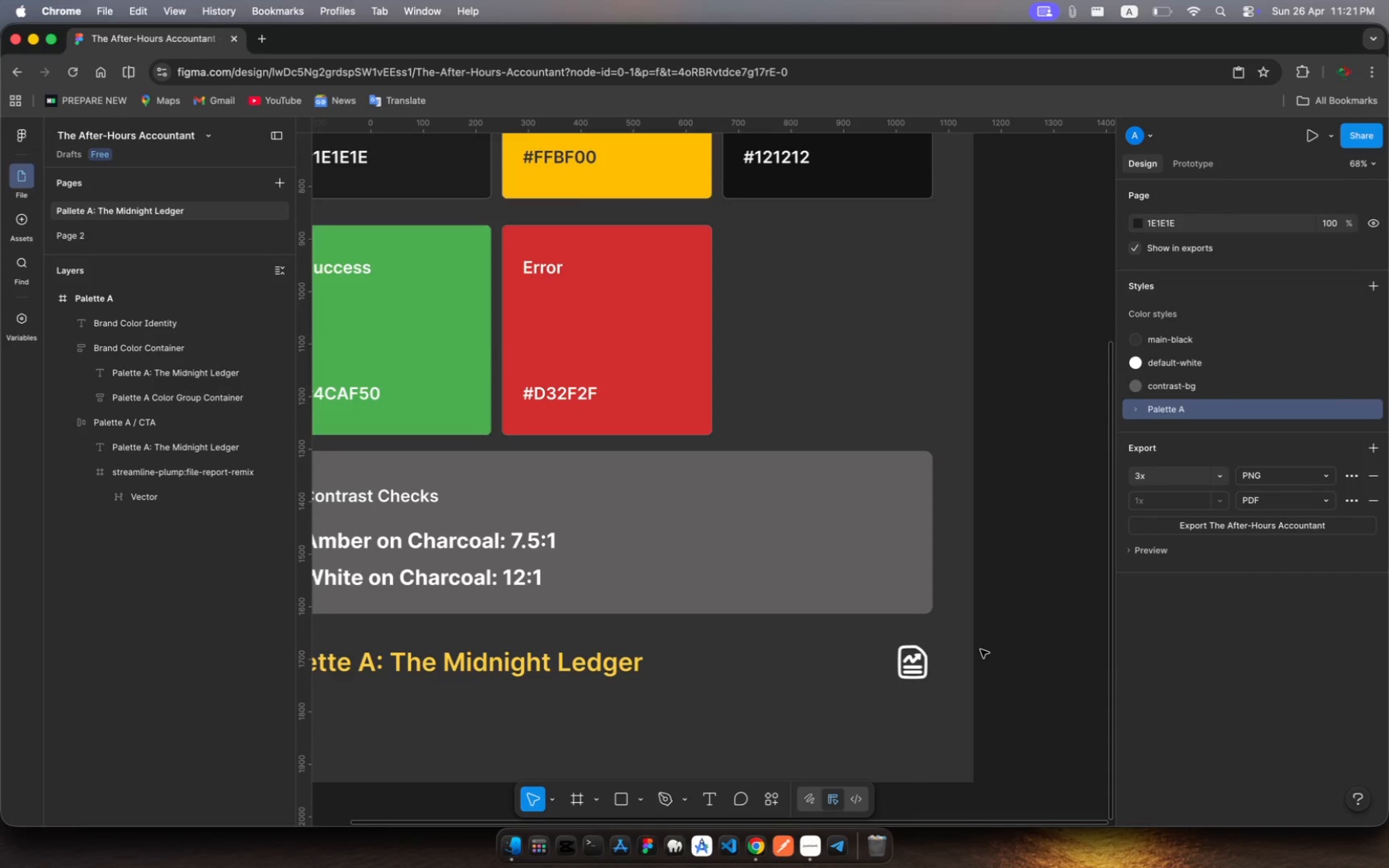 
left_click([151, 425])
 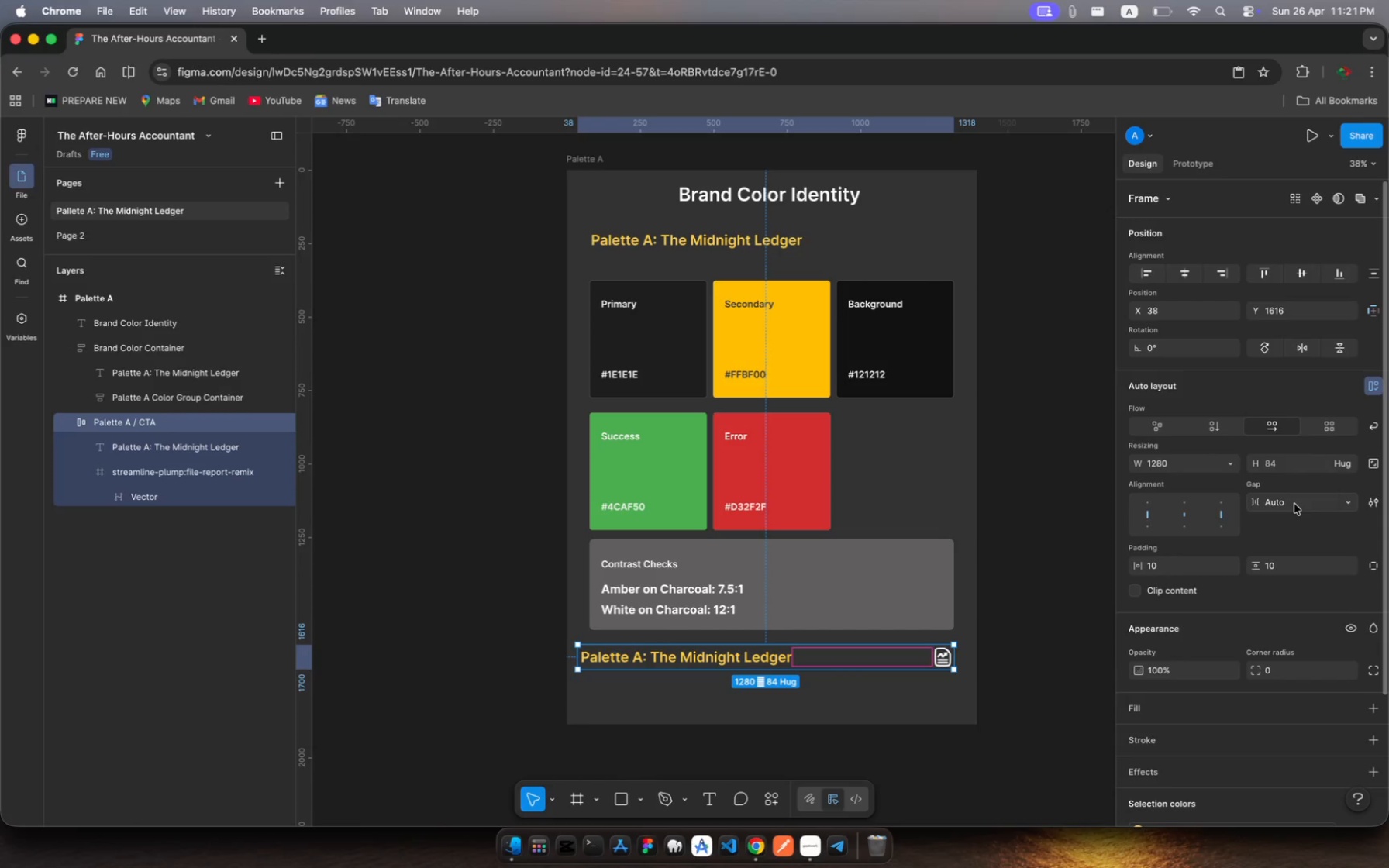 
left_click([1163, 567])
 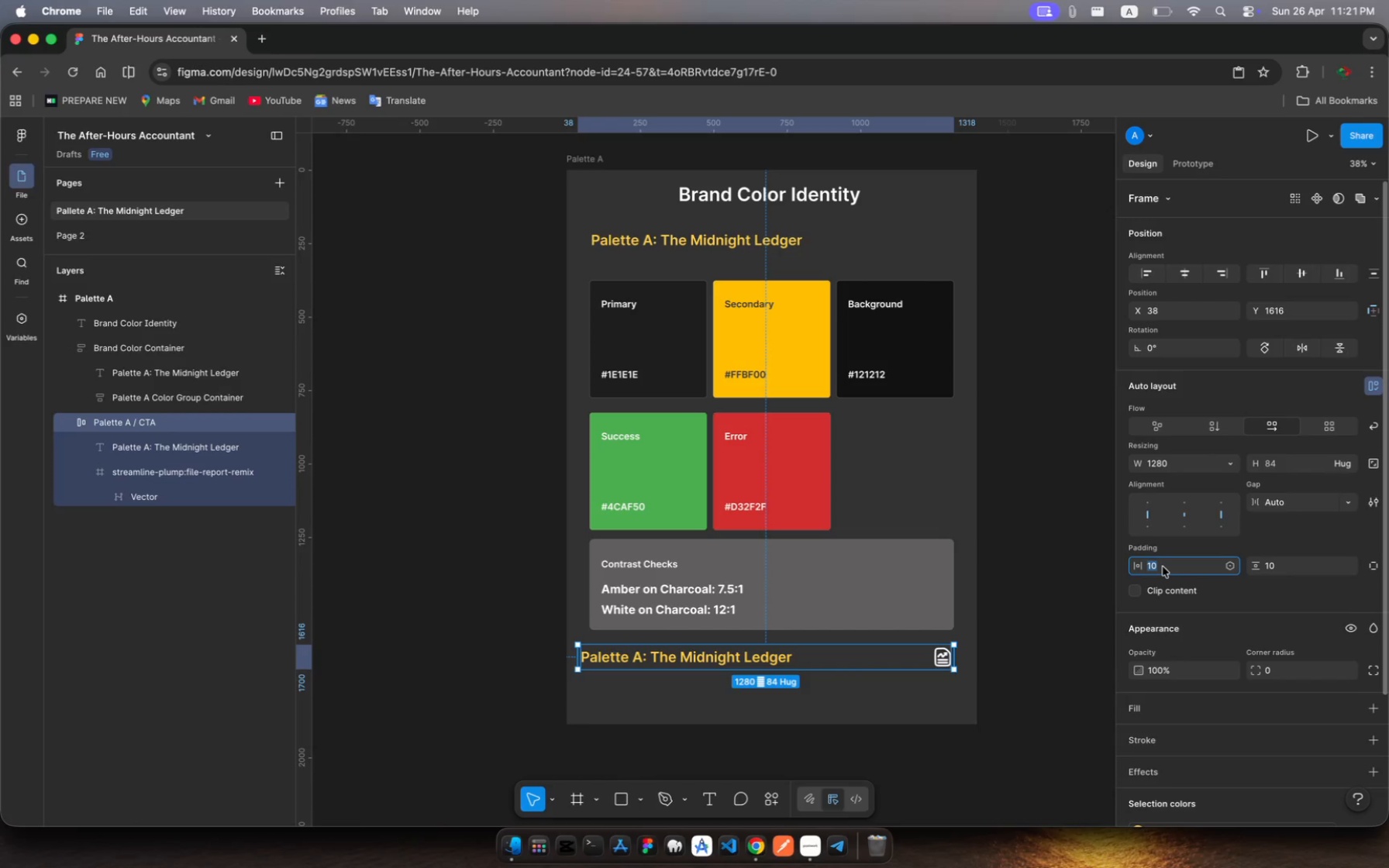 
wait(5.08)
 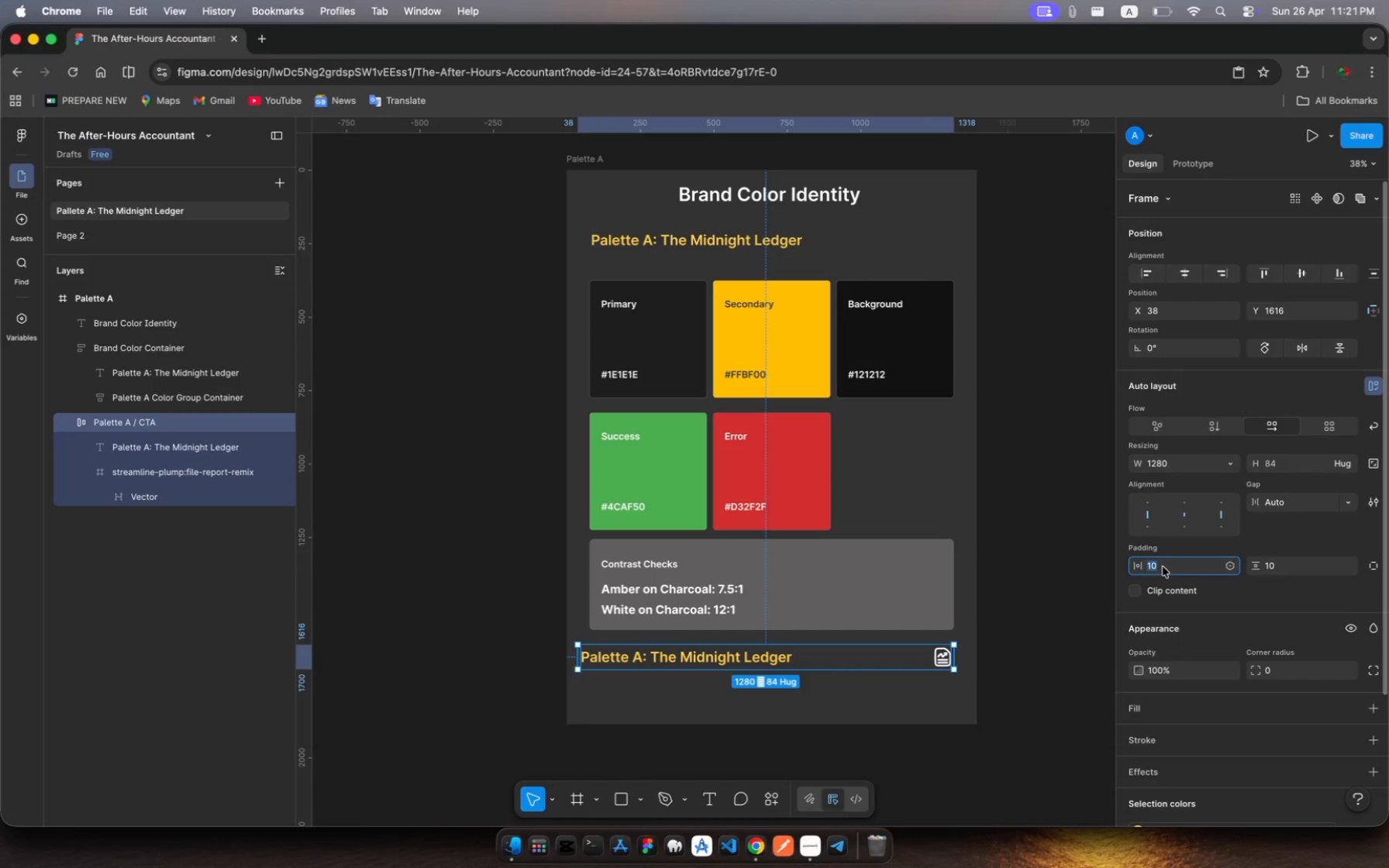 
type(40)
 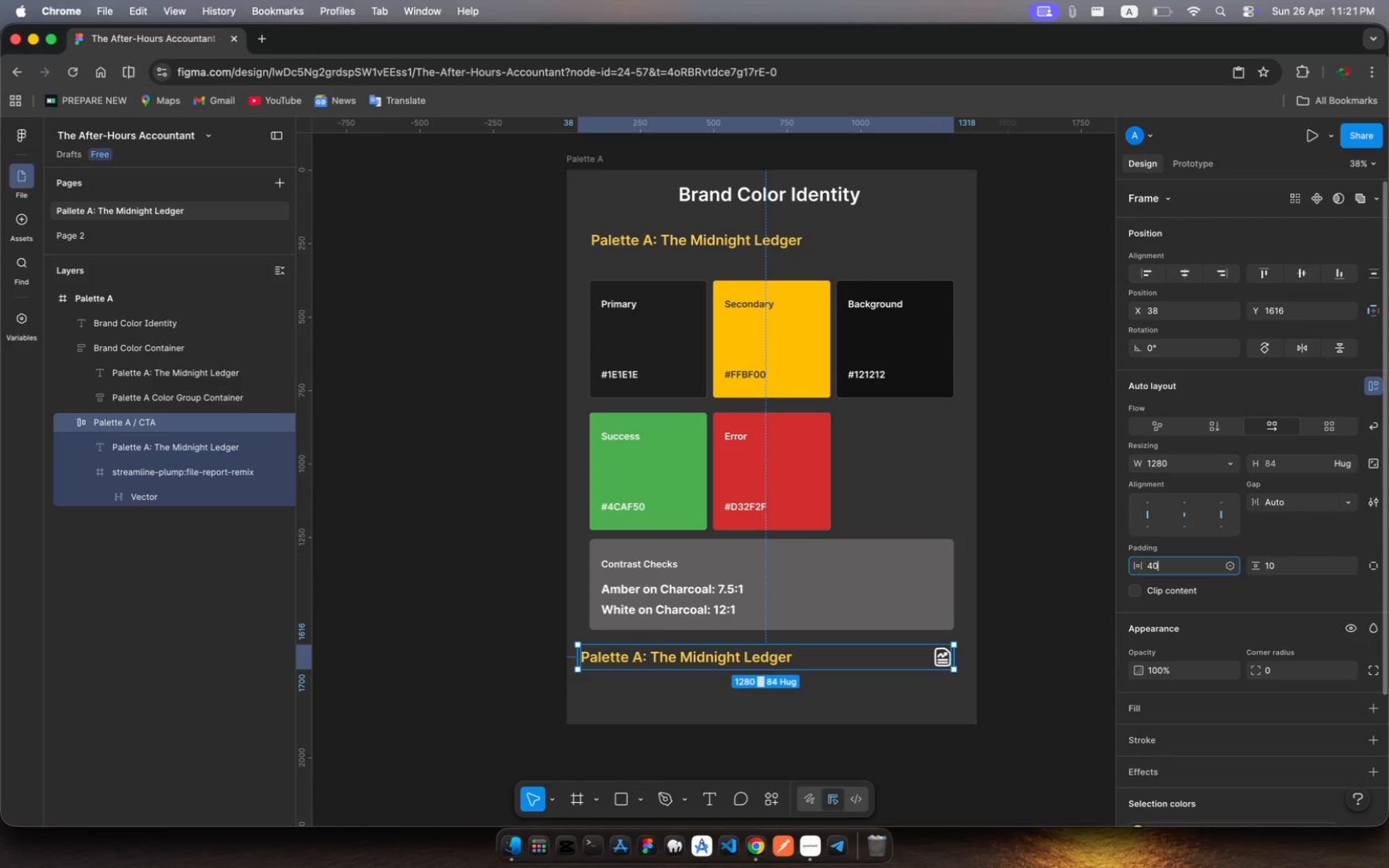 
key(Enter)
 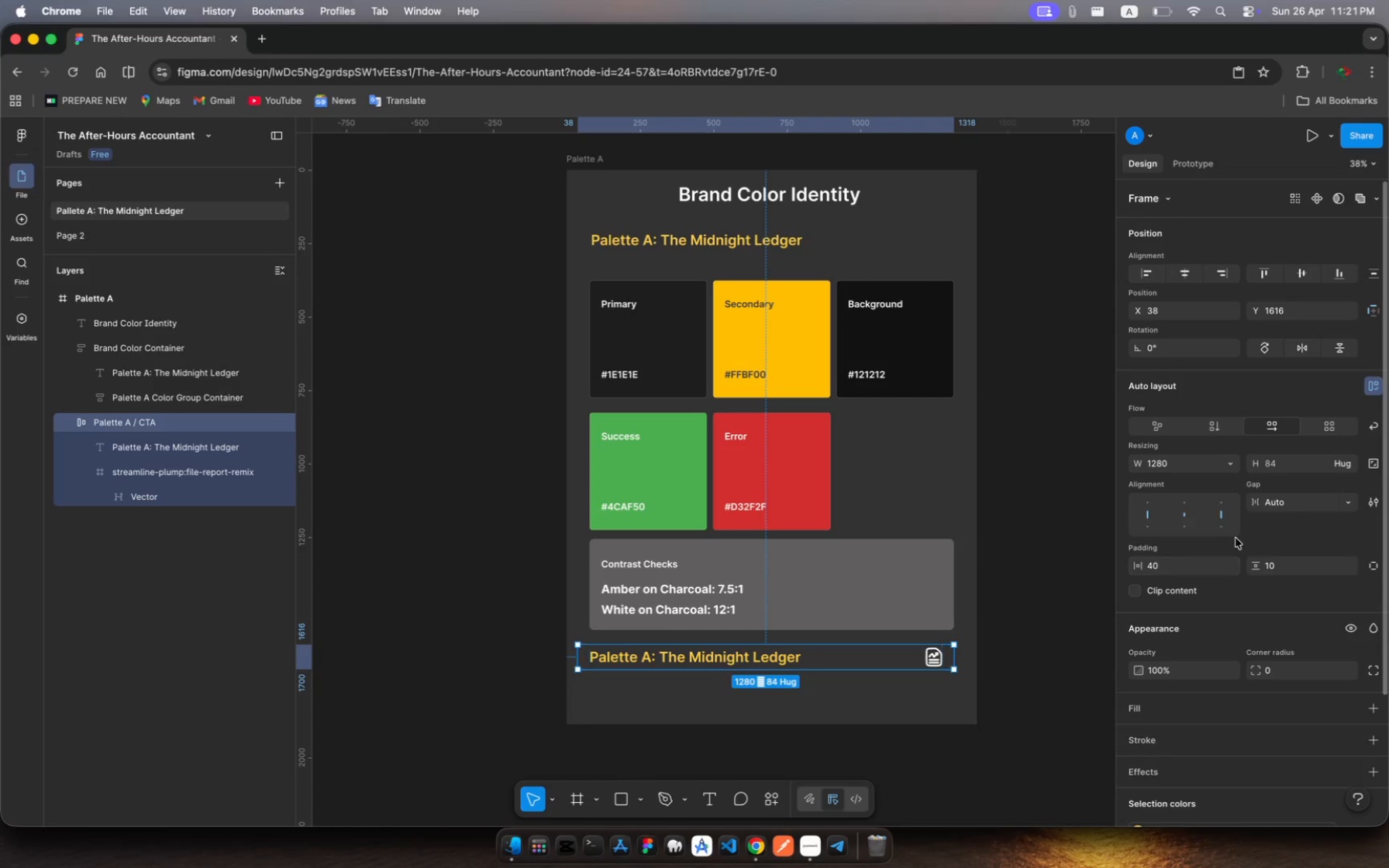 
left_click([1270, 569])
 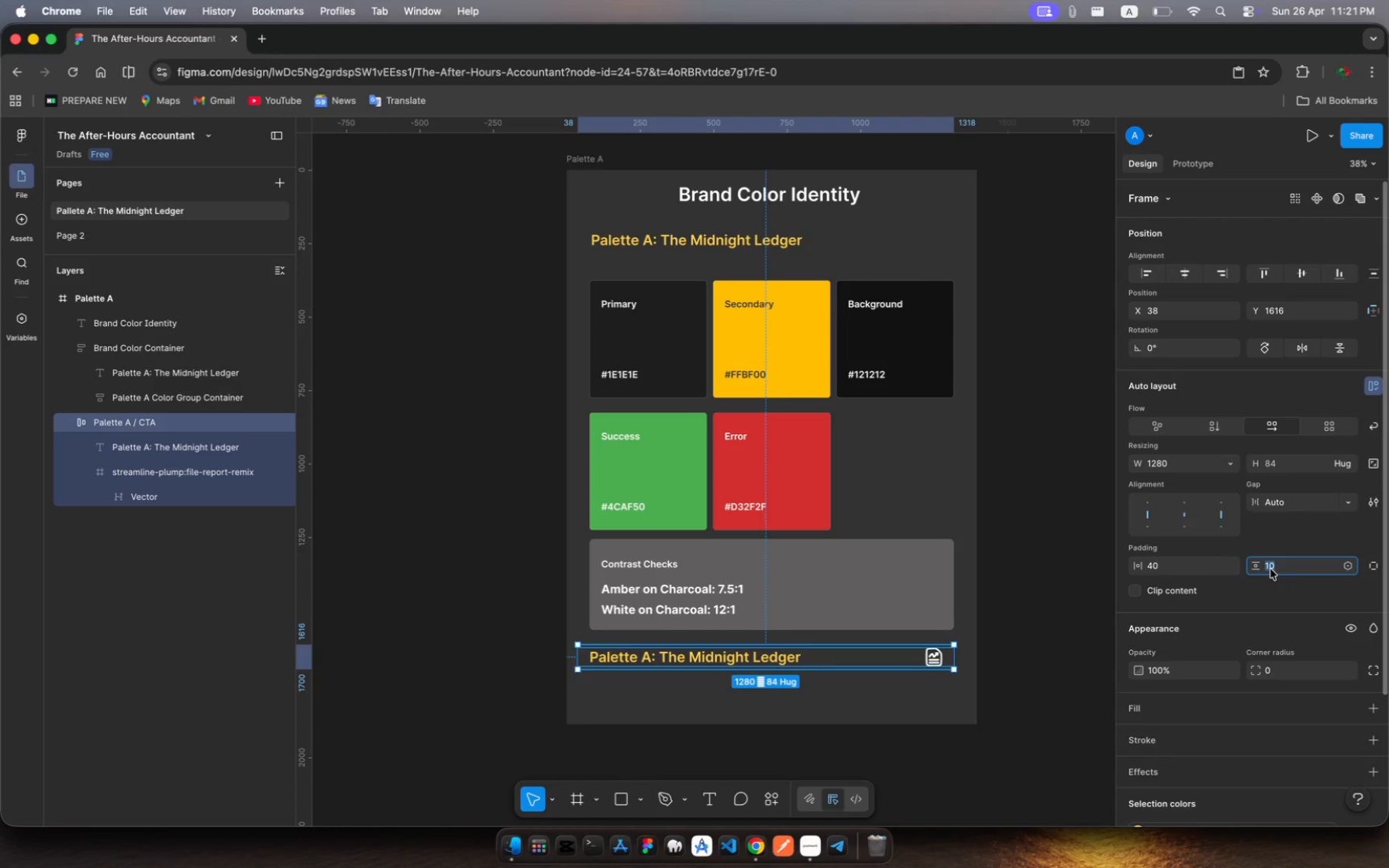 
type(50)
 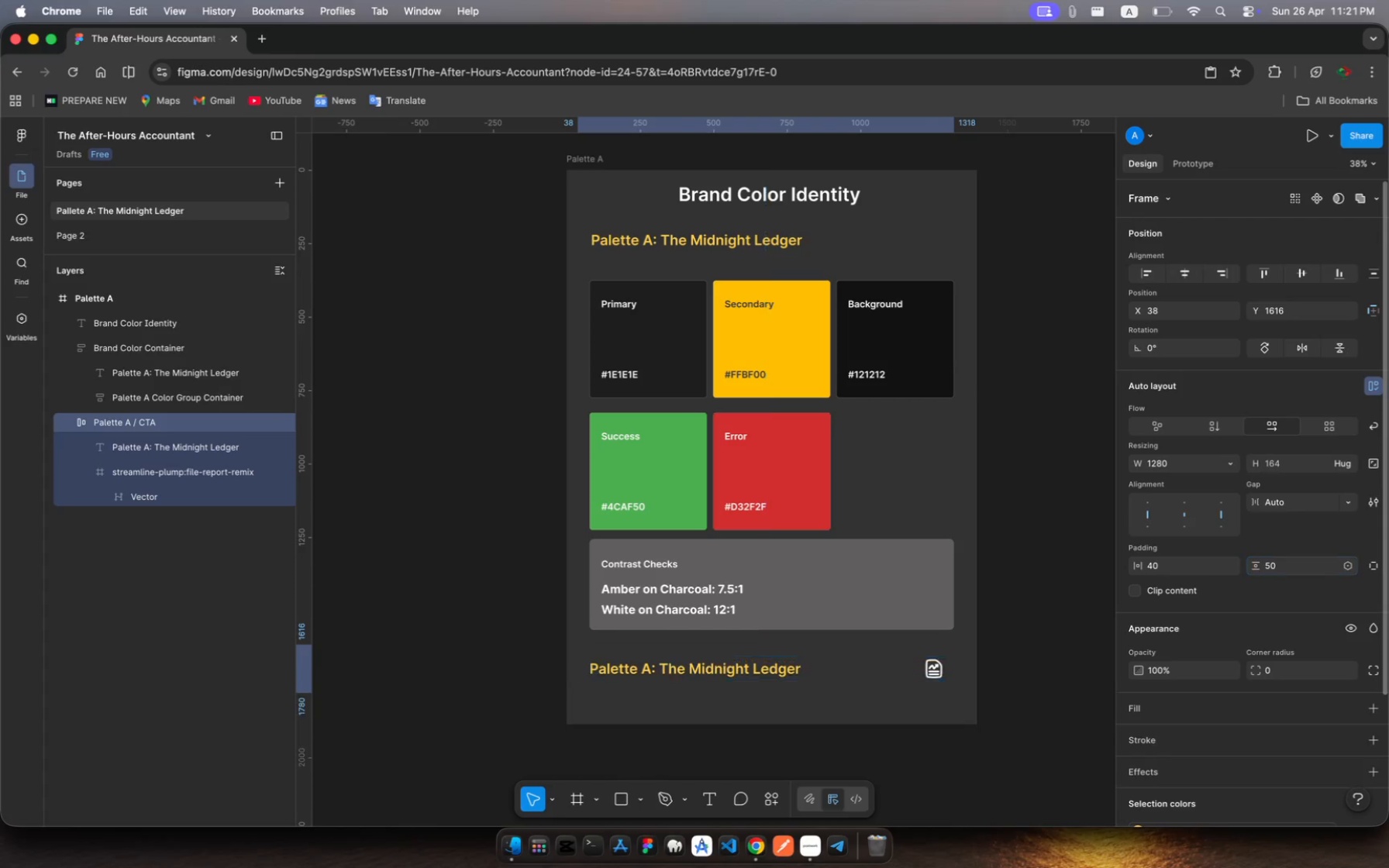 
key(Enter)
 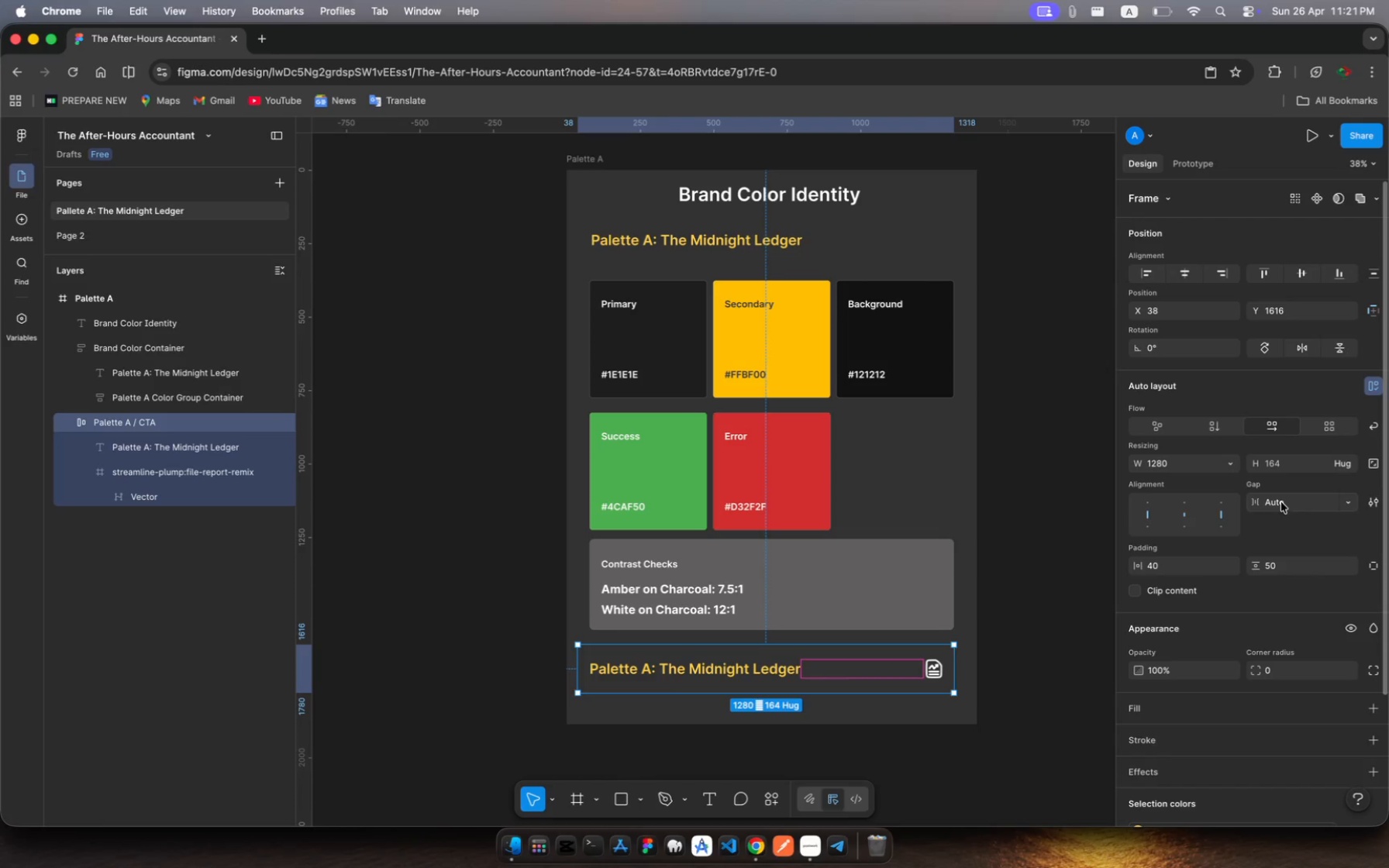 
left_click([1280, 562])
 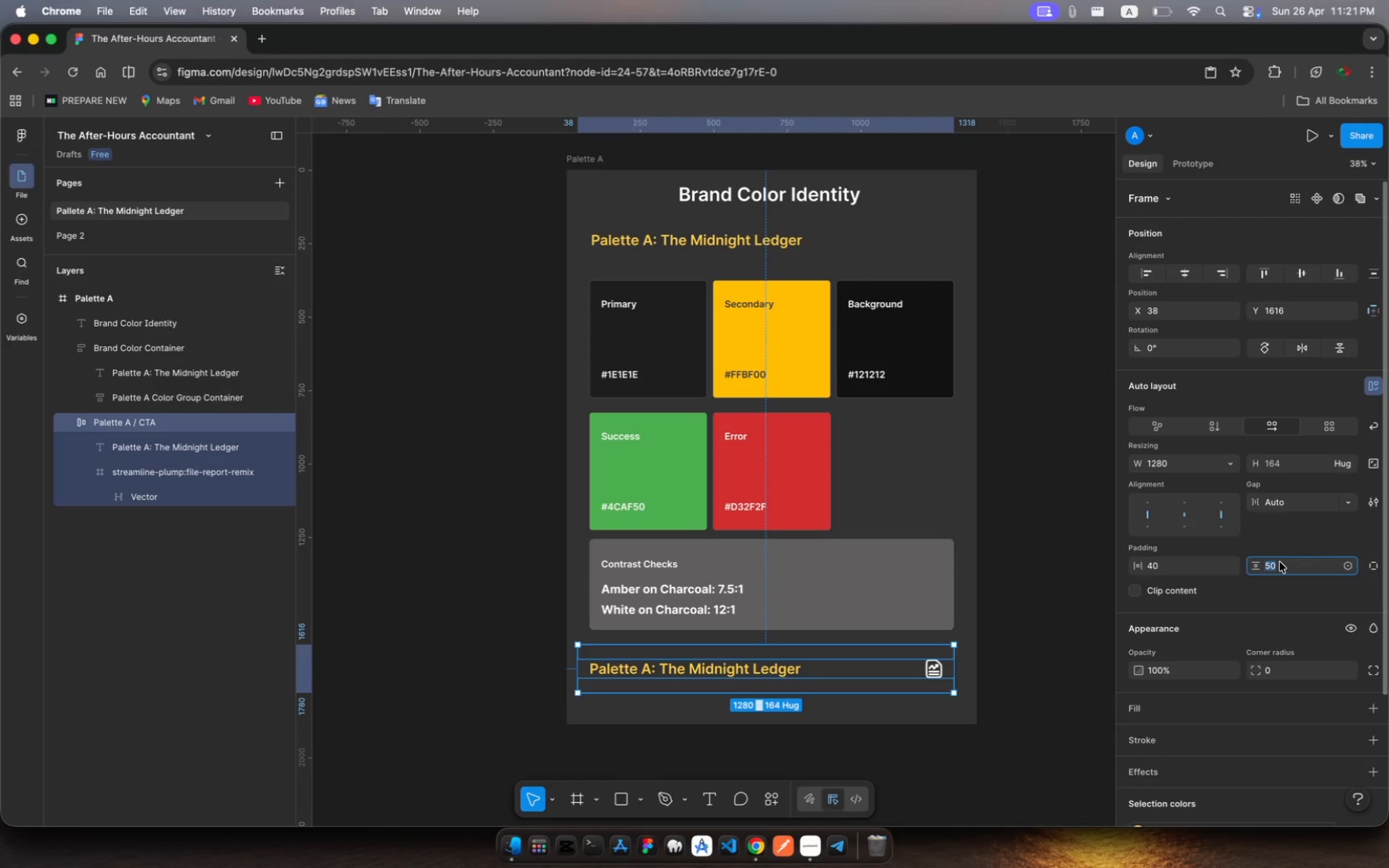 
type(30)
 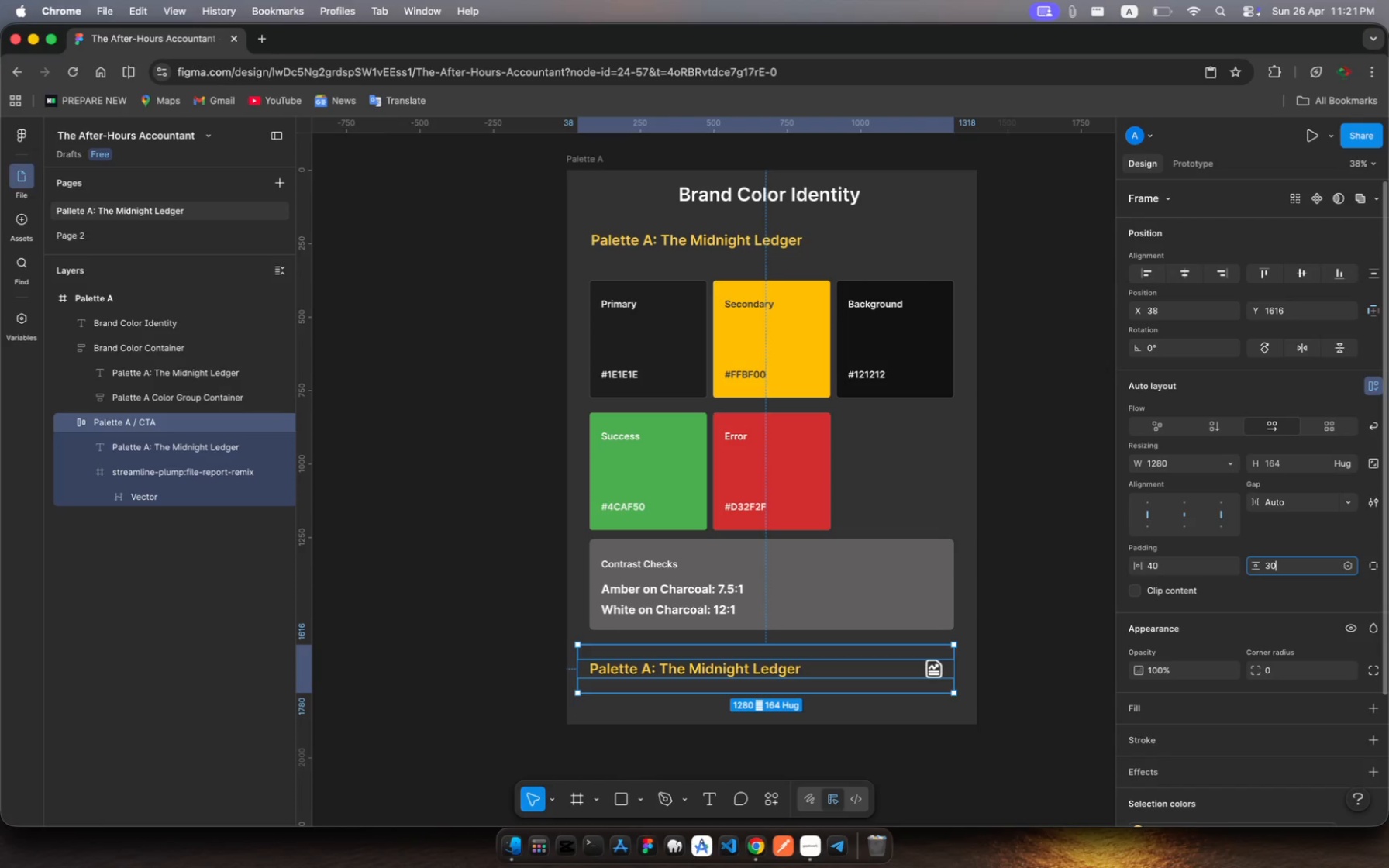 
key(Enter)
 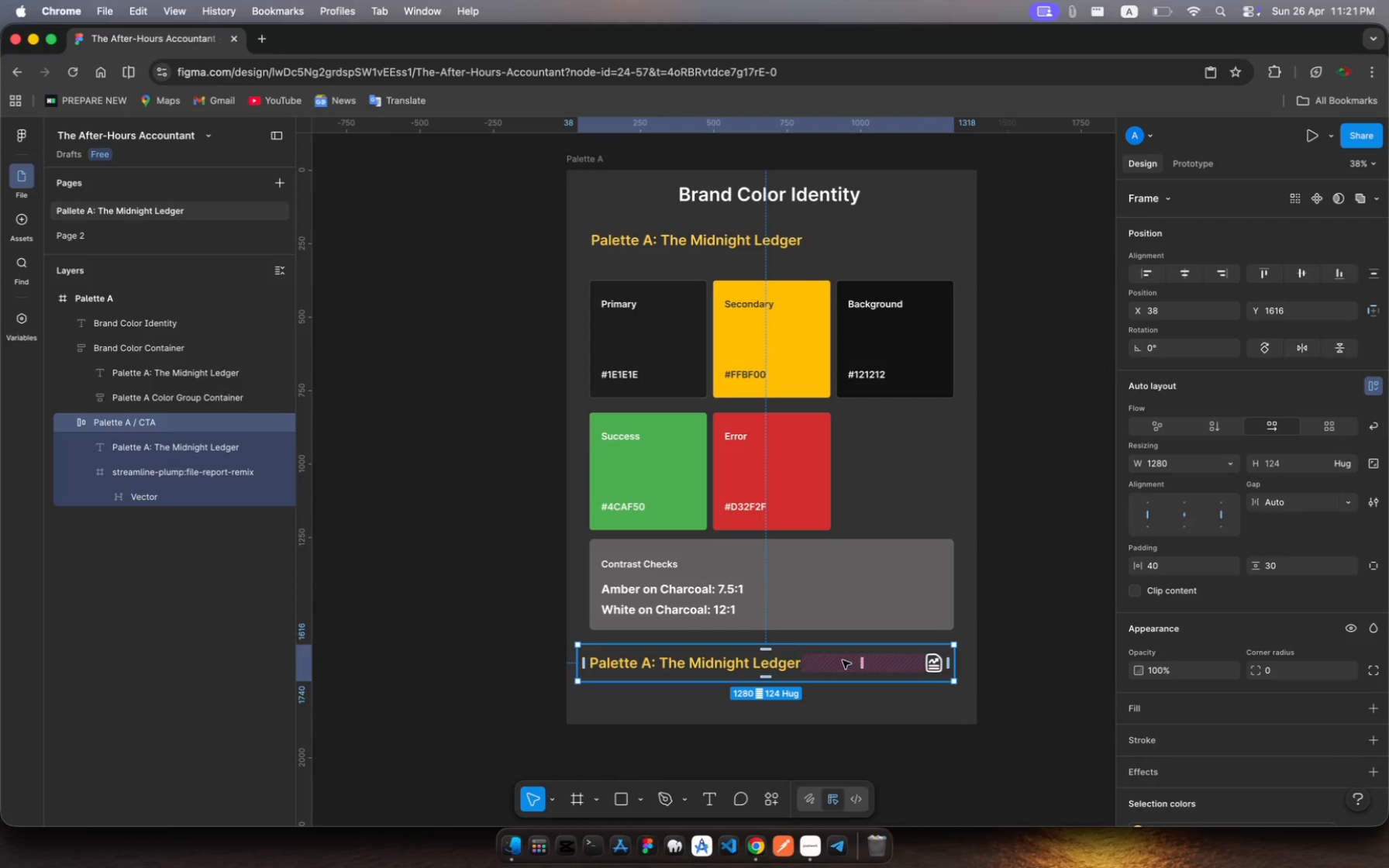 
left_click_drag(start_coordinate=[843, 660], to_coordinate=[849, 671])
 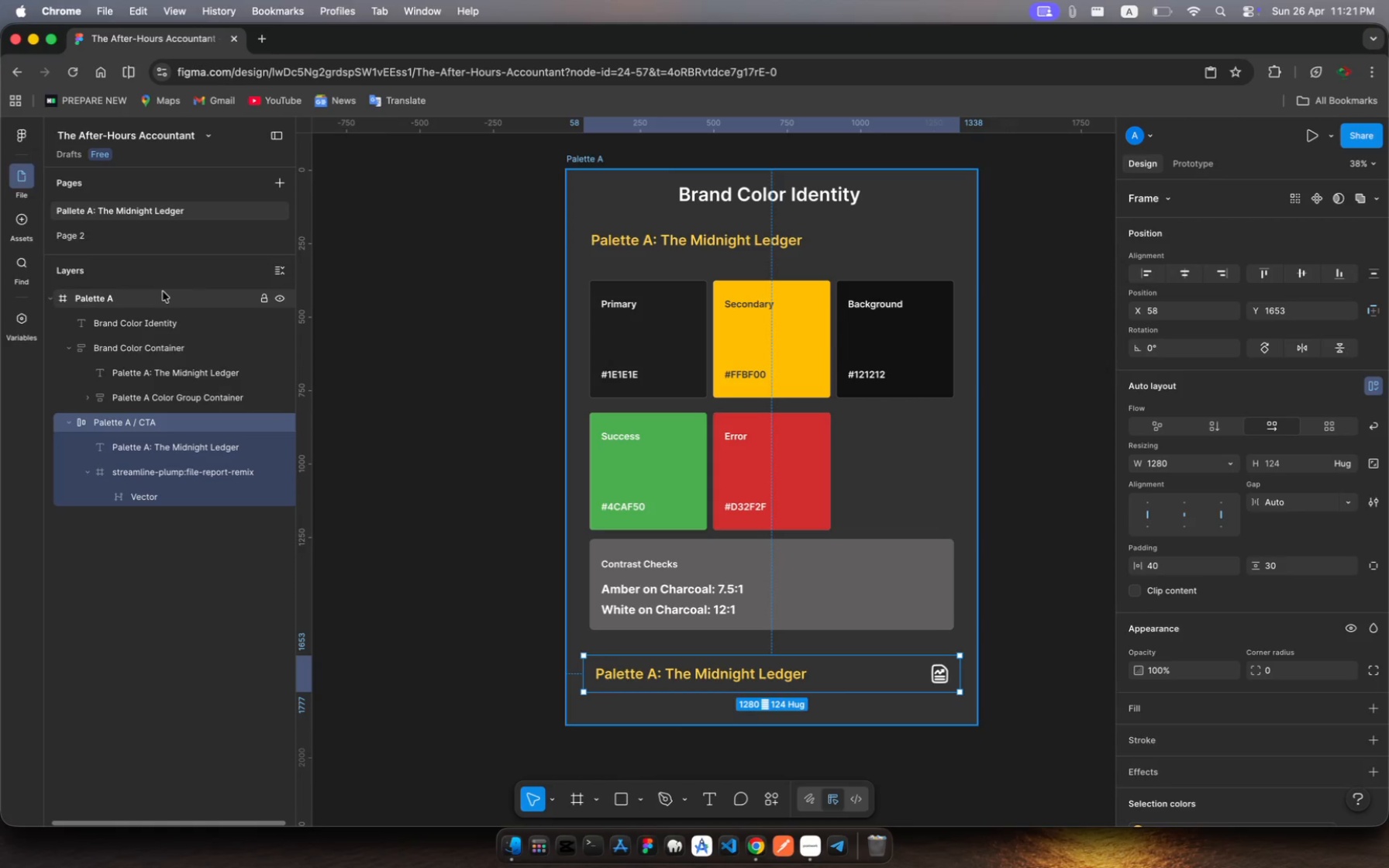 
left_click([157, 291])
 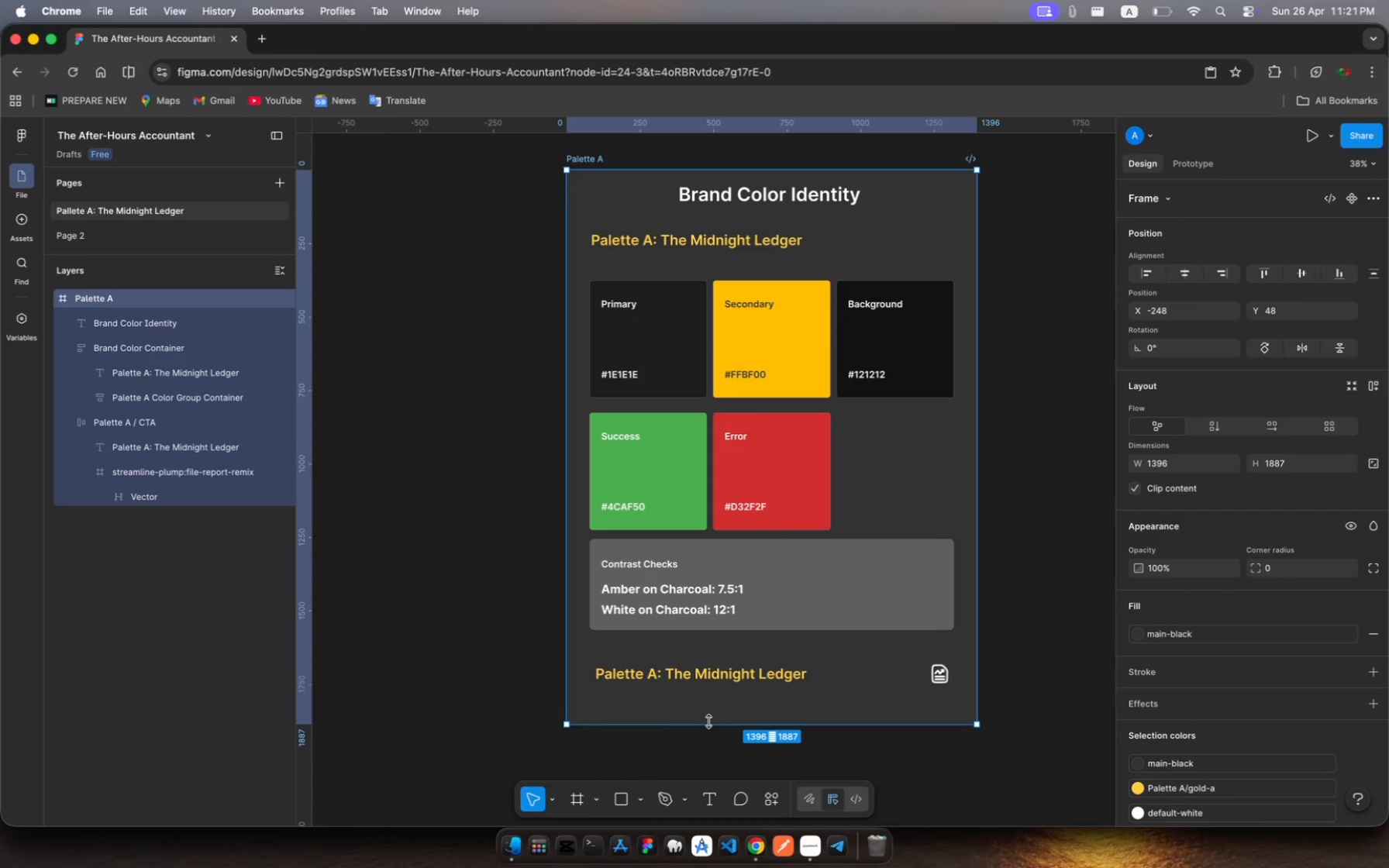 
left_click_drag(start_coordinate=[708, 722], to_coordinate=[719, 794])
 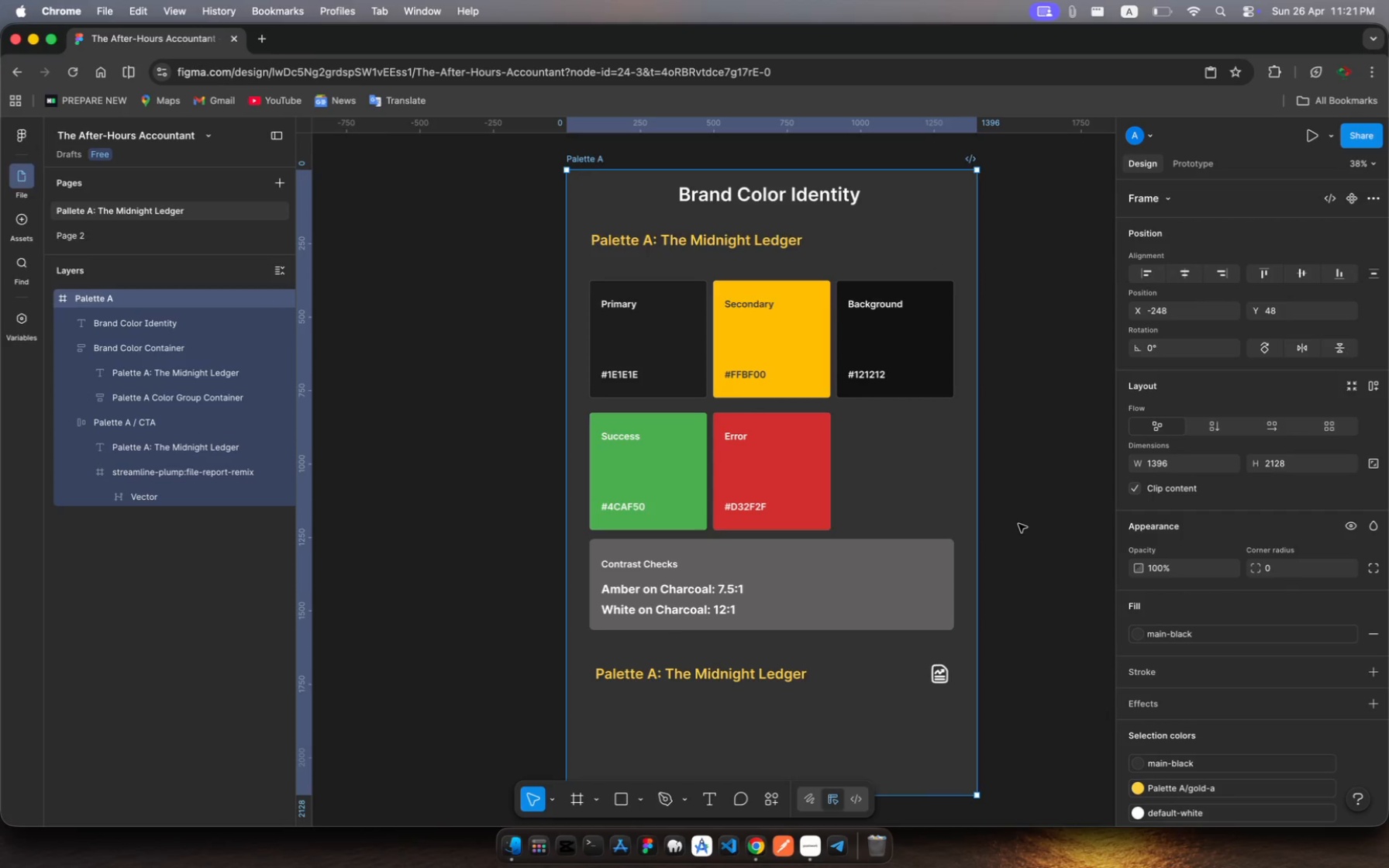 
scroll: coordinate [1018, 524], scroll_direction: up, amount: 4.0
 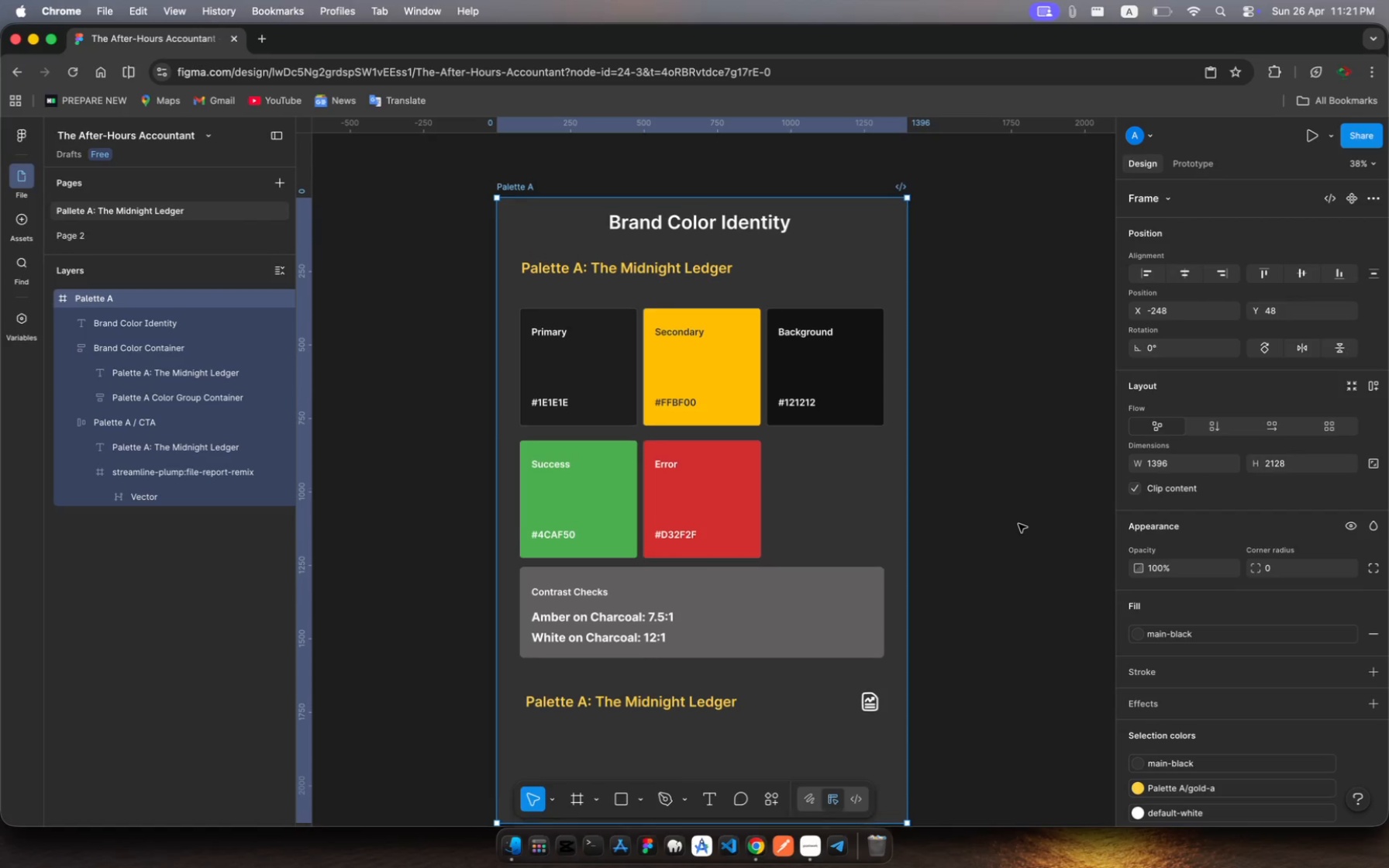 
scroll: coordinate [1018, 524], scroll_direction: down, amount: 9.0
 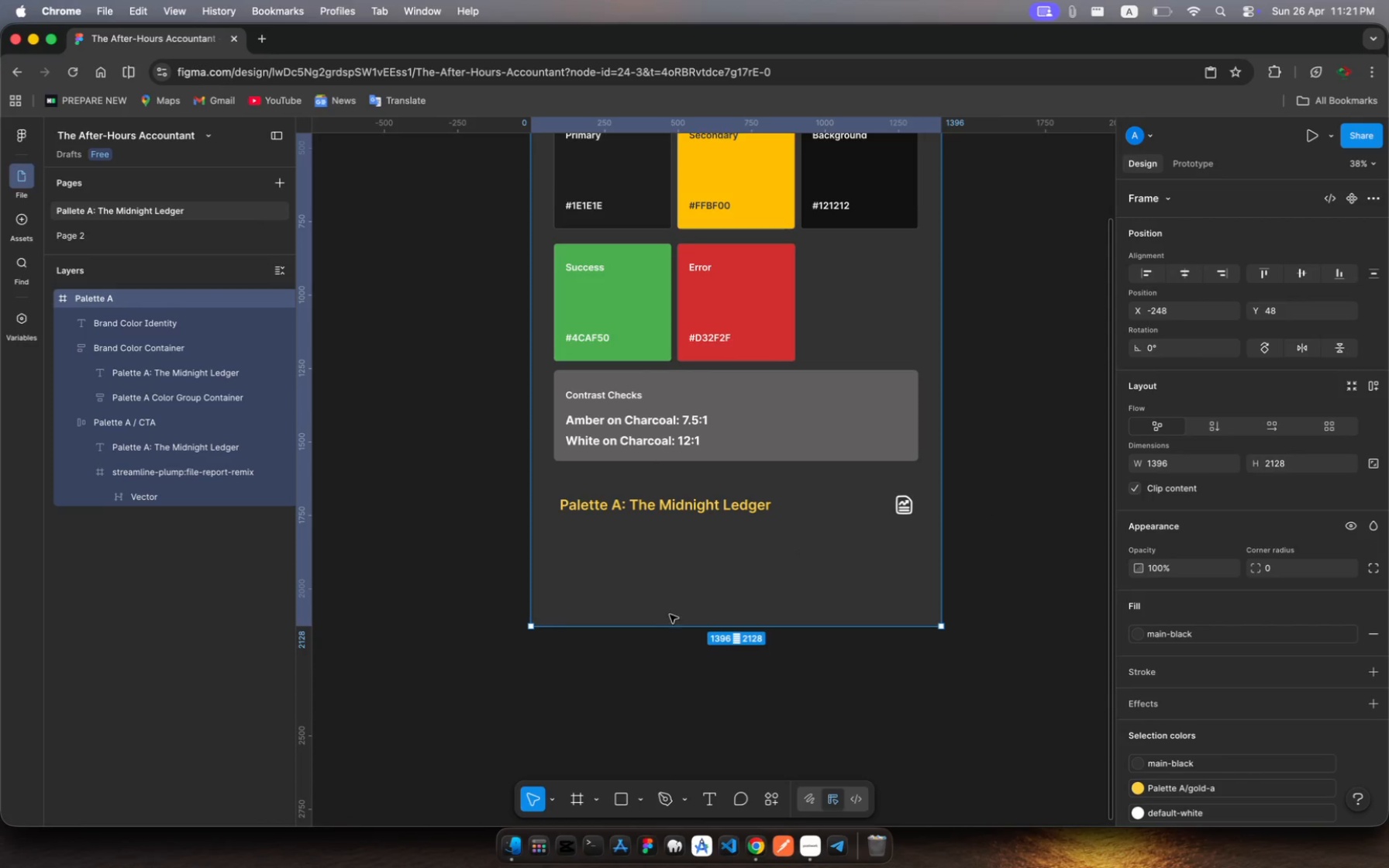 
left_click_drag(start_coordinate=[668, 625], to_coordinate=[671, 672])
 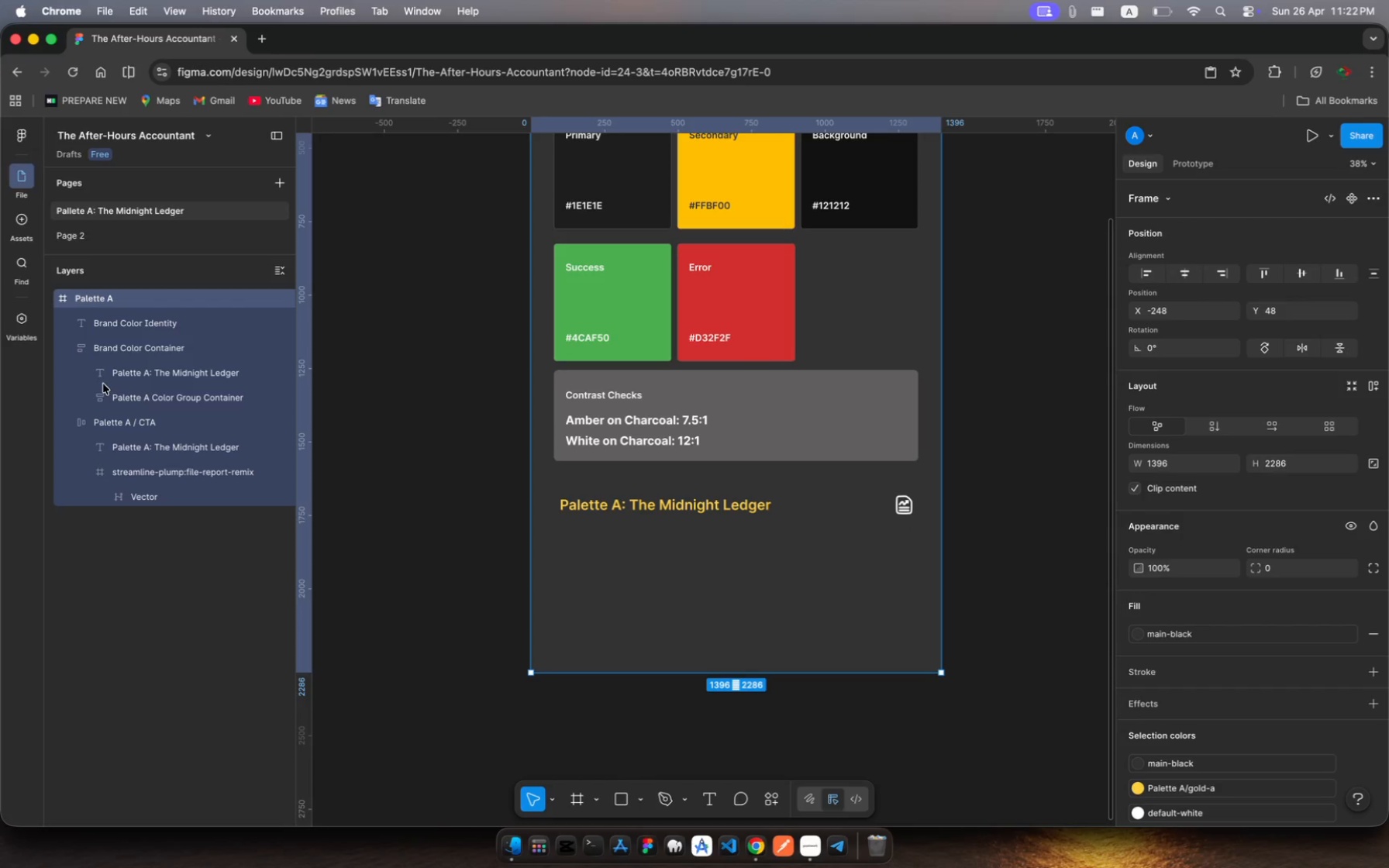 
wait(19.77)
 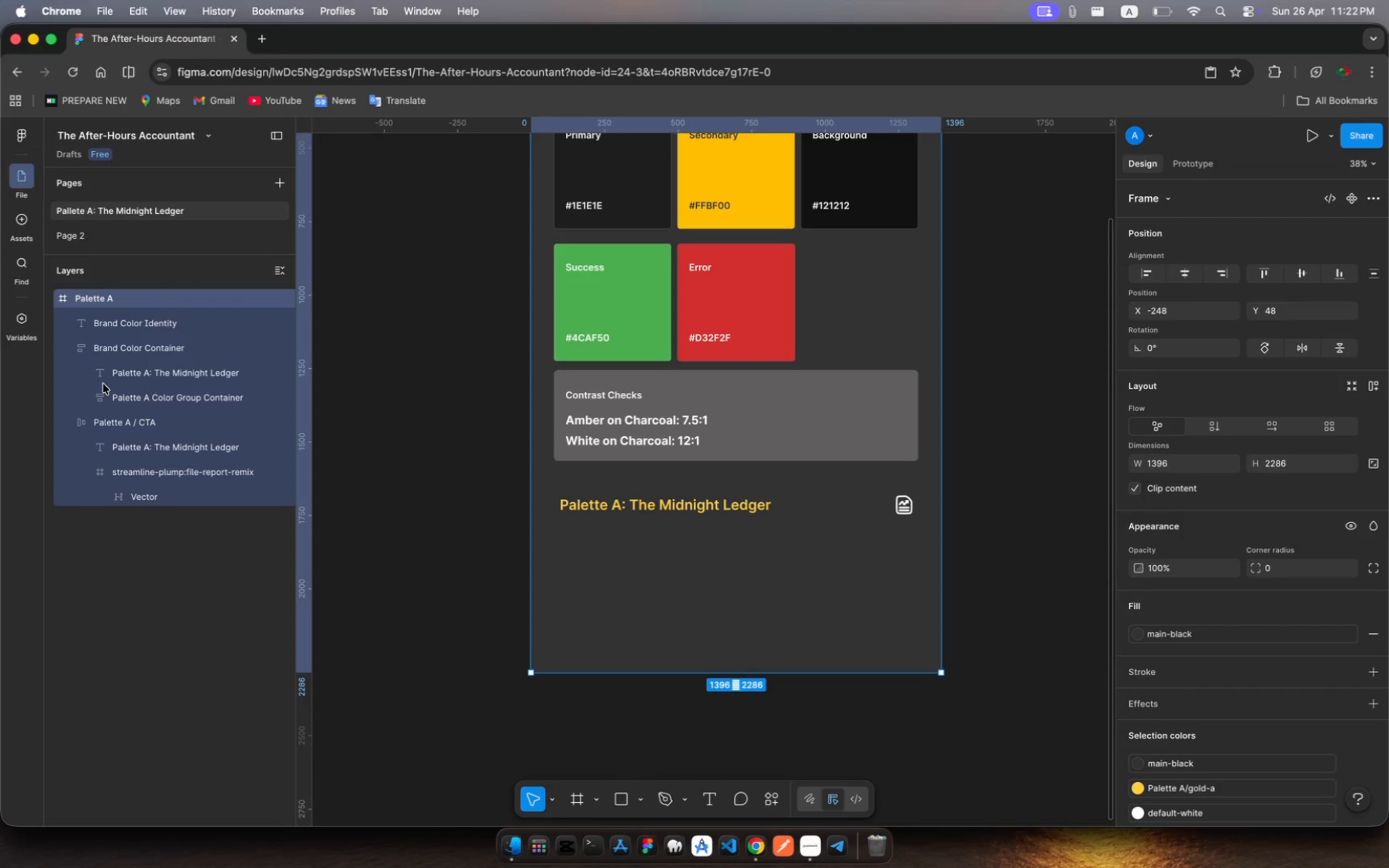 
left_click([623, 508])
 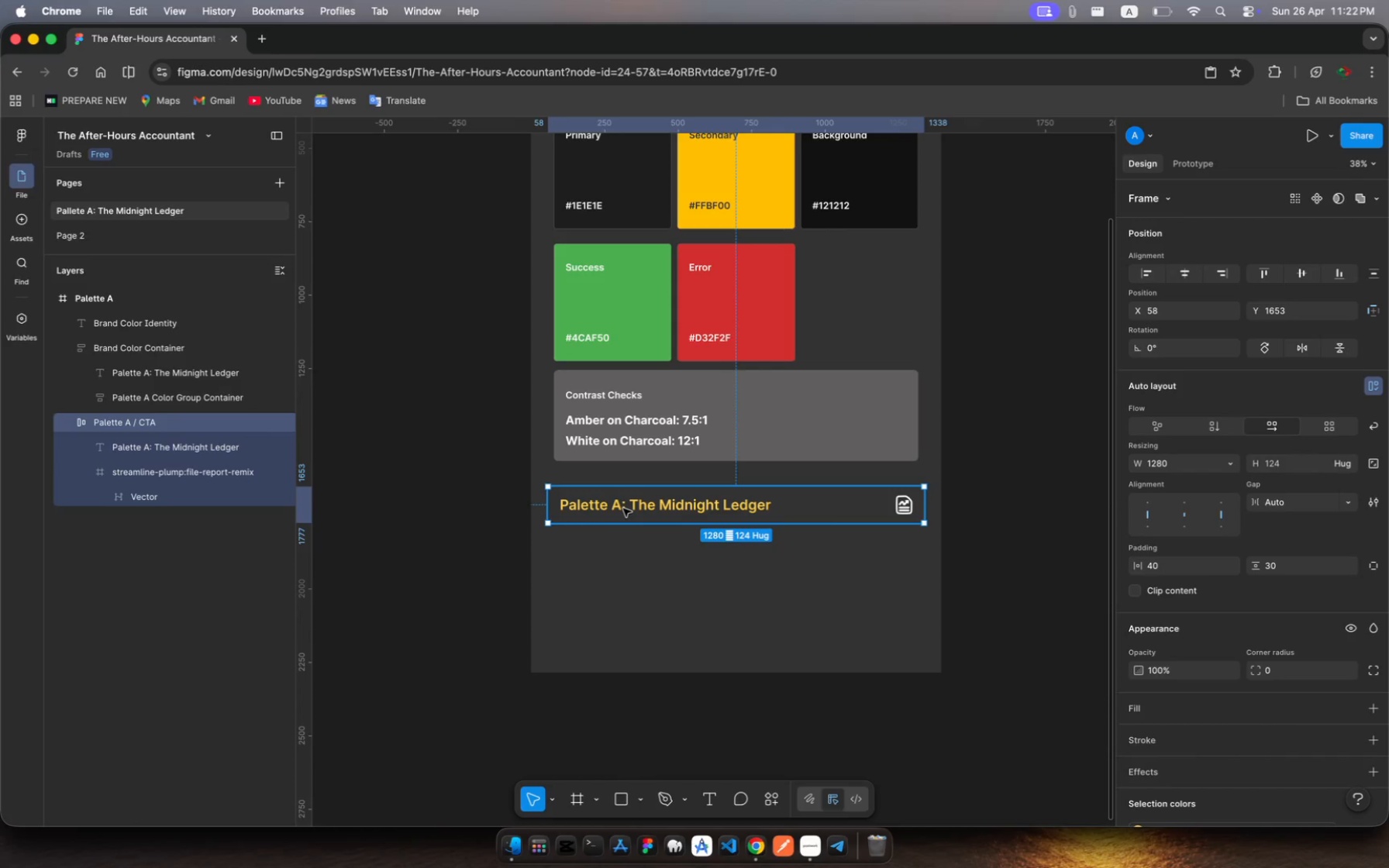 
left_click([623, 508])
 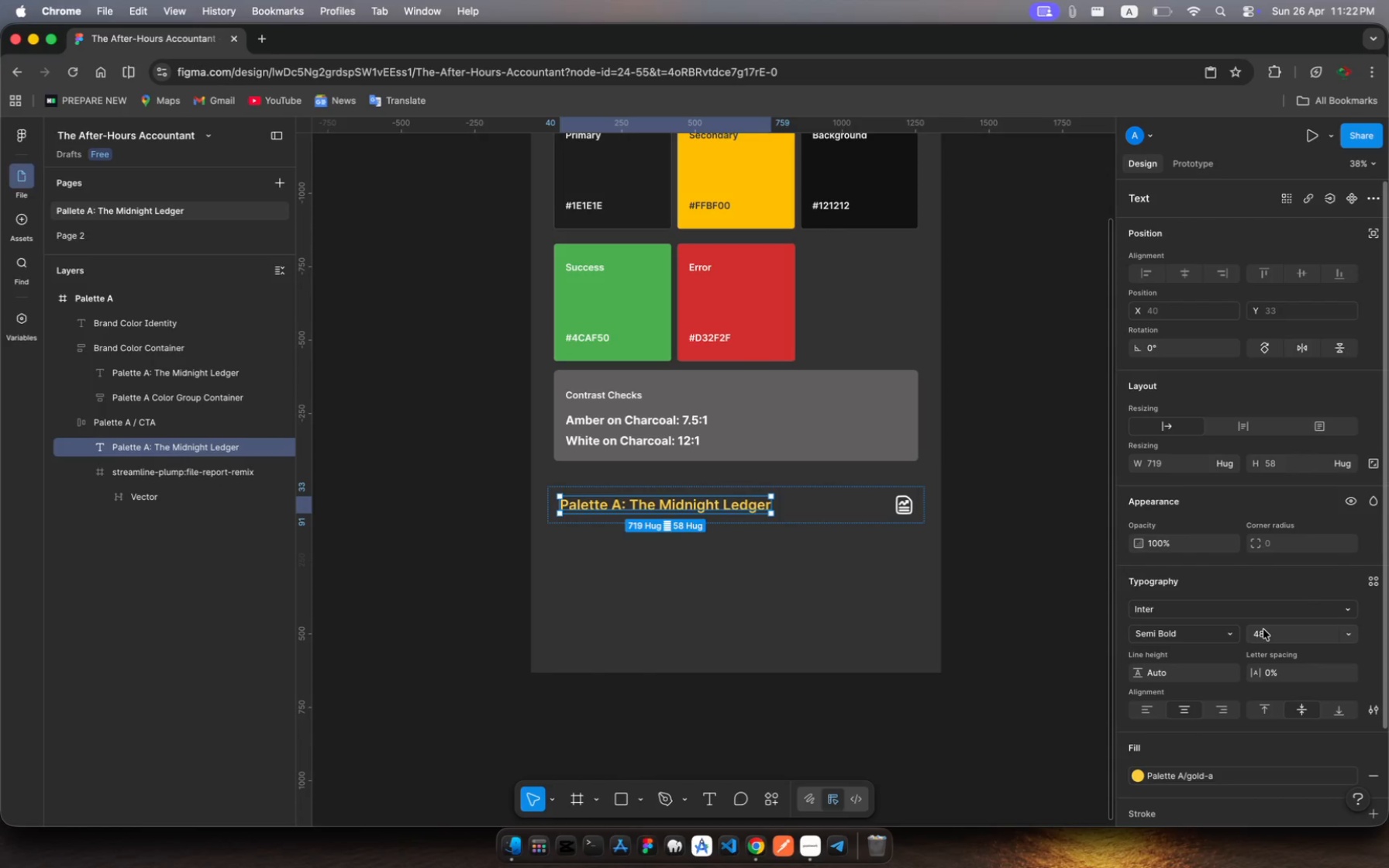 
left_click([1269, 634])
 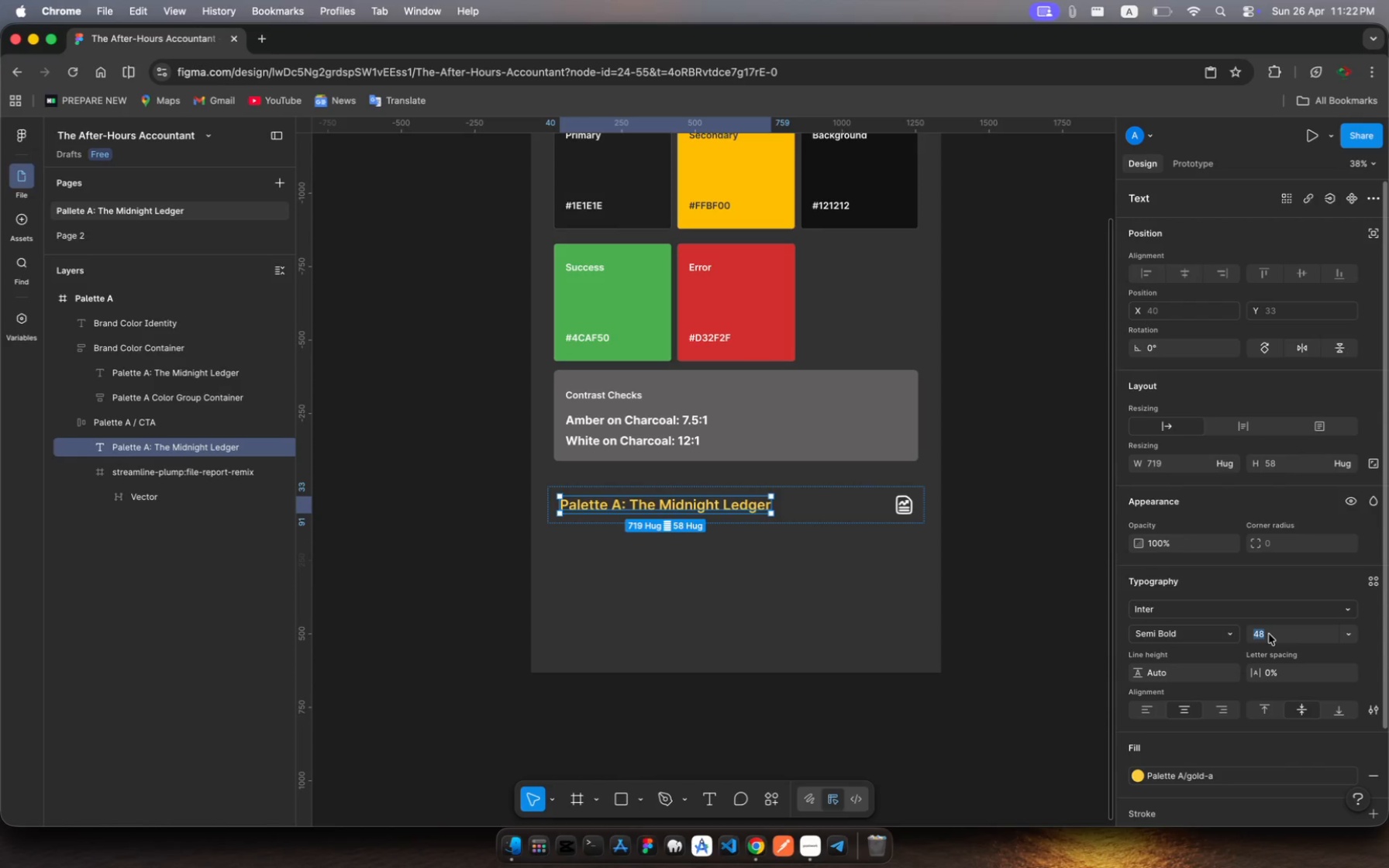 
type(64)
 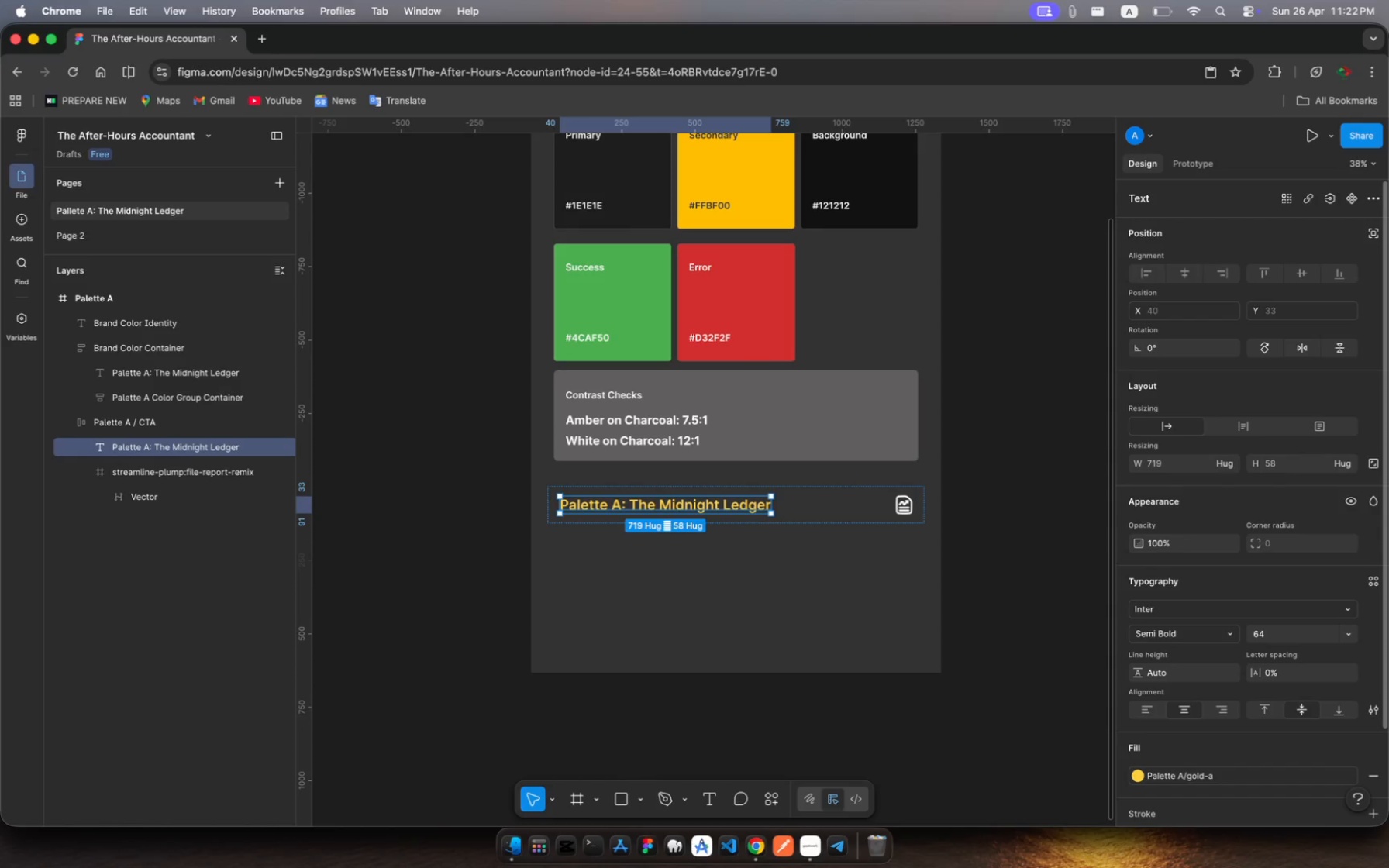 
key(Enter)
 